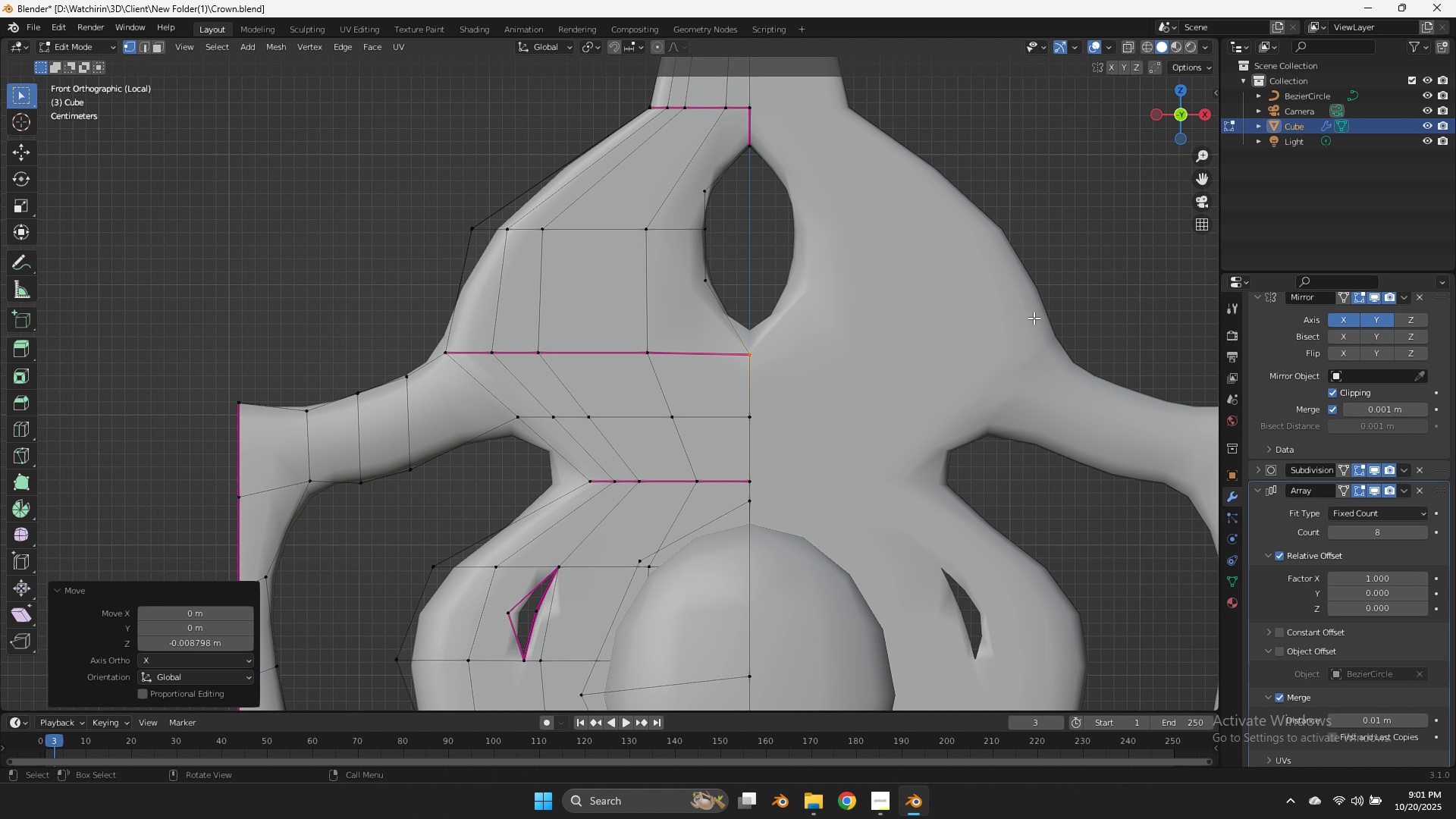 
key(Tab)
 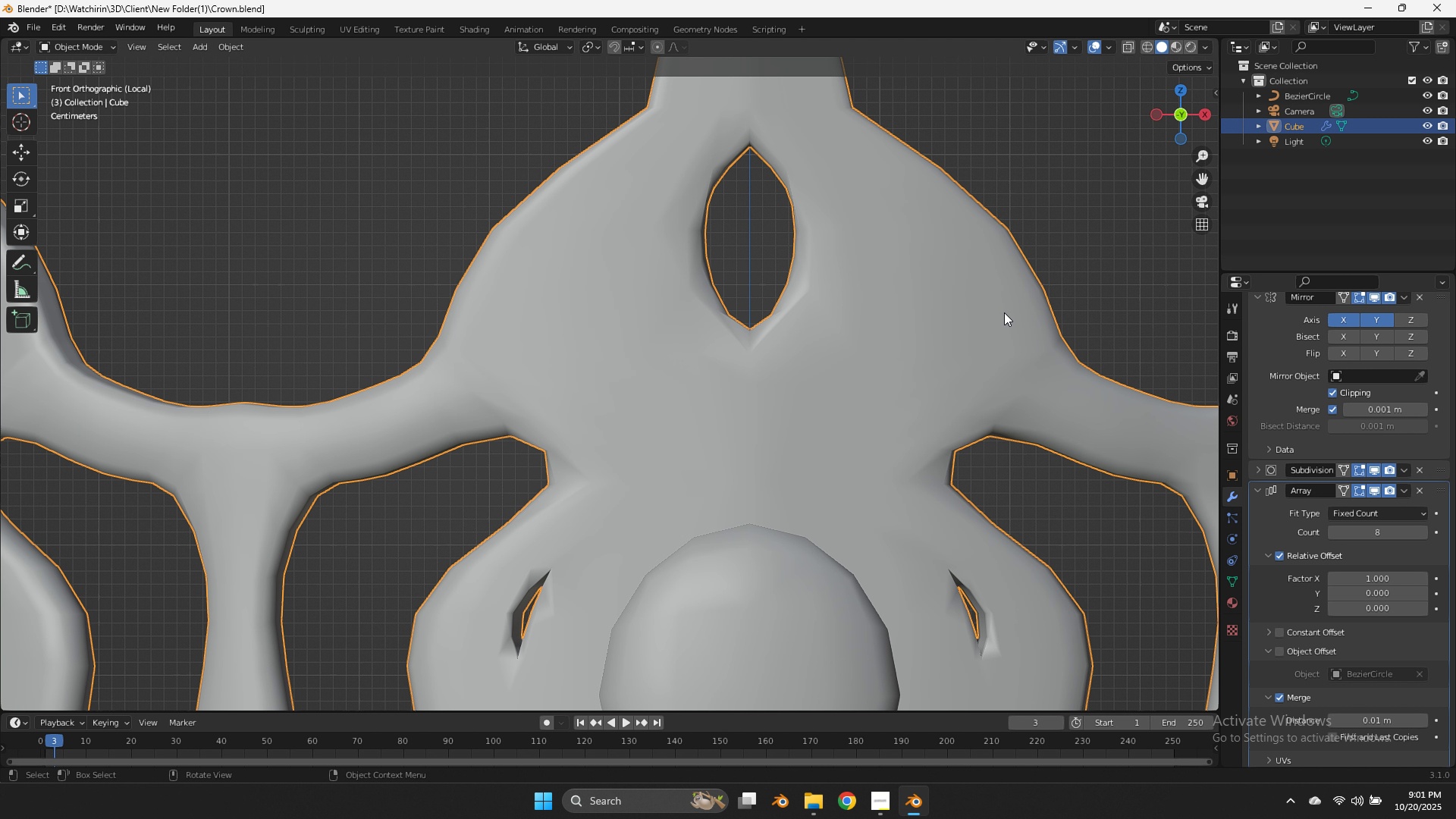 
scroll: coordinate [1004, 313], scroll_direction: down, amount: 4.0
 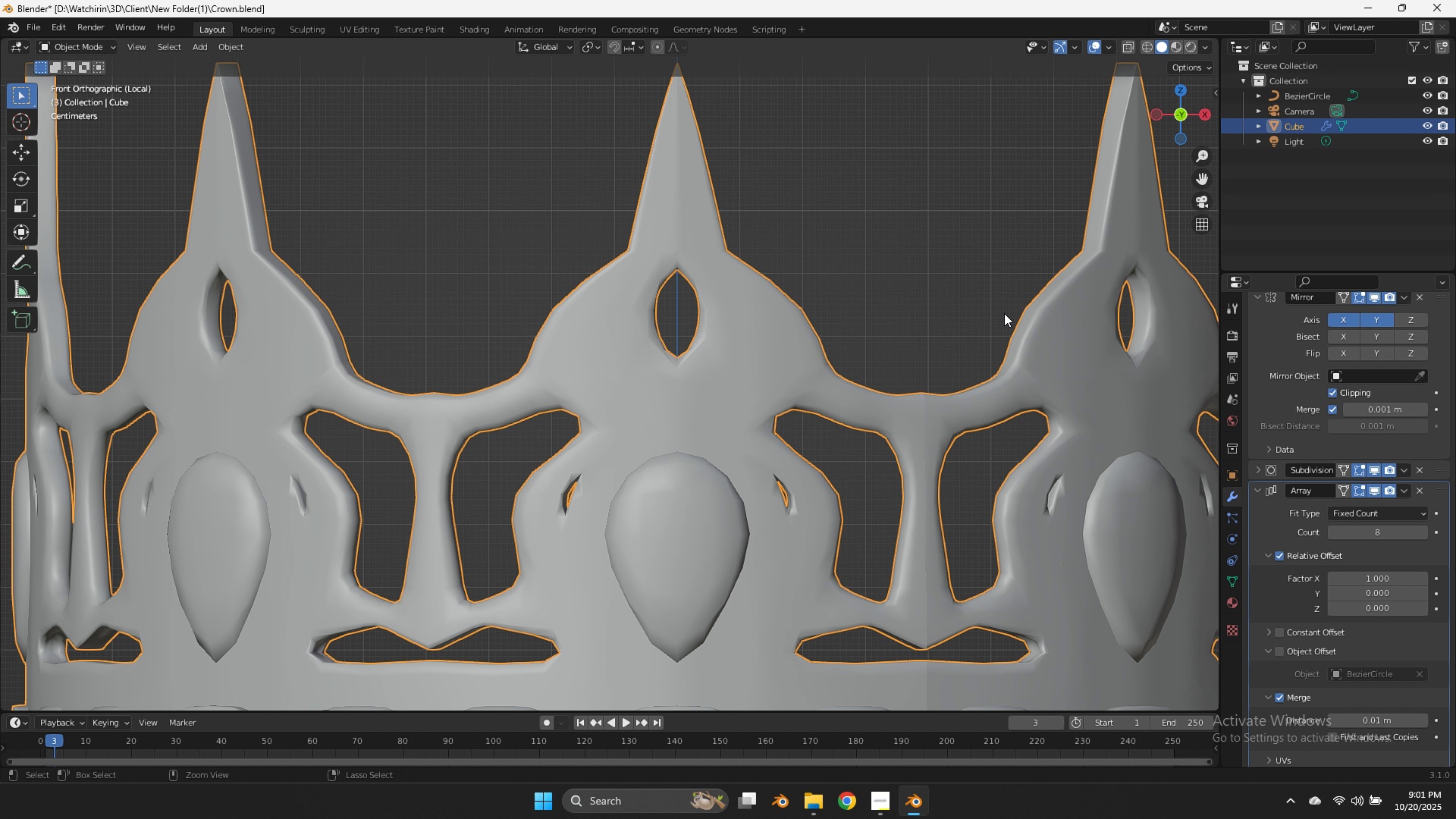 
key(Control+S)
 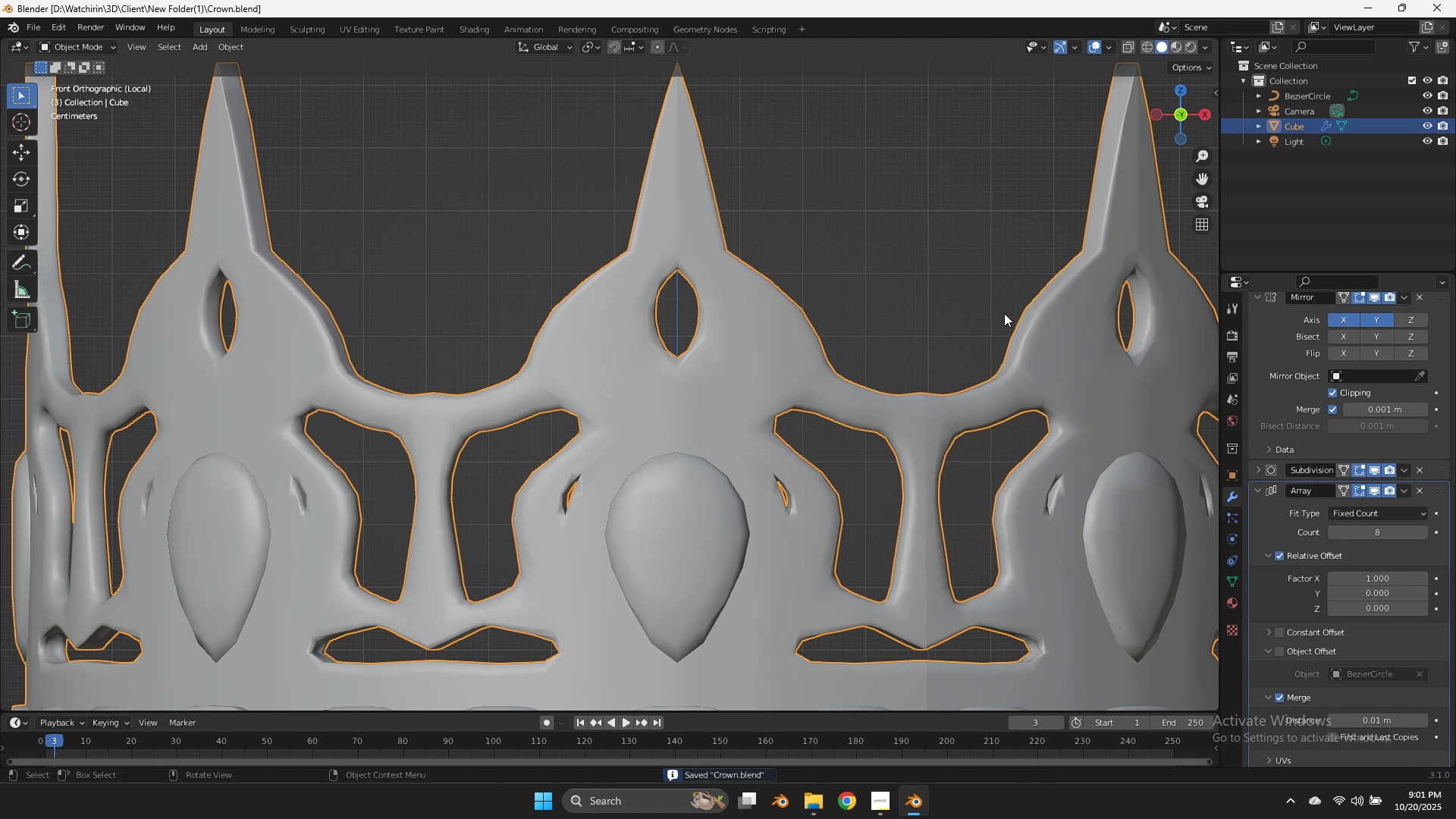 
scroll: coordinate [1004, 313], scroll_direction: up, amount: 2.0
 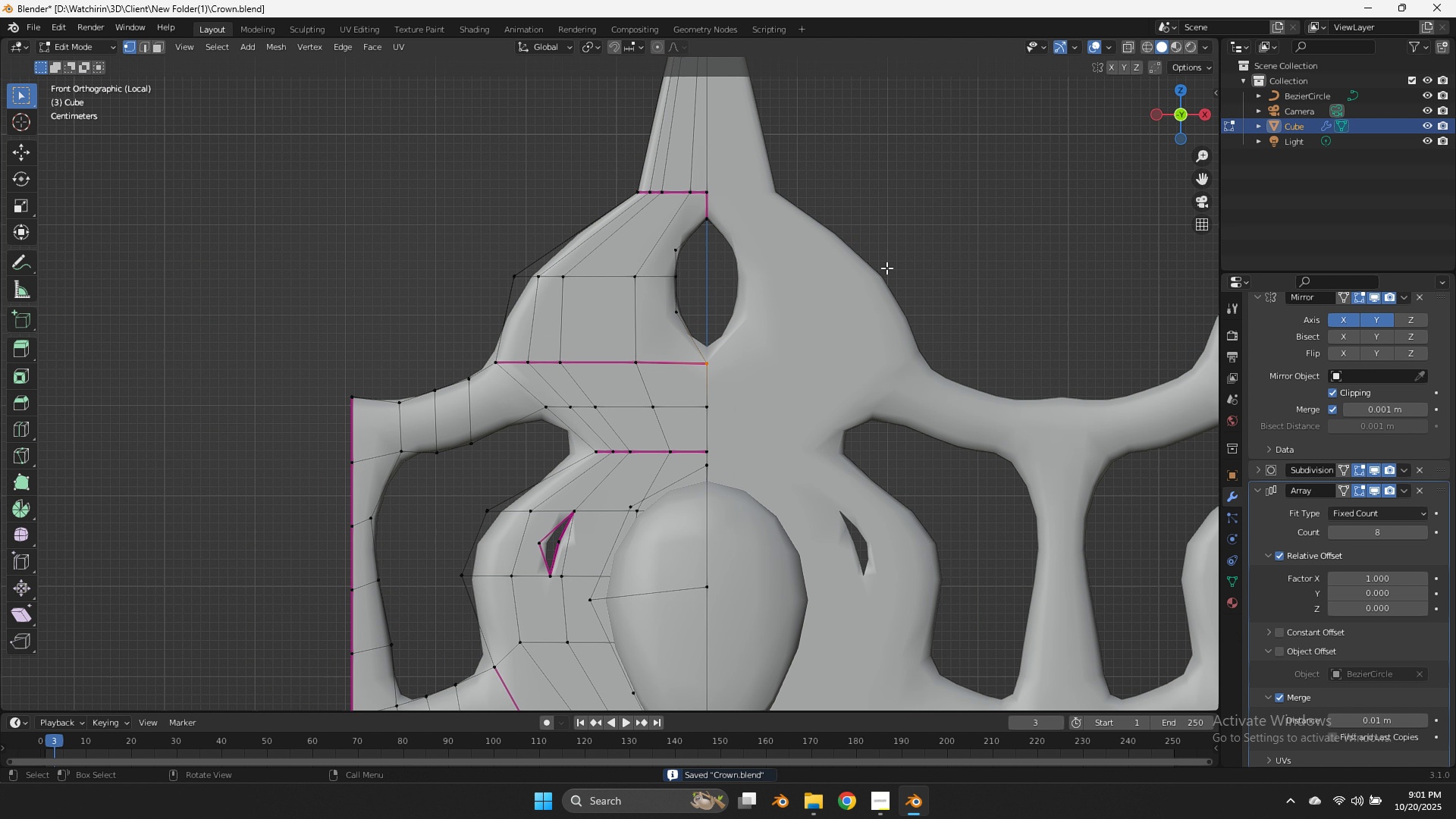 
key(Tab)
type(zgz)
 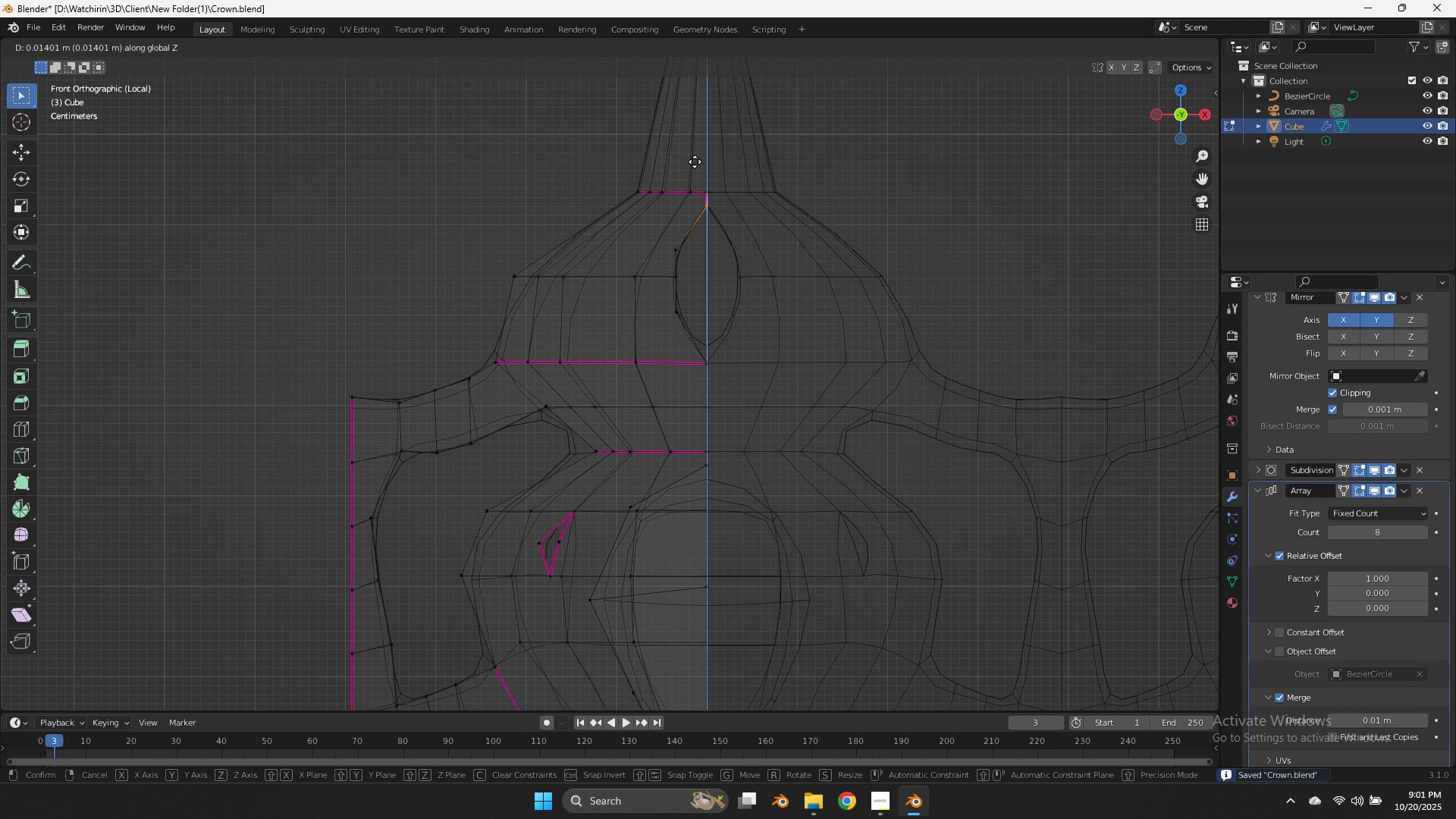 
left_click_drag(start_coordinate=[739, 200], to_coordinate=[697, 234])
 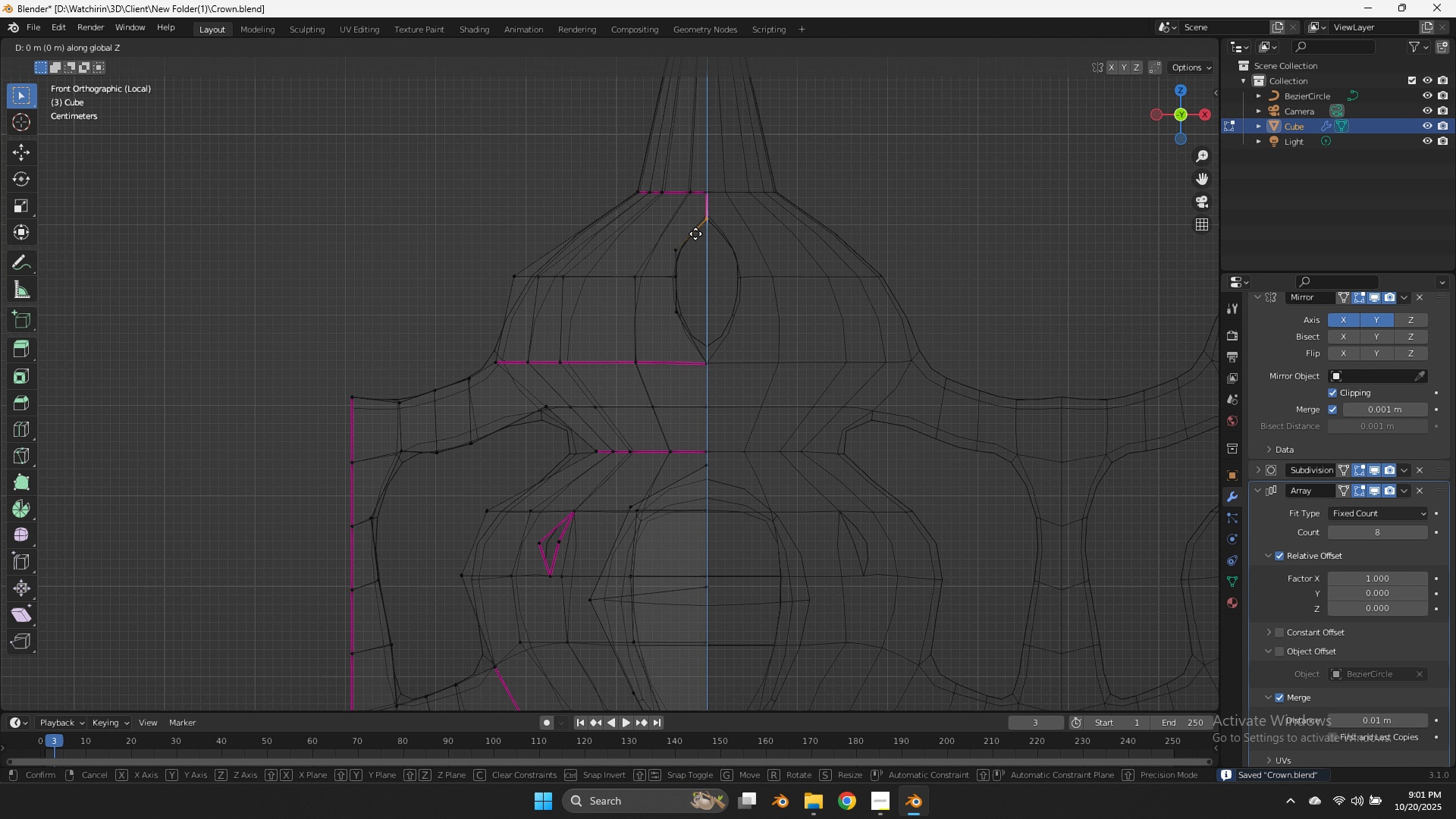 
hold_key(key=ShiftLeft, duration=0.57)
left_click([695, 162])
 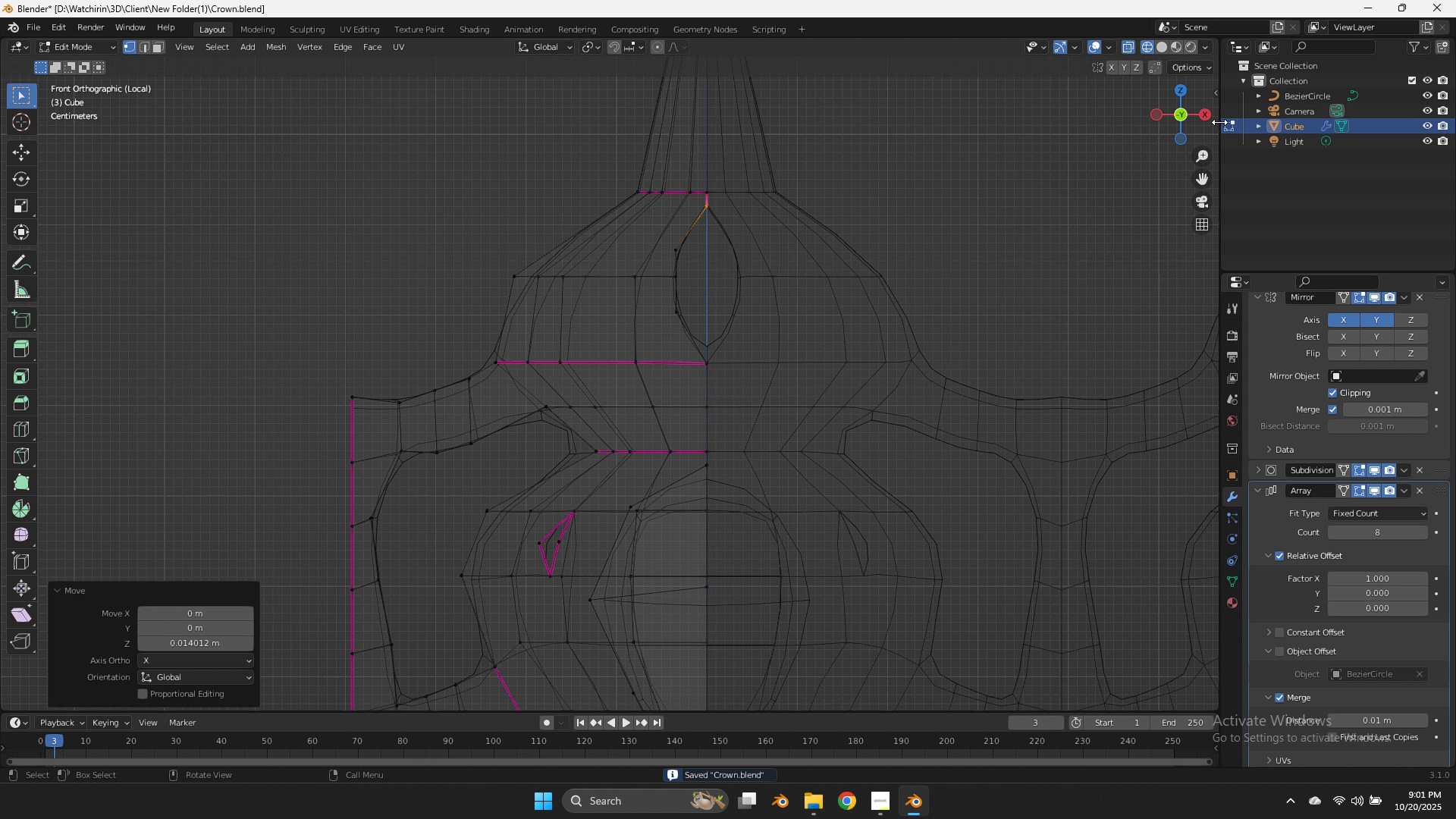 
left_click_drag(start_coordinate=[1216, 123], to_coordinate=[1160, 153])
 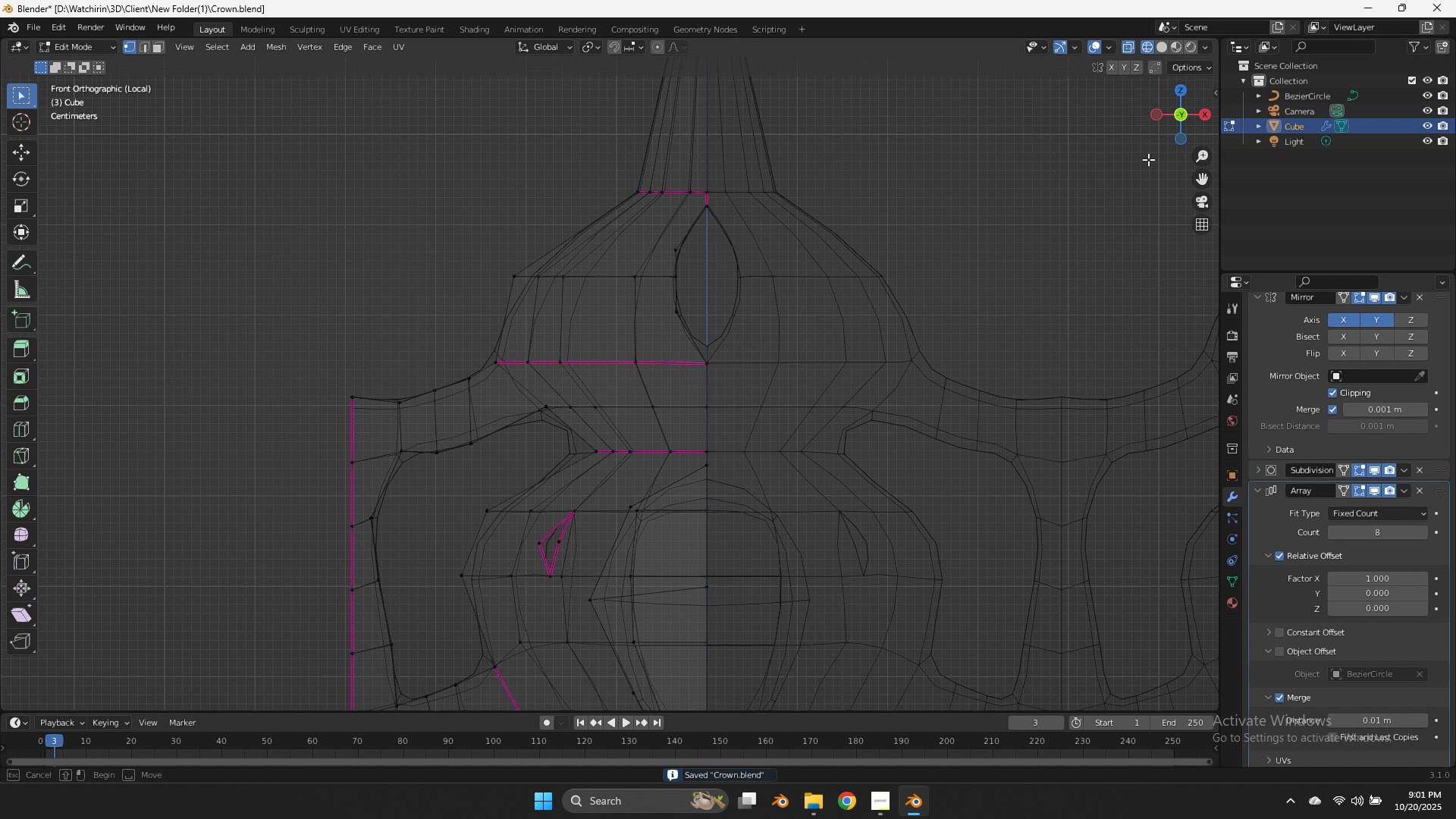 
left_click_drag(start_coordinate=[1155, 152], to_coordinate=[1125, 180])
 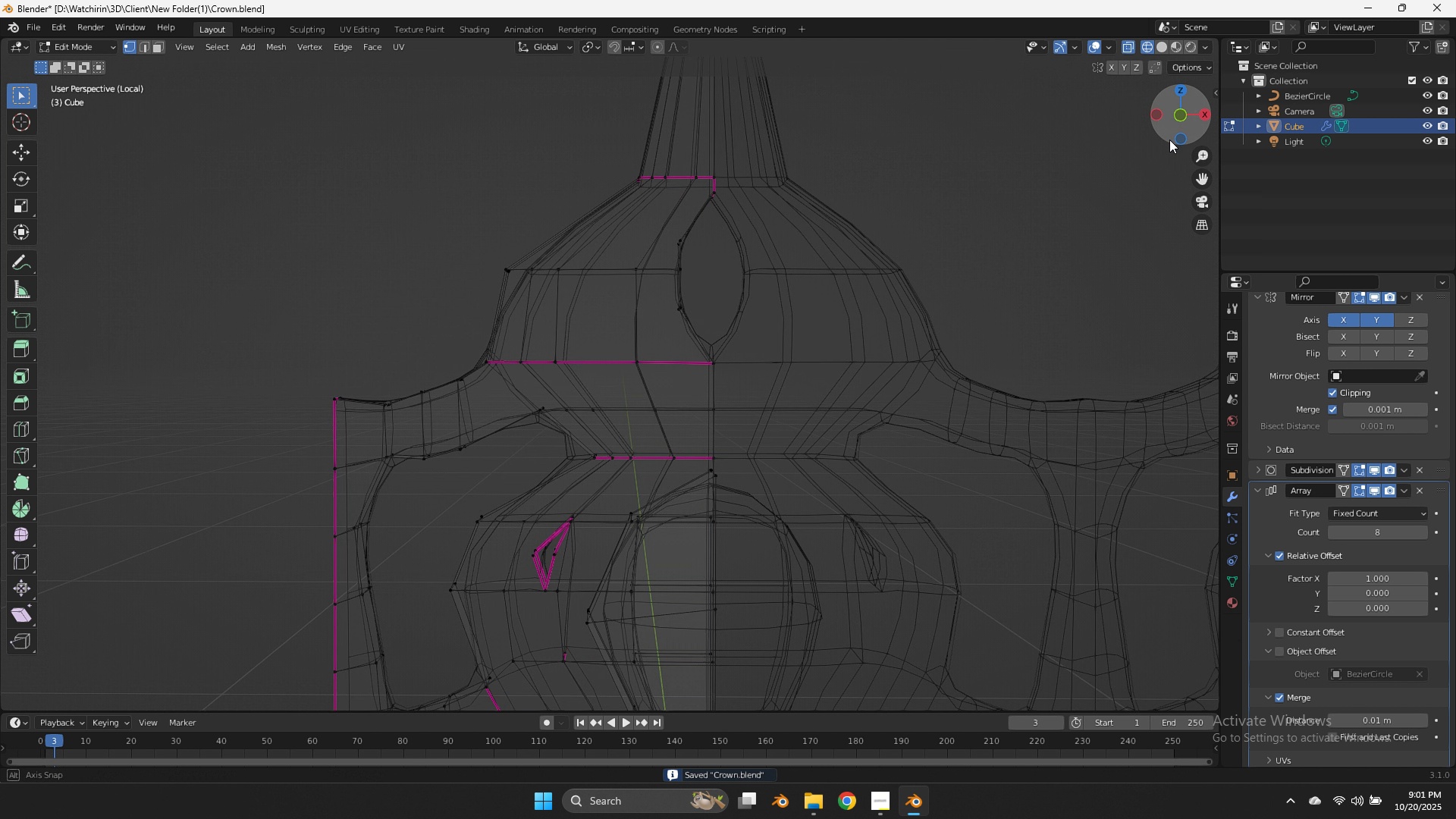 
left_click_drag(start_coordinate=[1174, 130], to_coordinate=[1109, 190])
 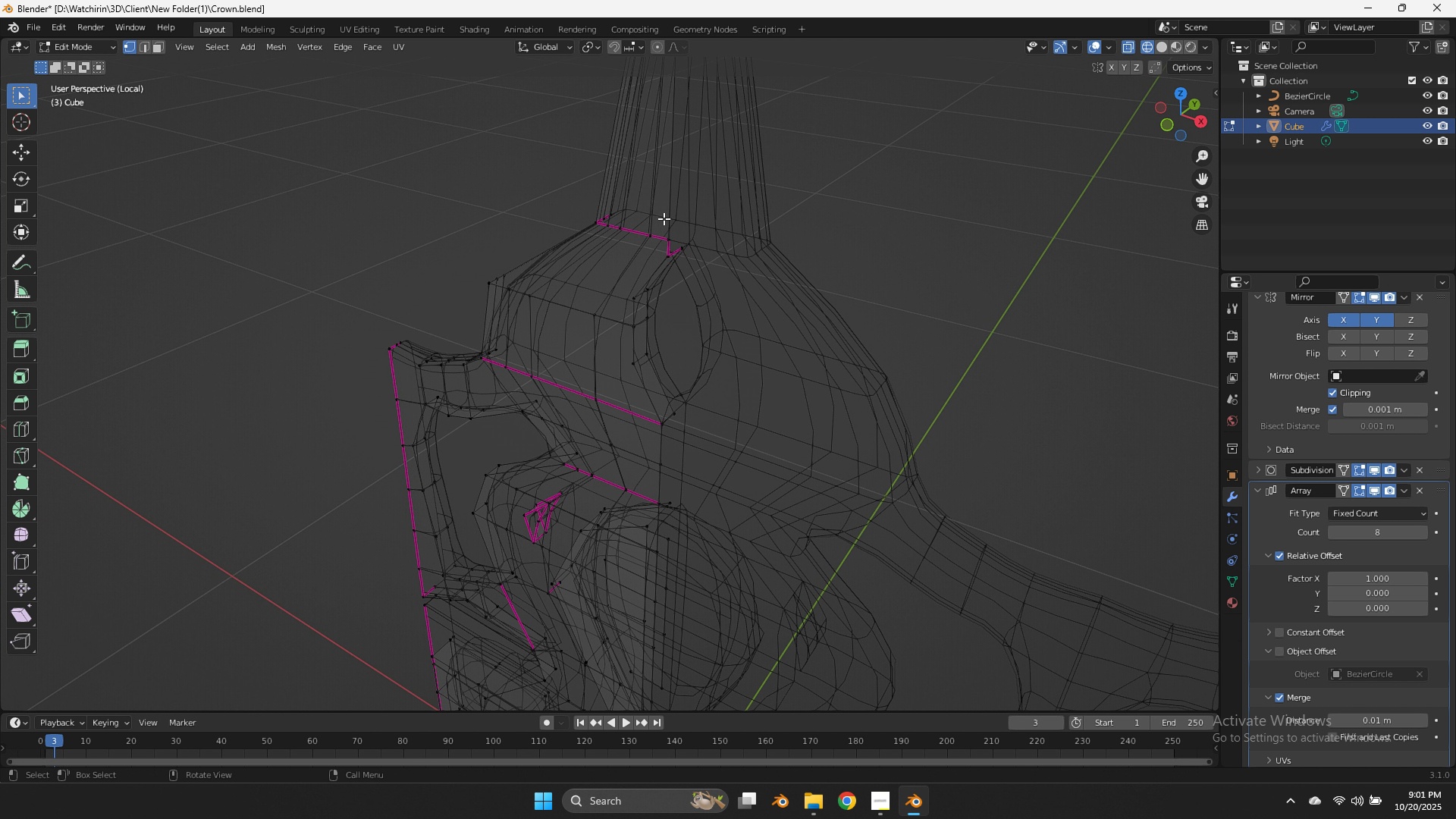 
scroll: coordinate [665, 218], scroll_direction: up, amount: 2.0
 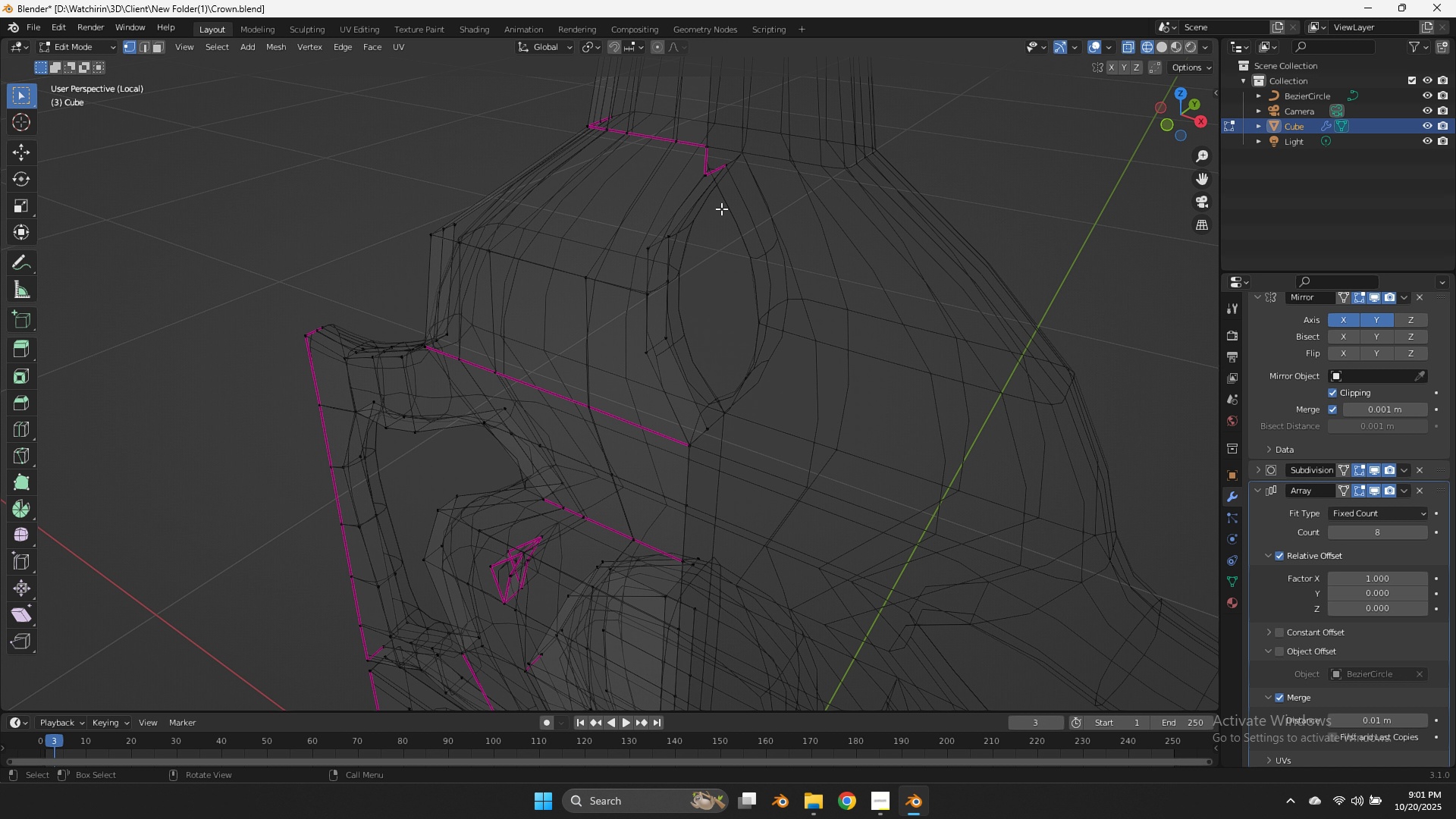 
key(Z)
 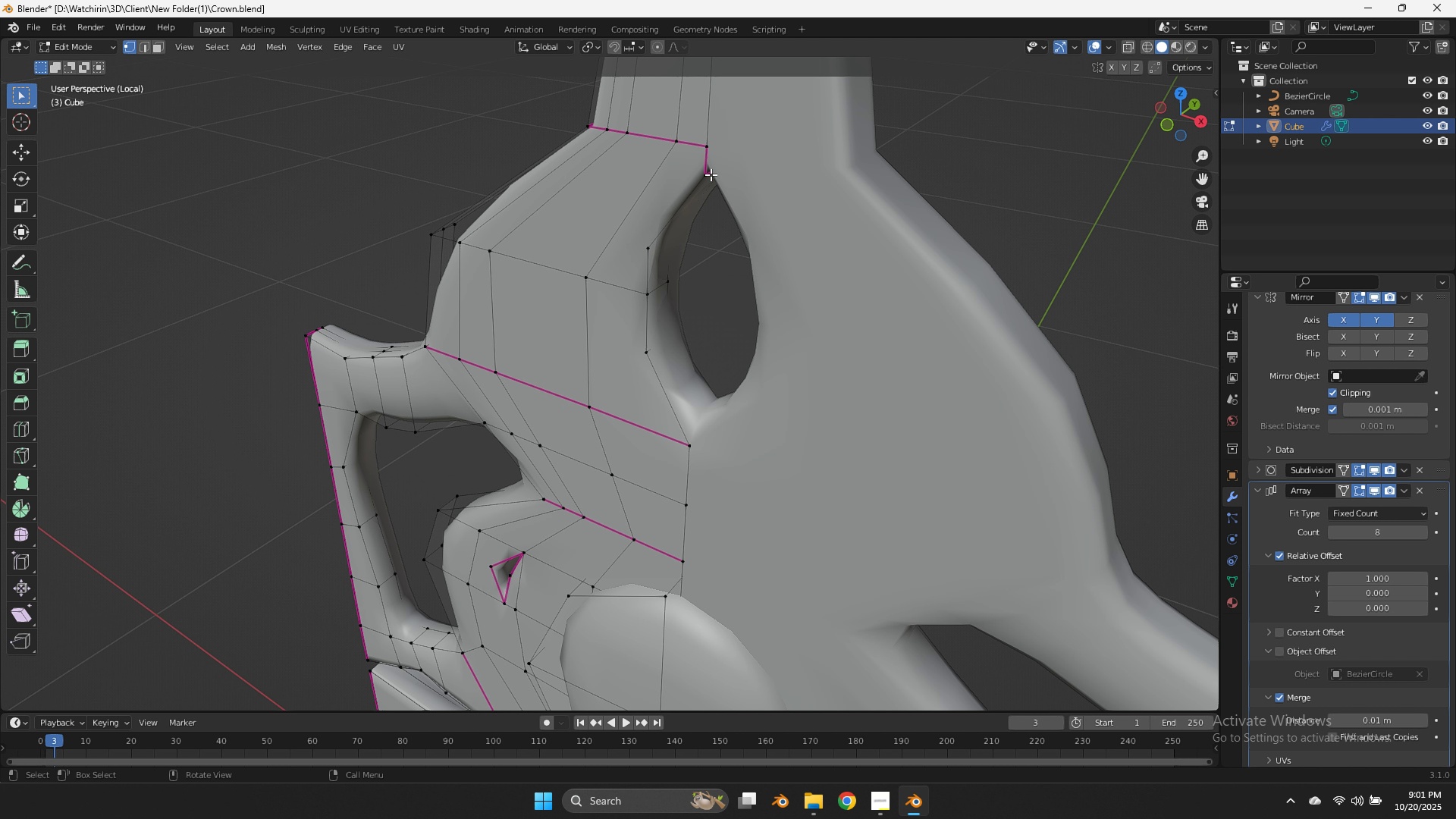 
left_click([709, 174])
 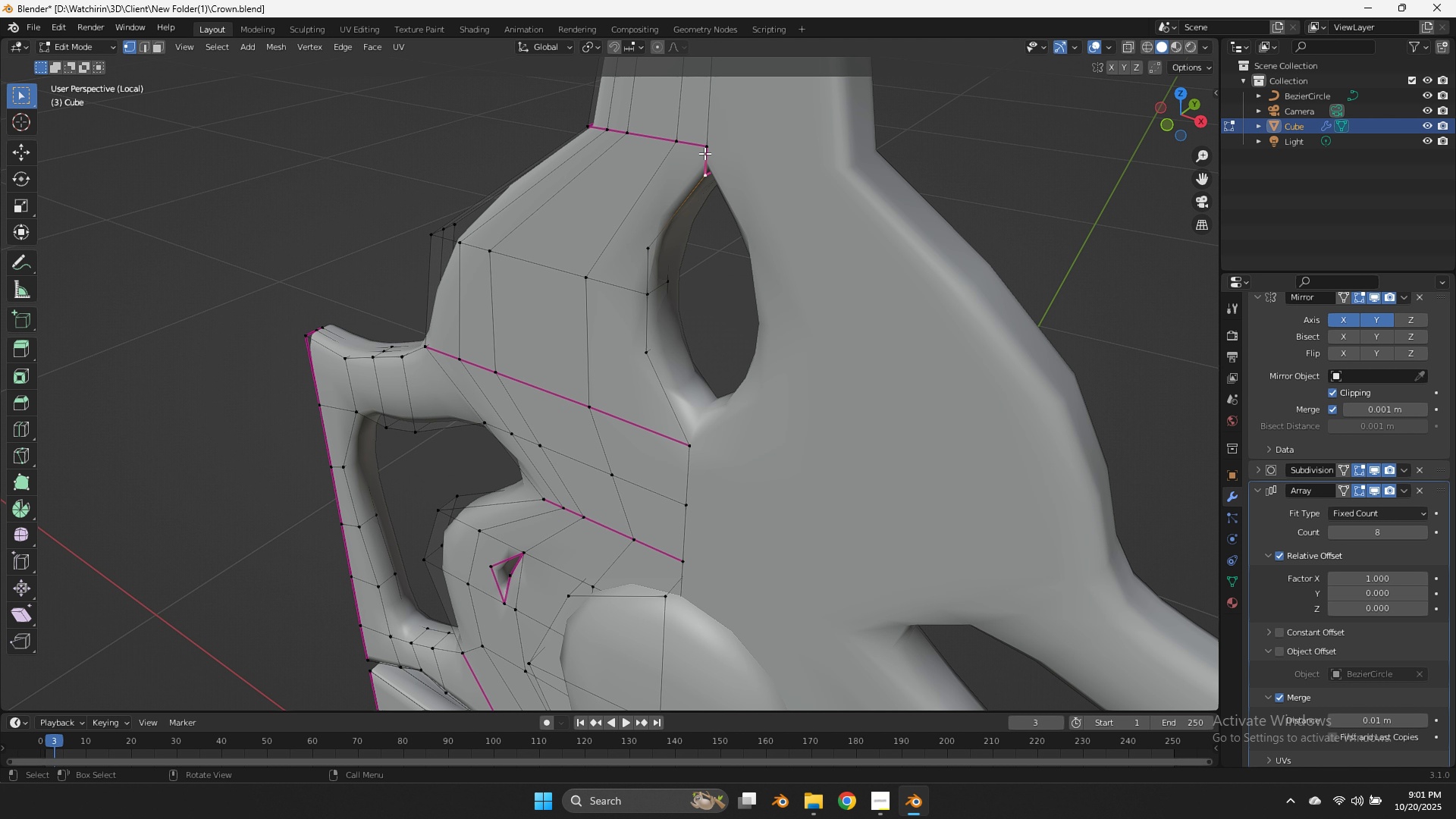 
hold_key(key=ShiftLeft, duration=0.42)
left_click([704, 152])
 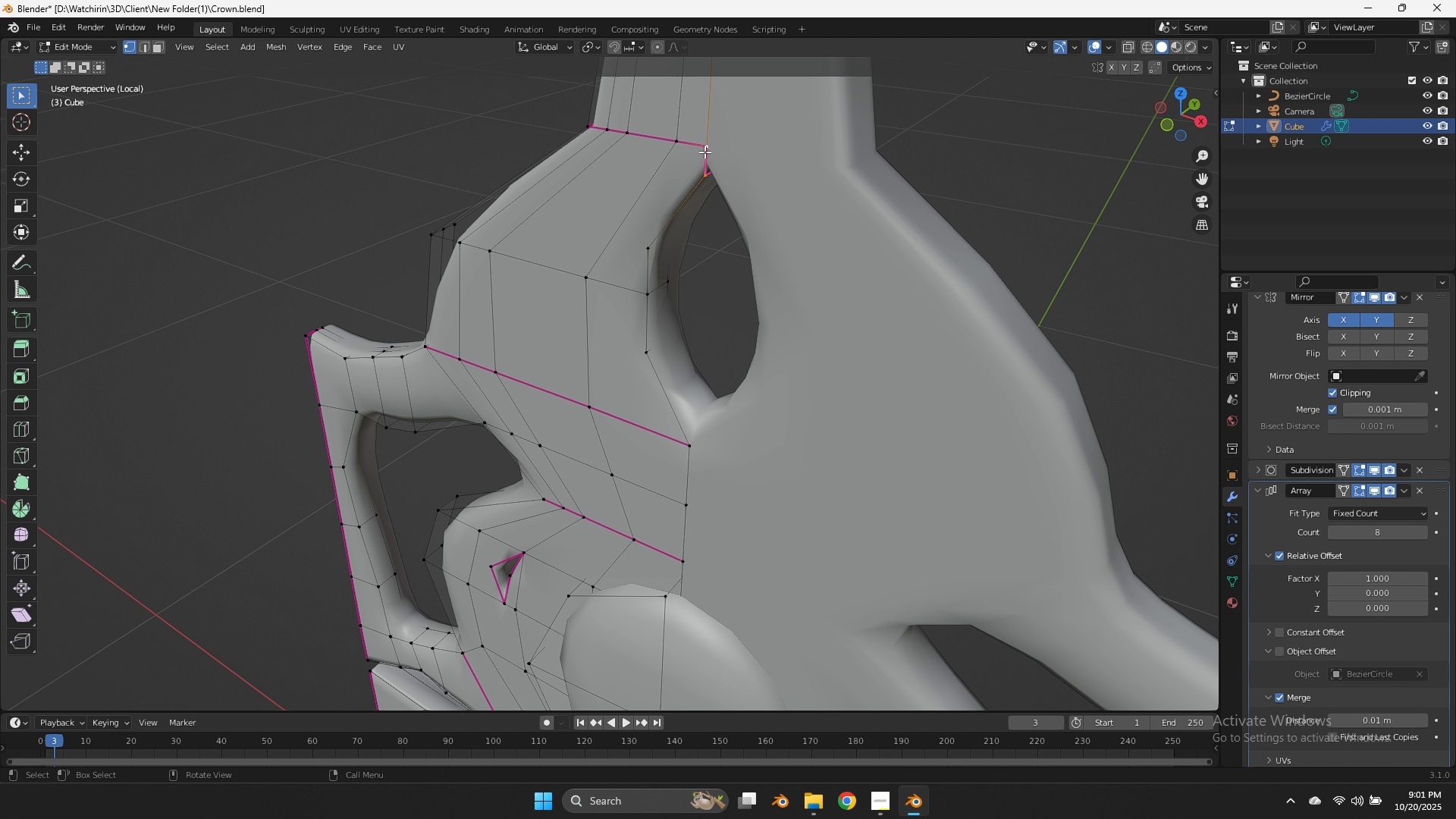 
key(M)
 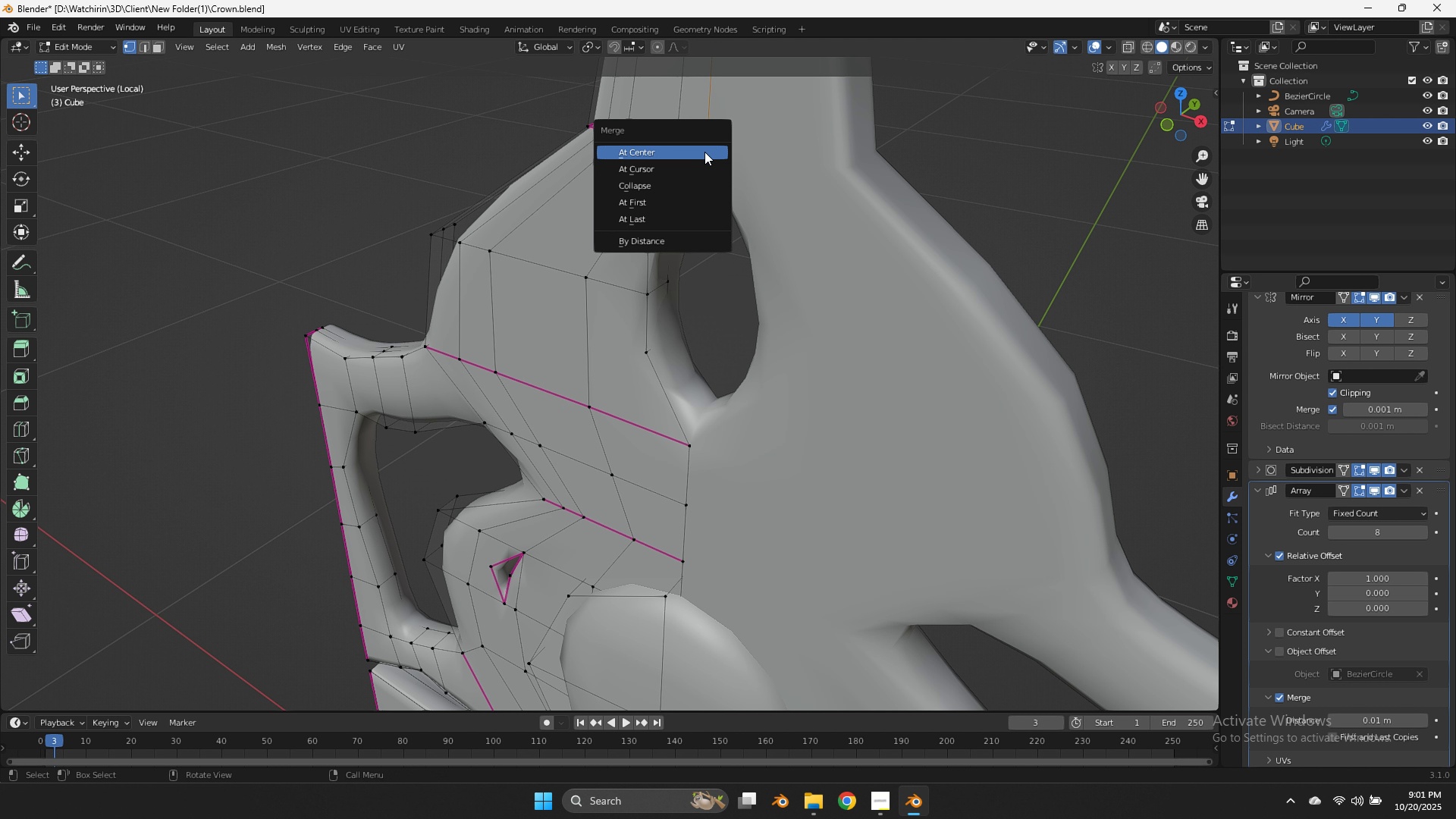 
left_click([704, 152])
 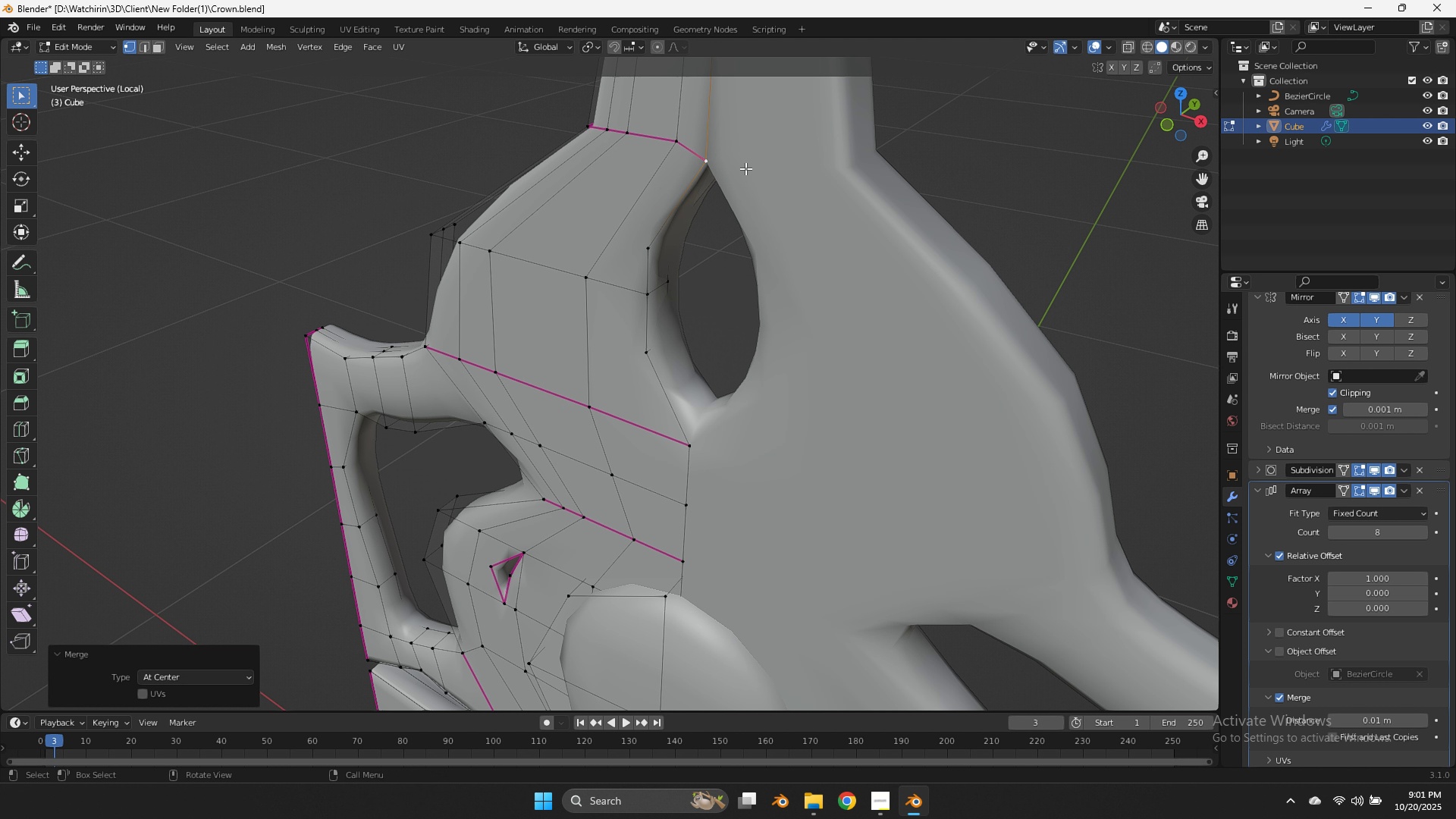 
key(Z)
 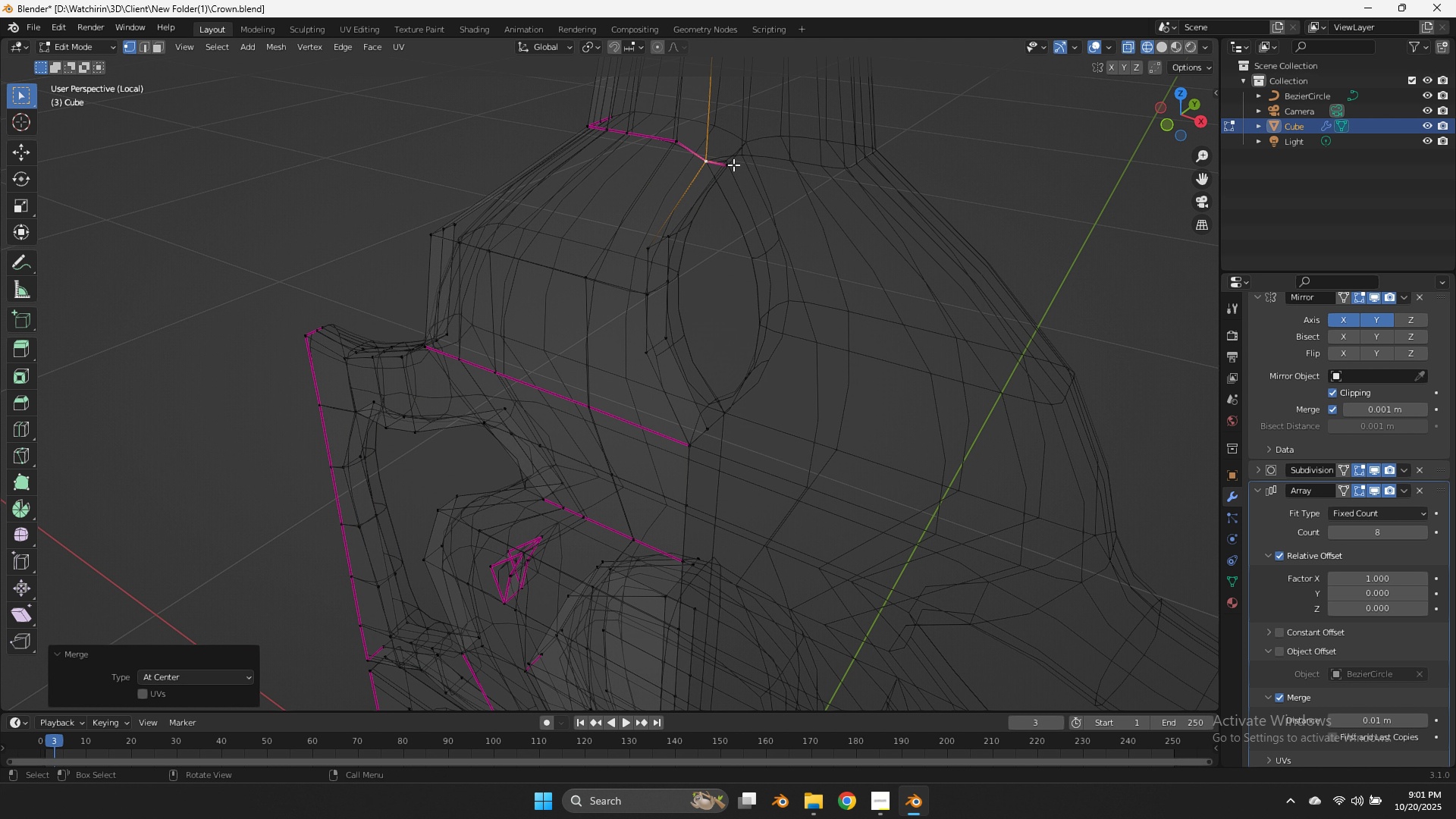 
left_click([733, 165])
 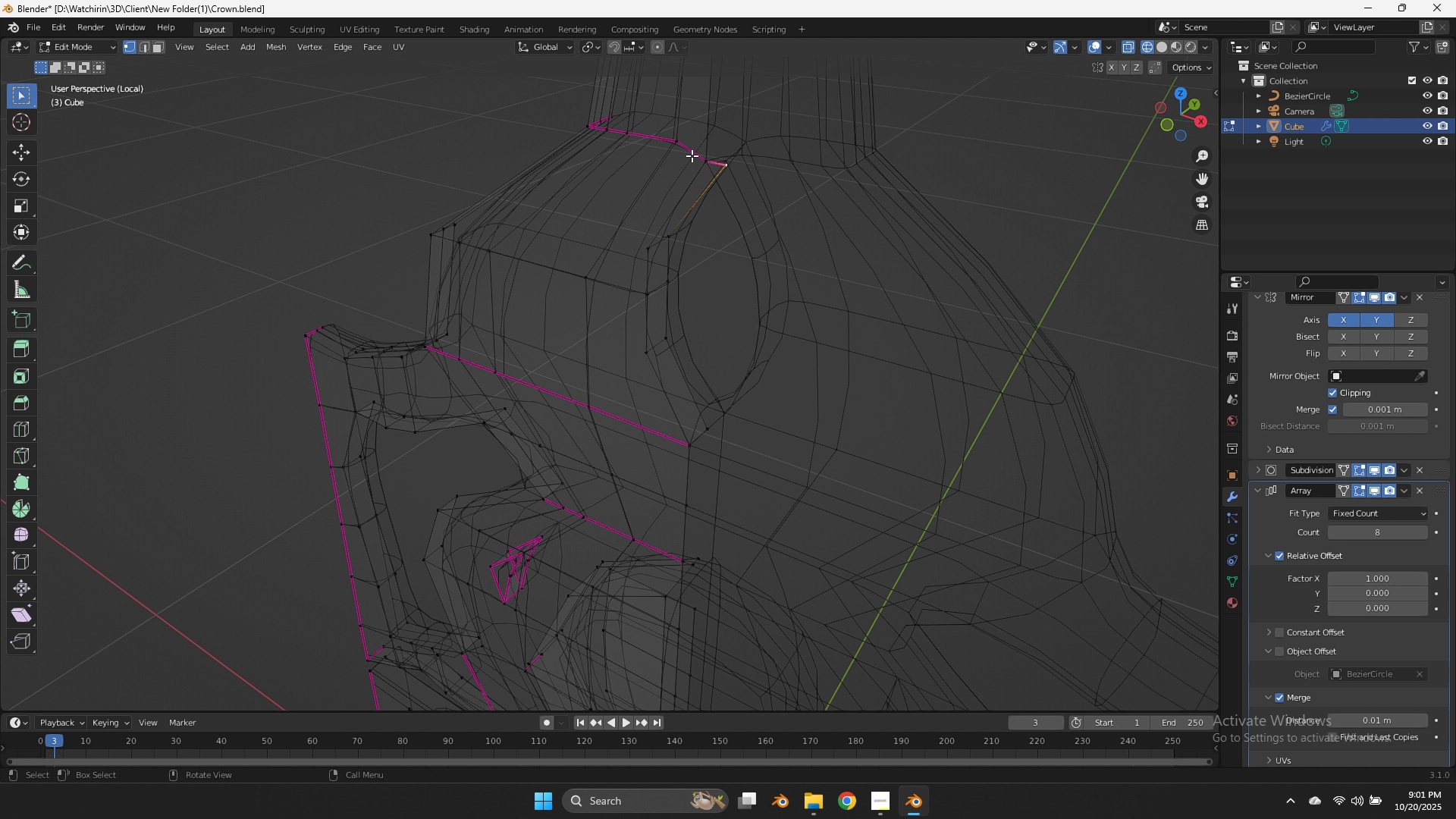 
hold_key(key=AltLeft, duration=0.49)
left_click([690, 154])
 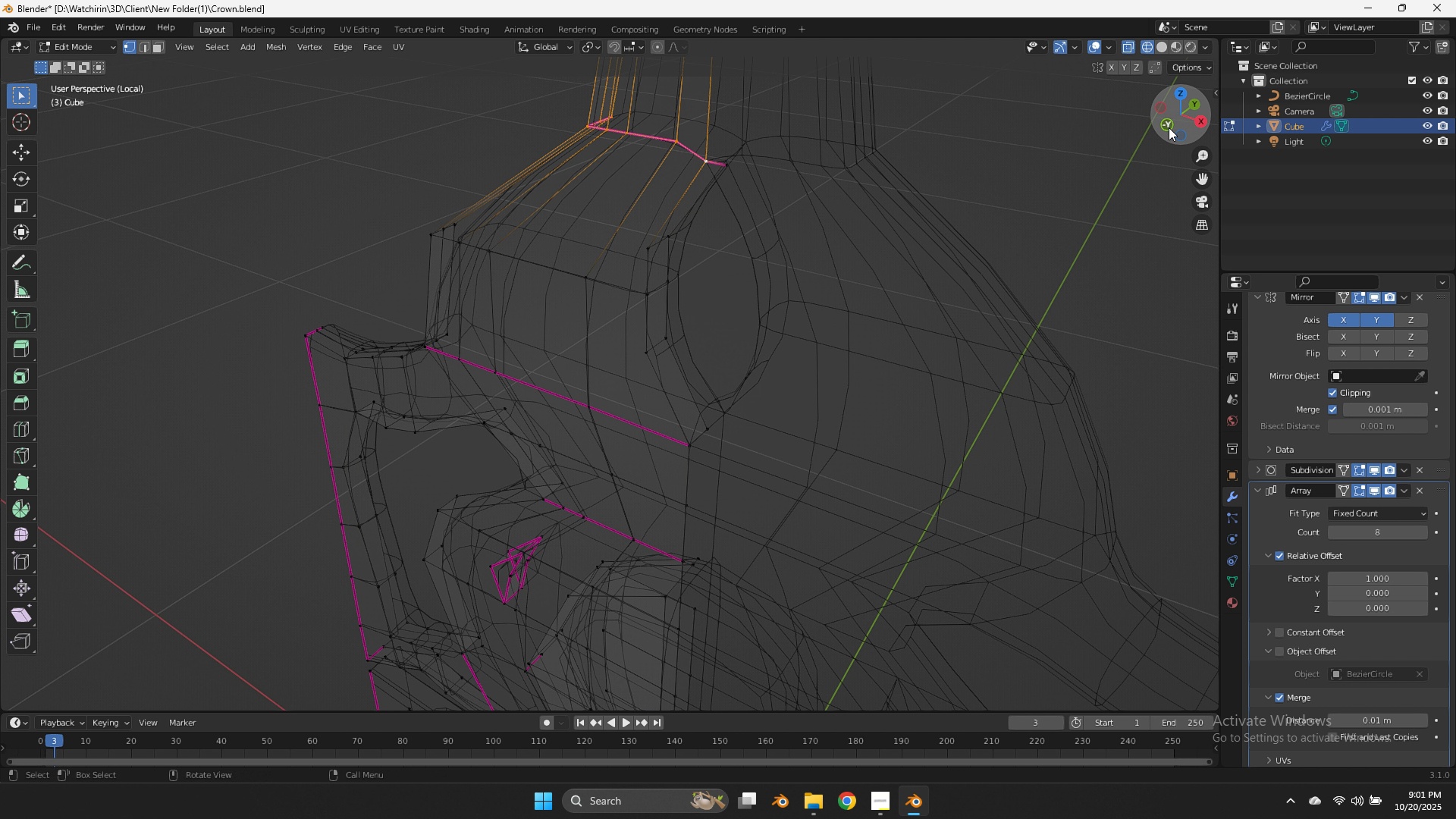 
left_click([1169, 127])
 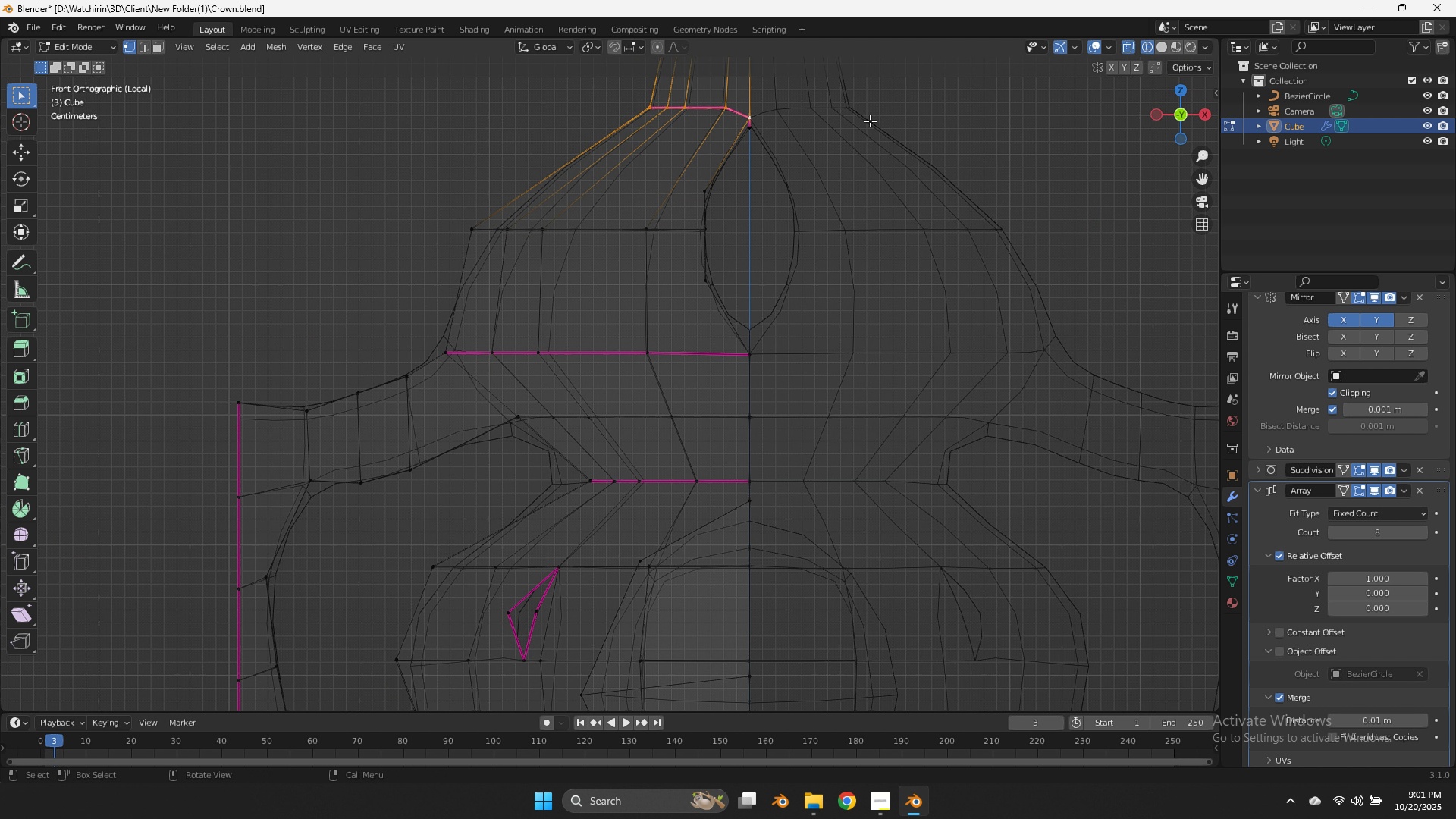 
hold_key(key=ShiftLeft, duration=0.8)
left_click_drag(start_coordinate=[841, 87], to_coordinate=[736, 152])
 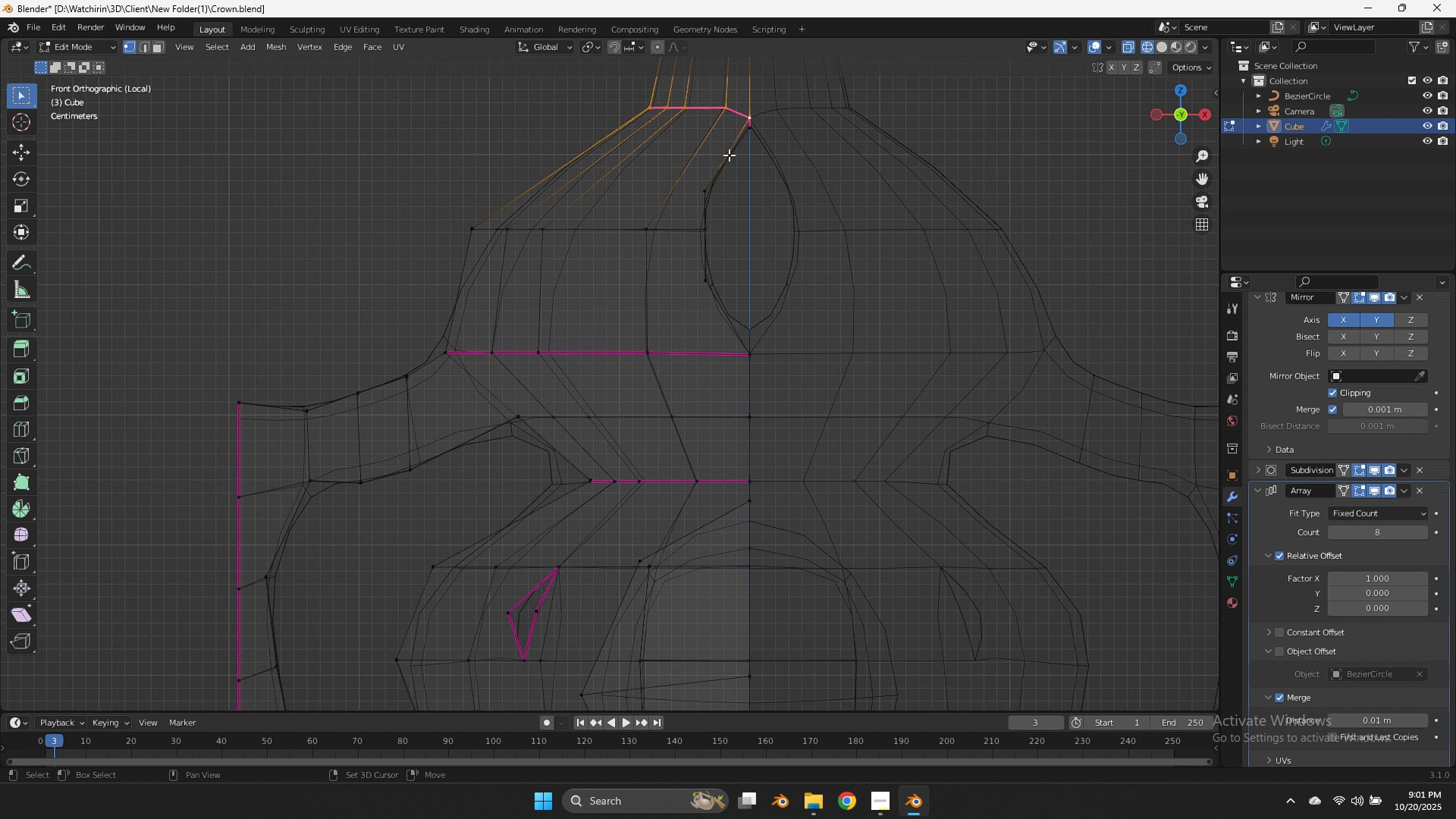 
double_click([730, 155])
 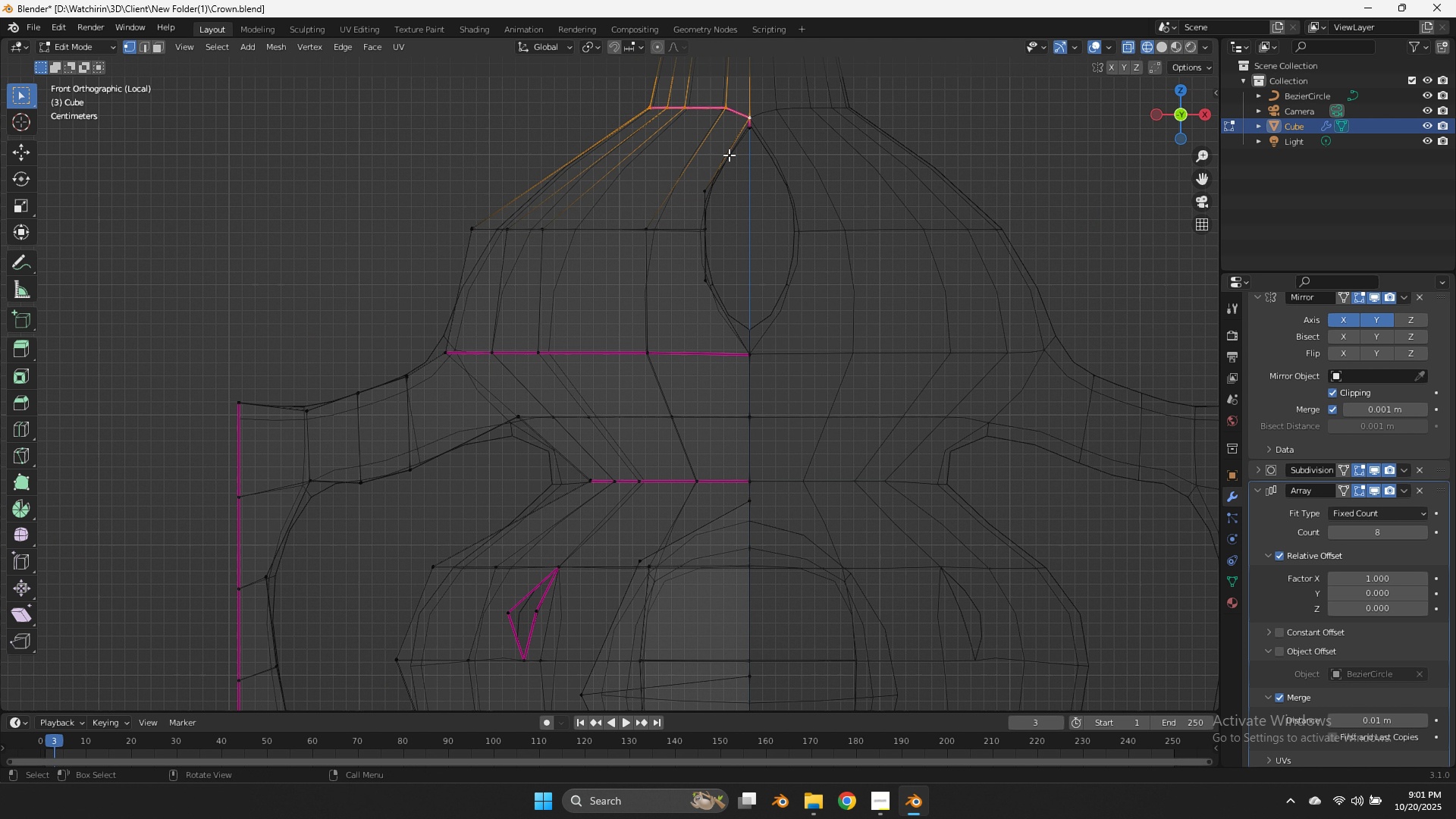 
hold_key(key=ShiftLeft, duration=0.76)
left_click_drag(start_coordinate=[787, 108], to_coordinate=[719, 150])
 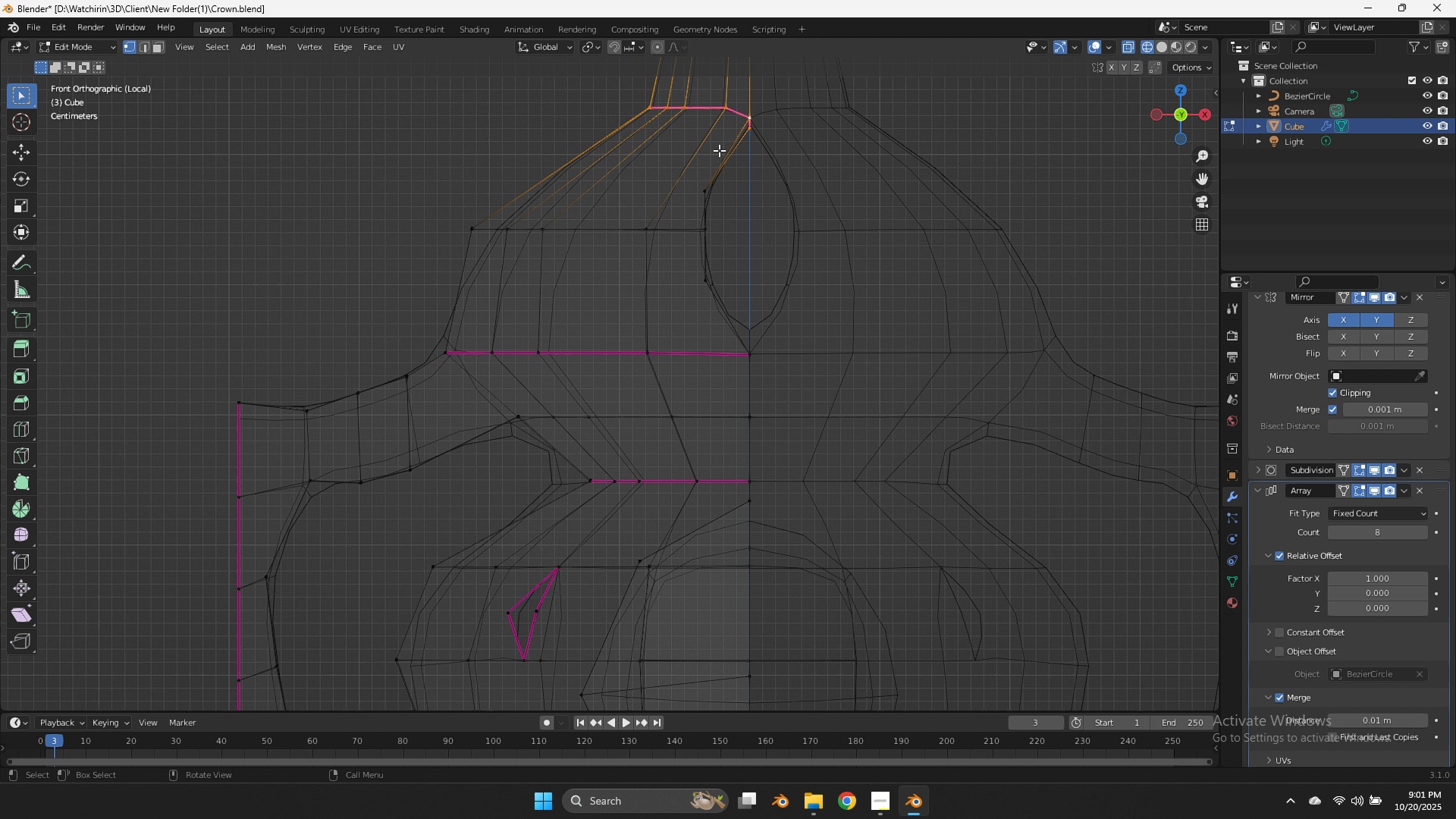 
type(sz0)
 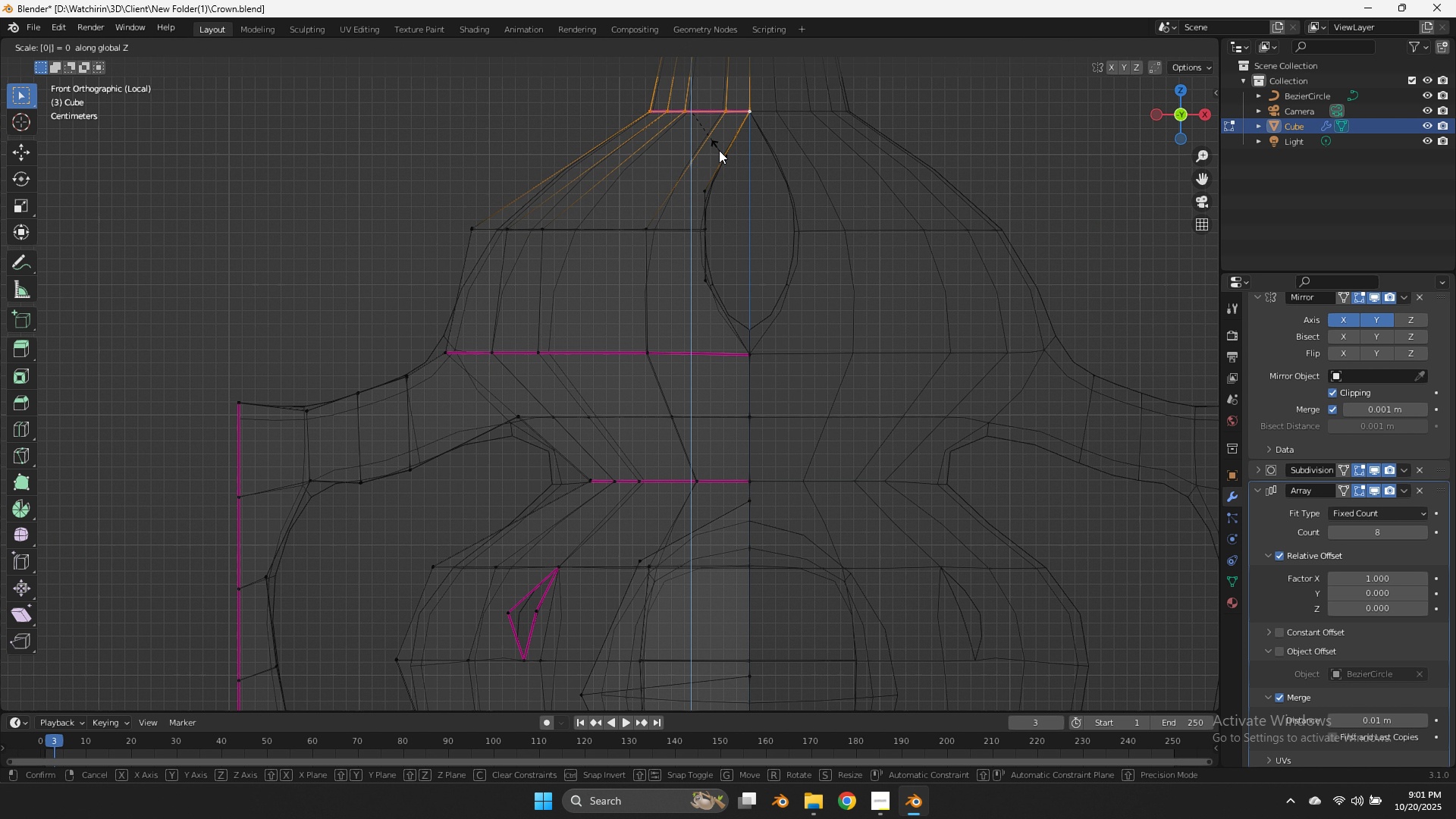 
key(Enter)
 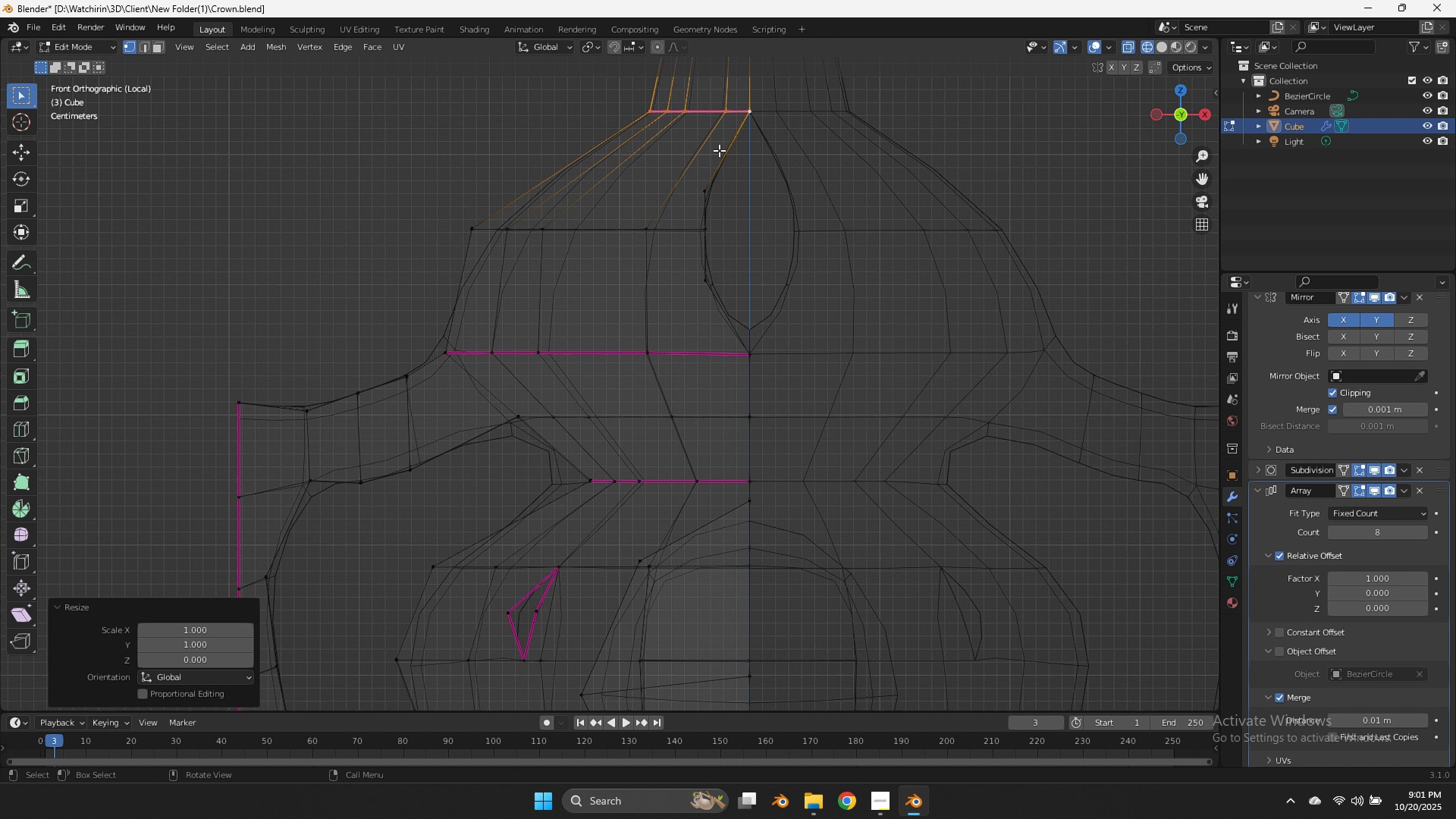 
type(gz)
 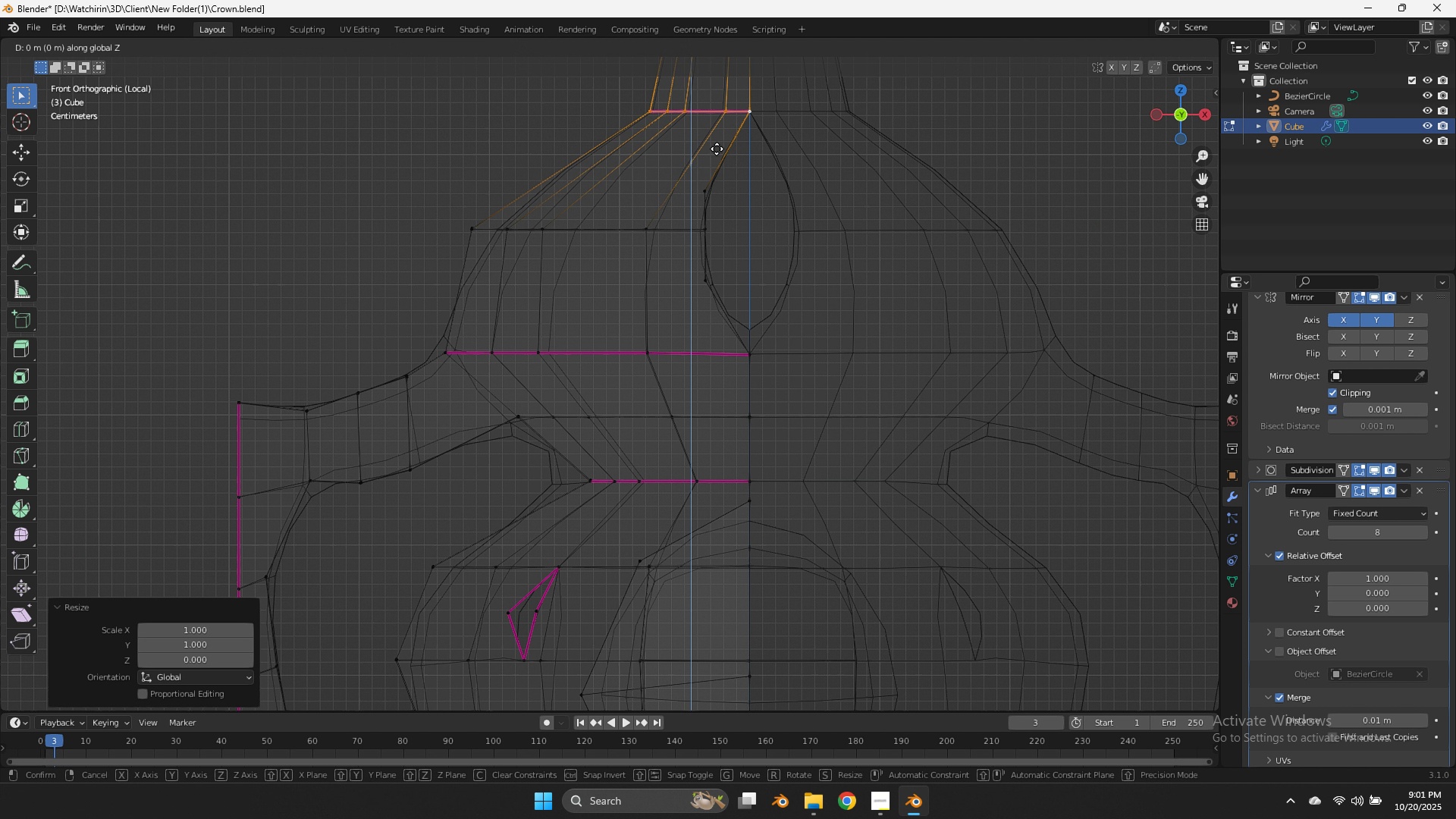 
hold_key(key=ShiftLeft, duration=0.6)
left_click([715, 700])
 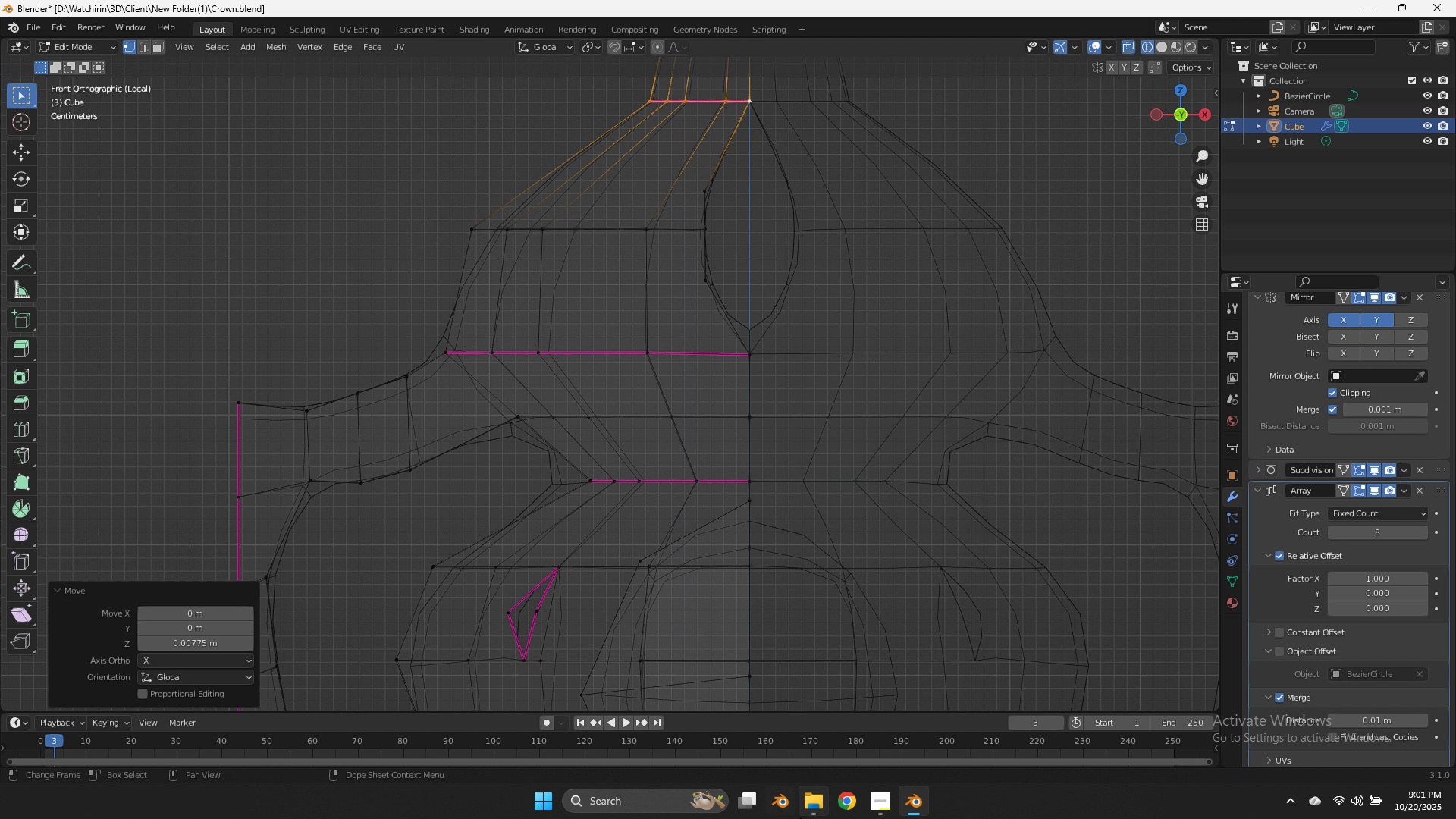 
scroll: coordinate [767, 302], scroll_direction: down, amount: 5.0
 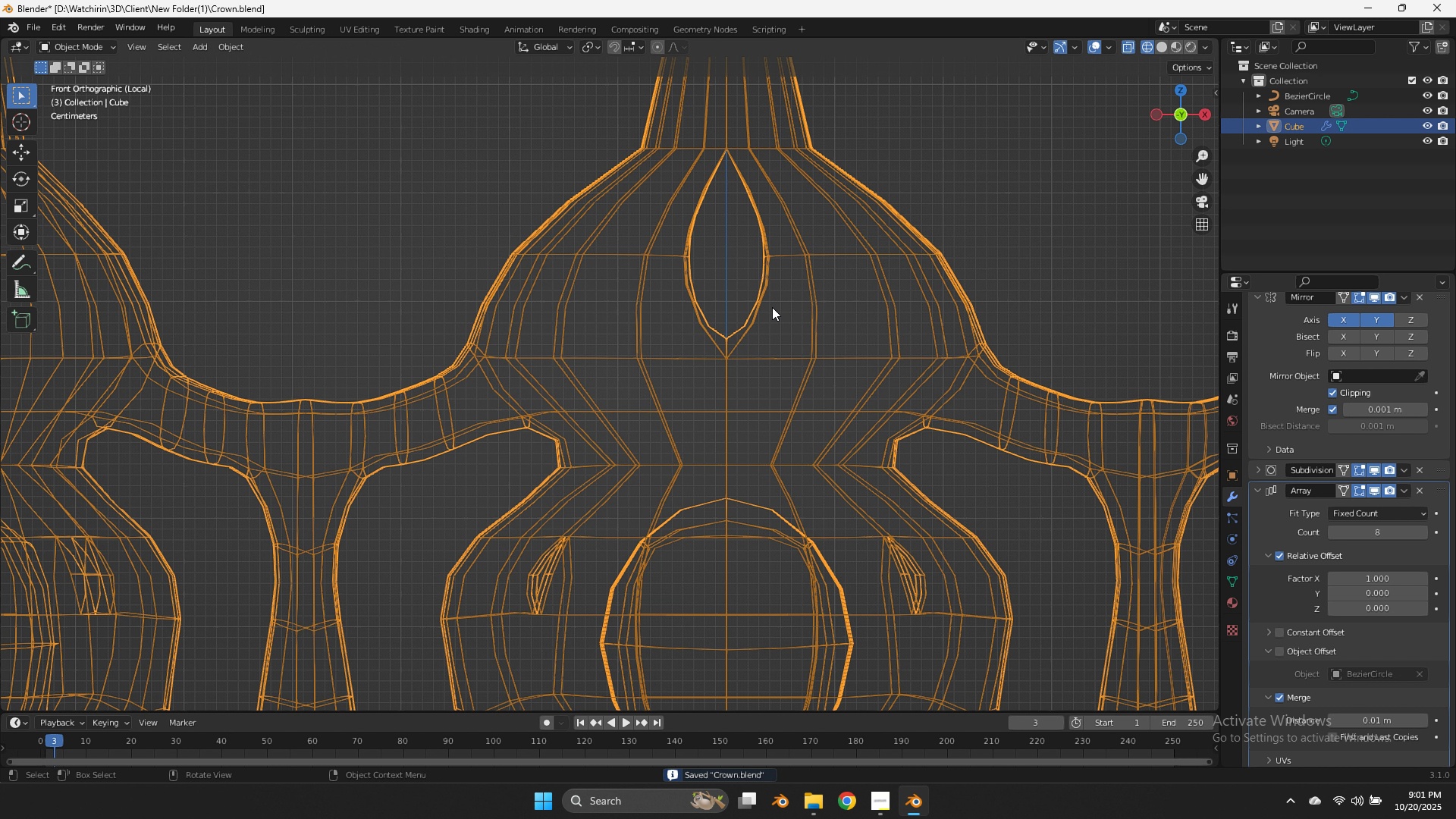 
key(Control+S)
 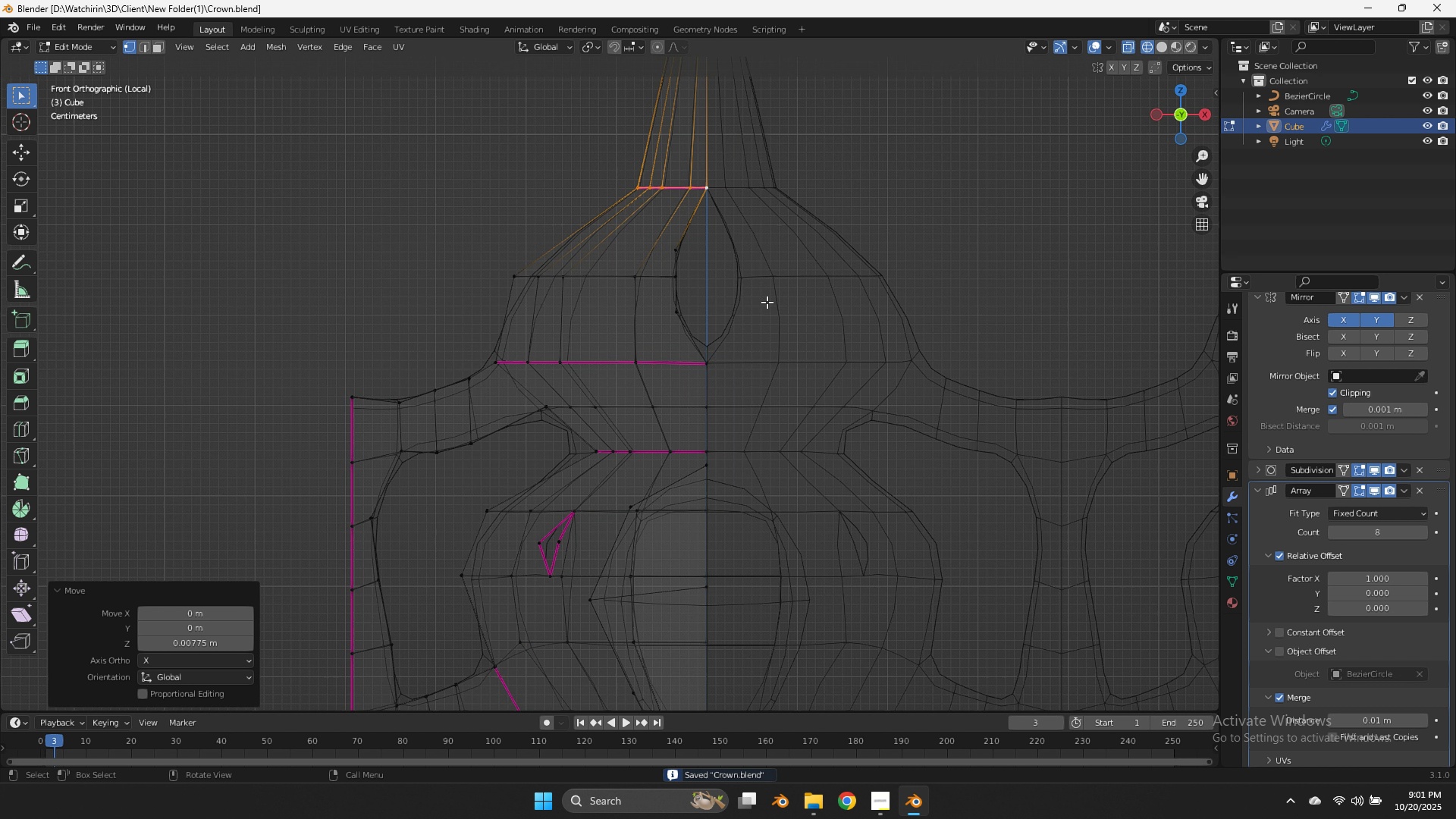 
key(Tab)
 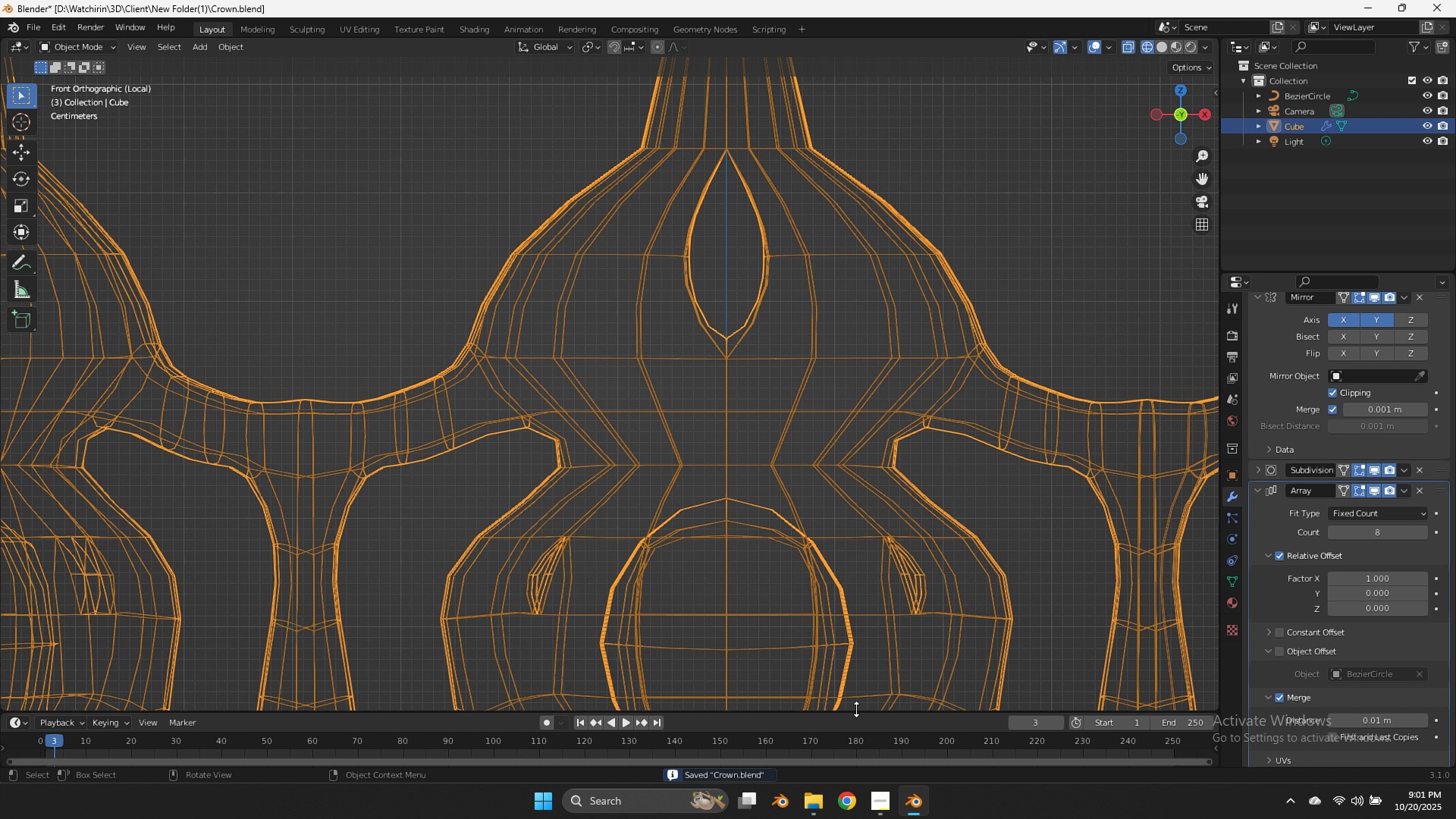 
left_click([878, 814])
 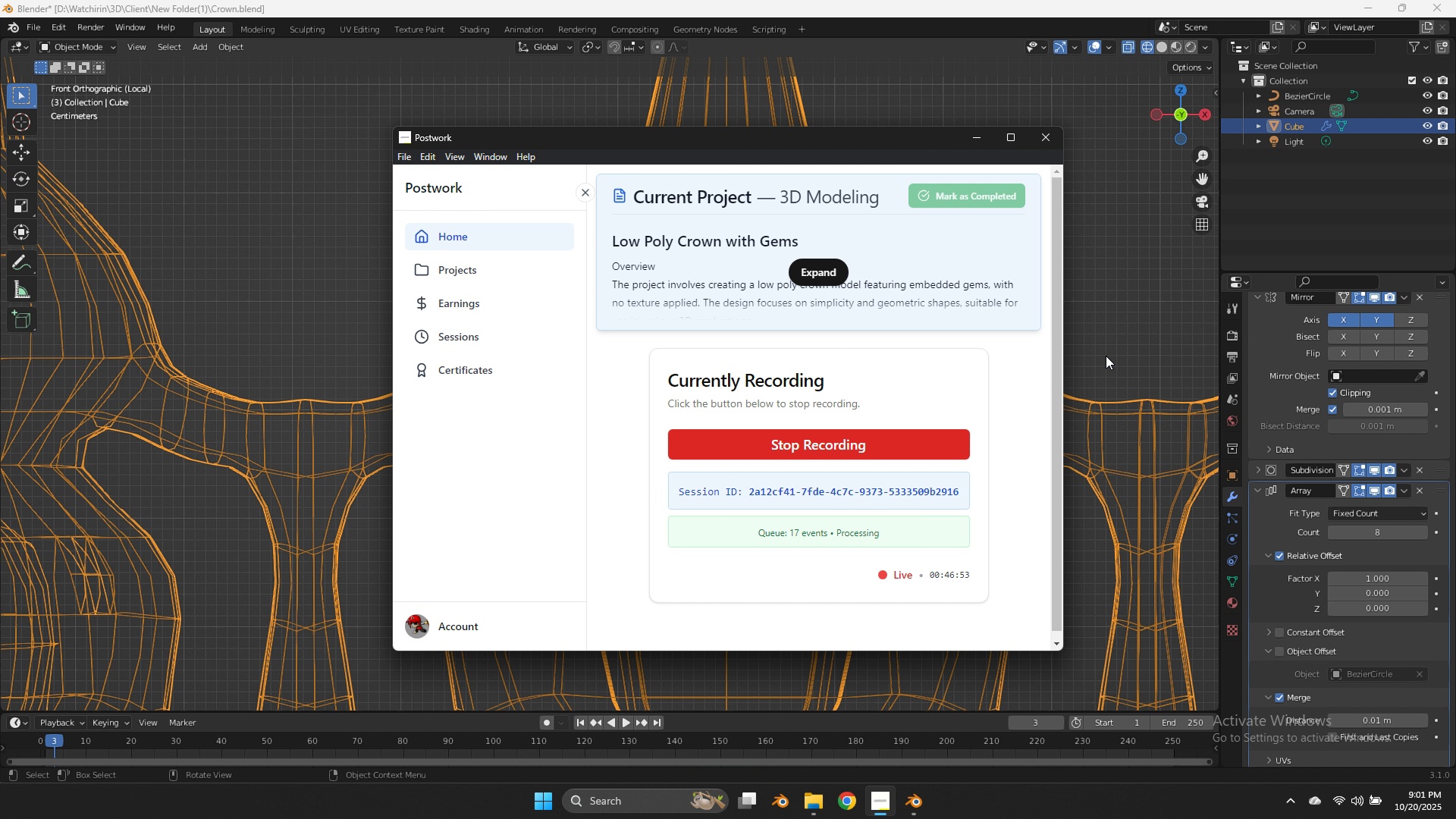 
left_click([1106, 356])
 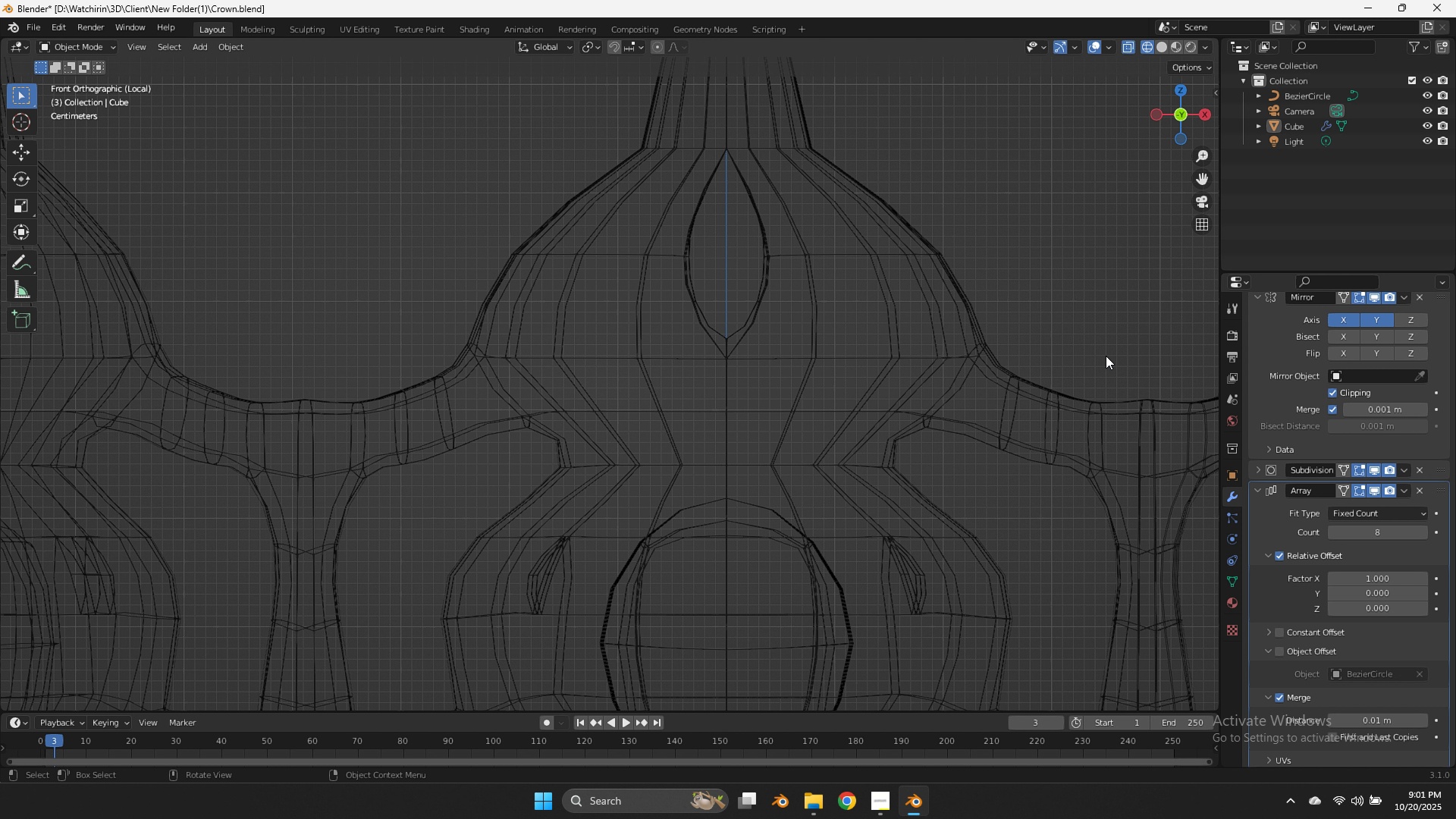 
key(Z)
 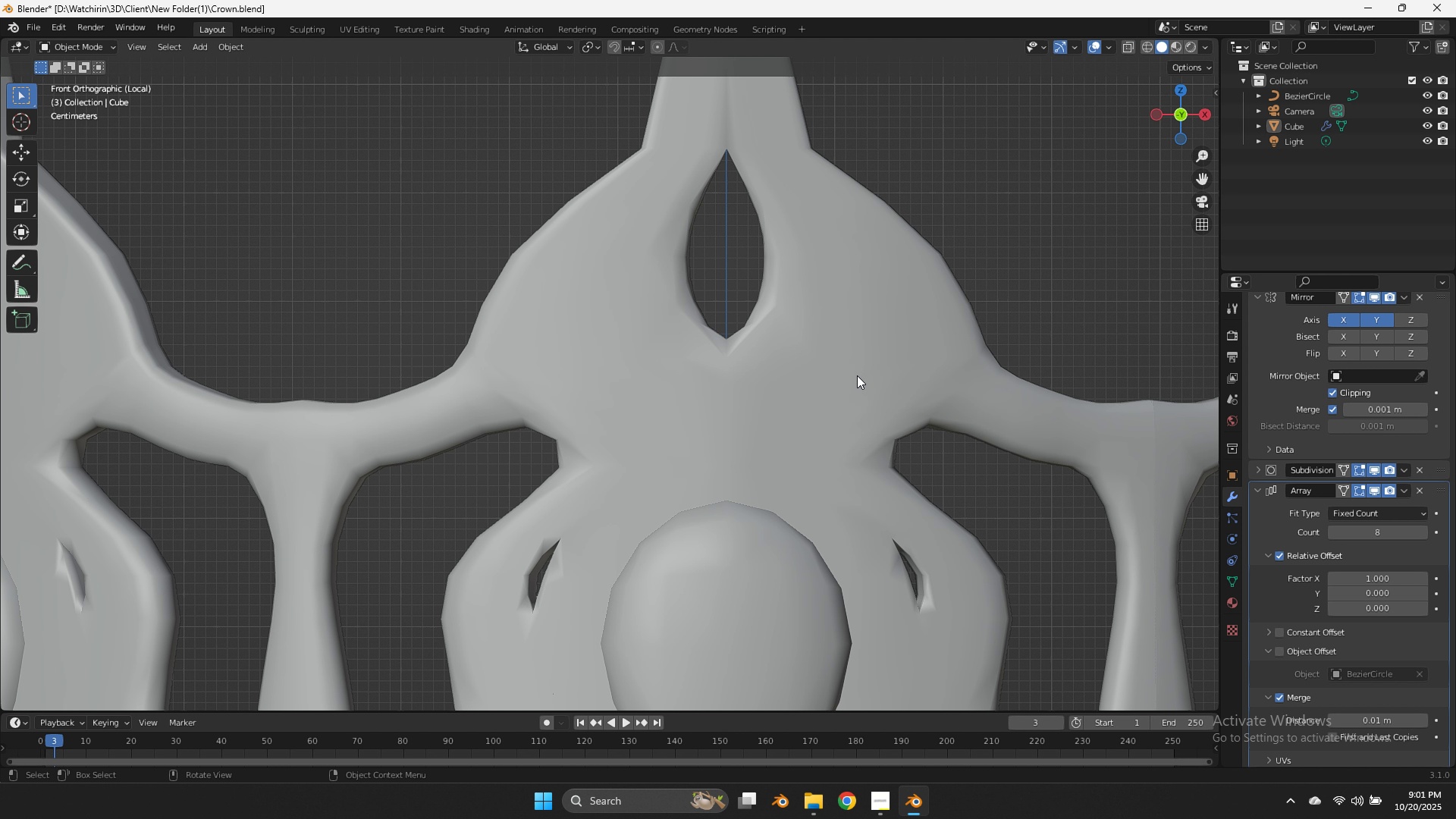 
left_click([792, 378])
 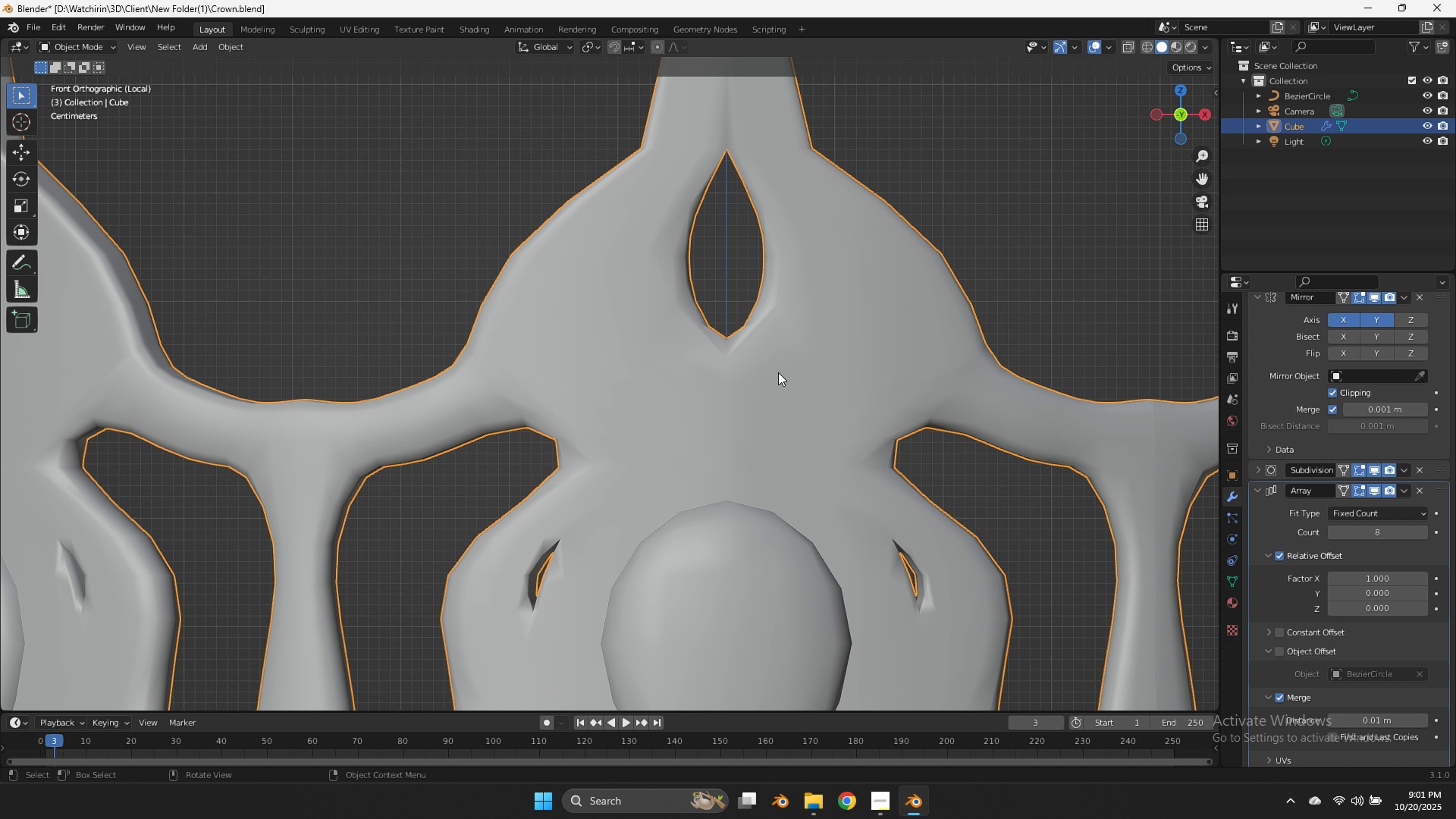 
key(Tab)
 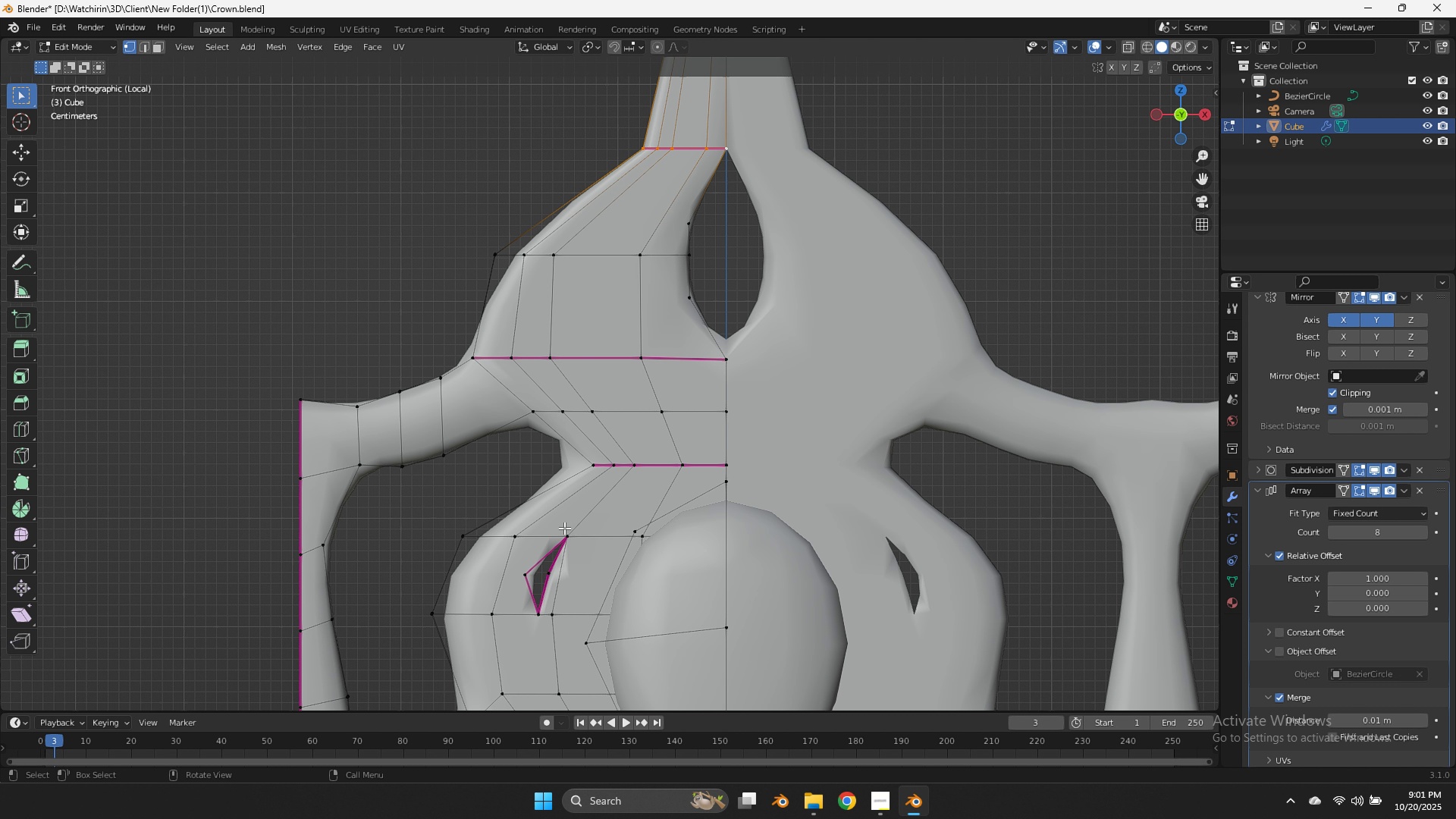 
key(Tab)
 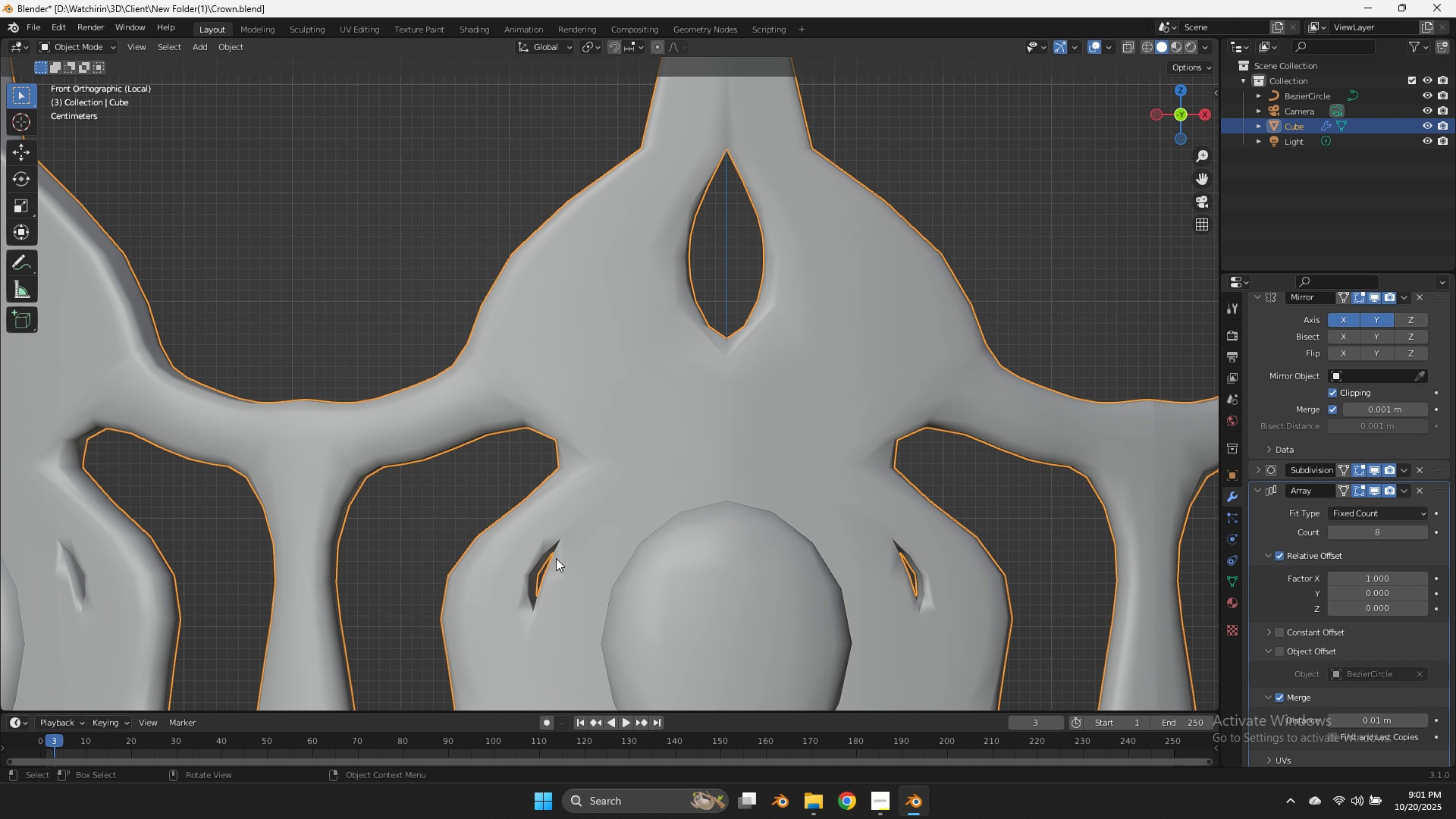 
scroll: coordinate [556, 559], scroll_direction: down, amount: 3.0
 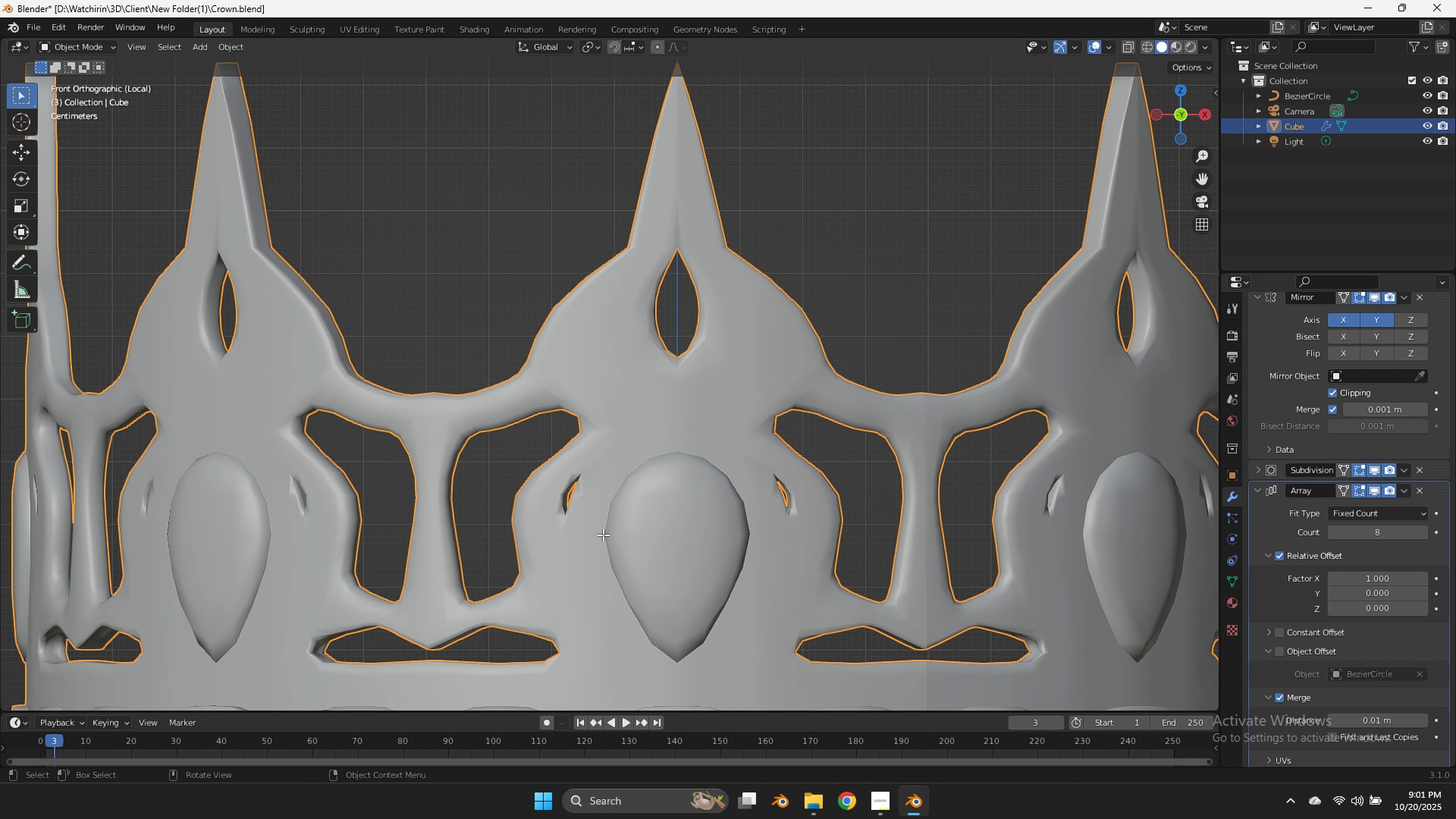 
key(Tab)
 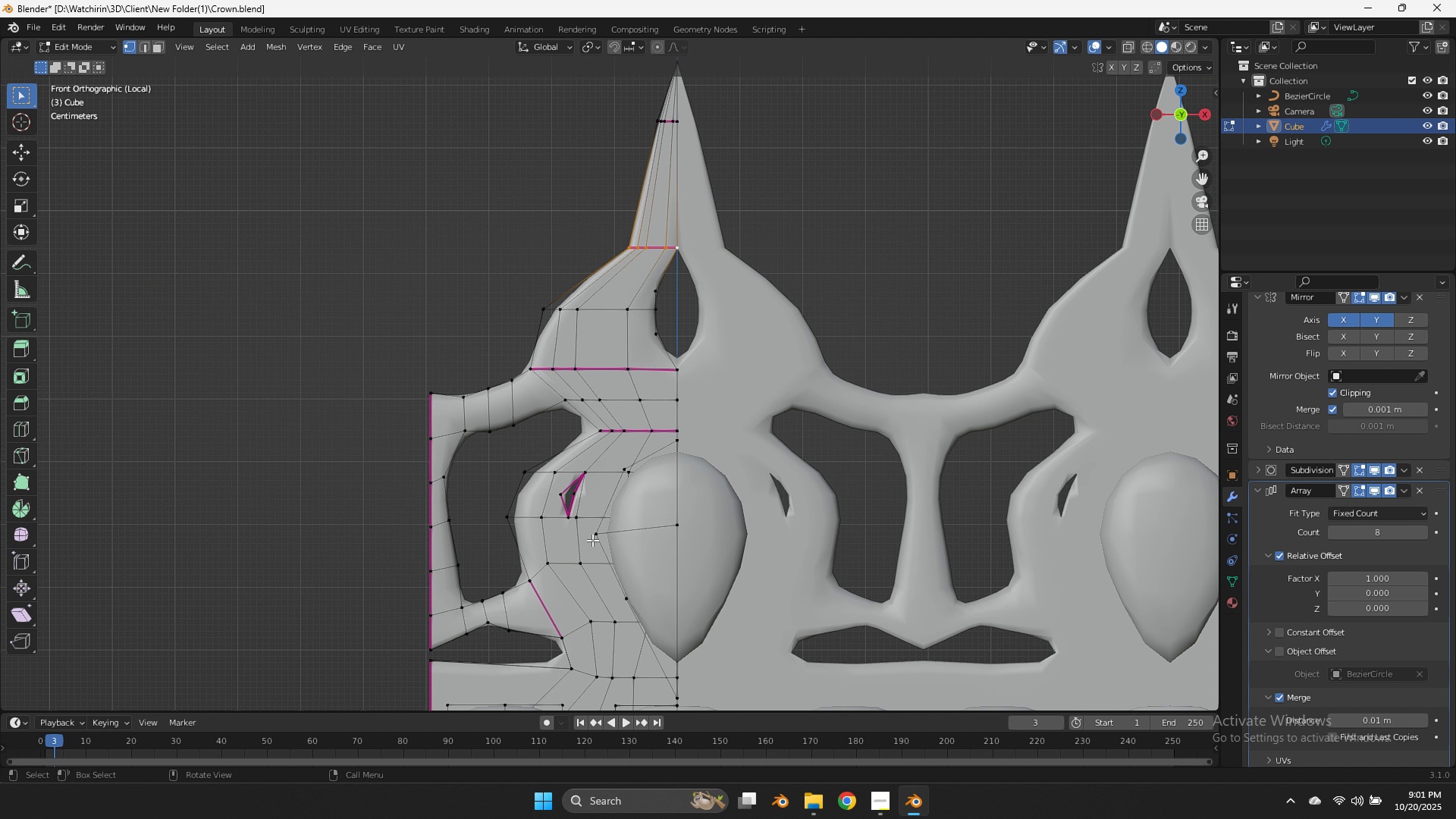 
scroll: coordinate [592, 540], scroll_direction: up, amount: 3.0
 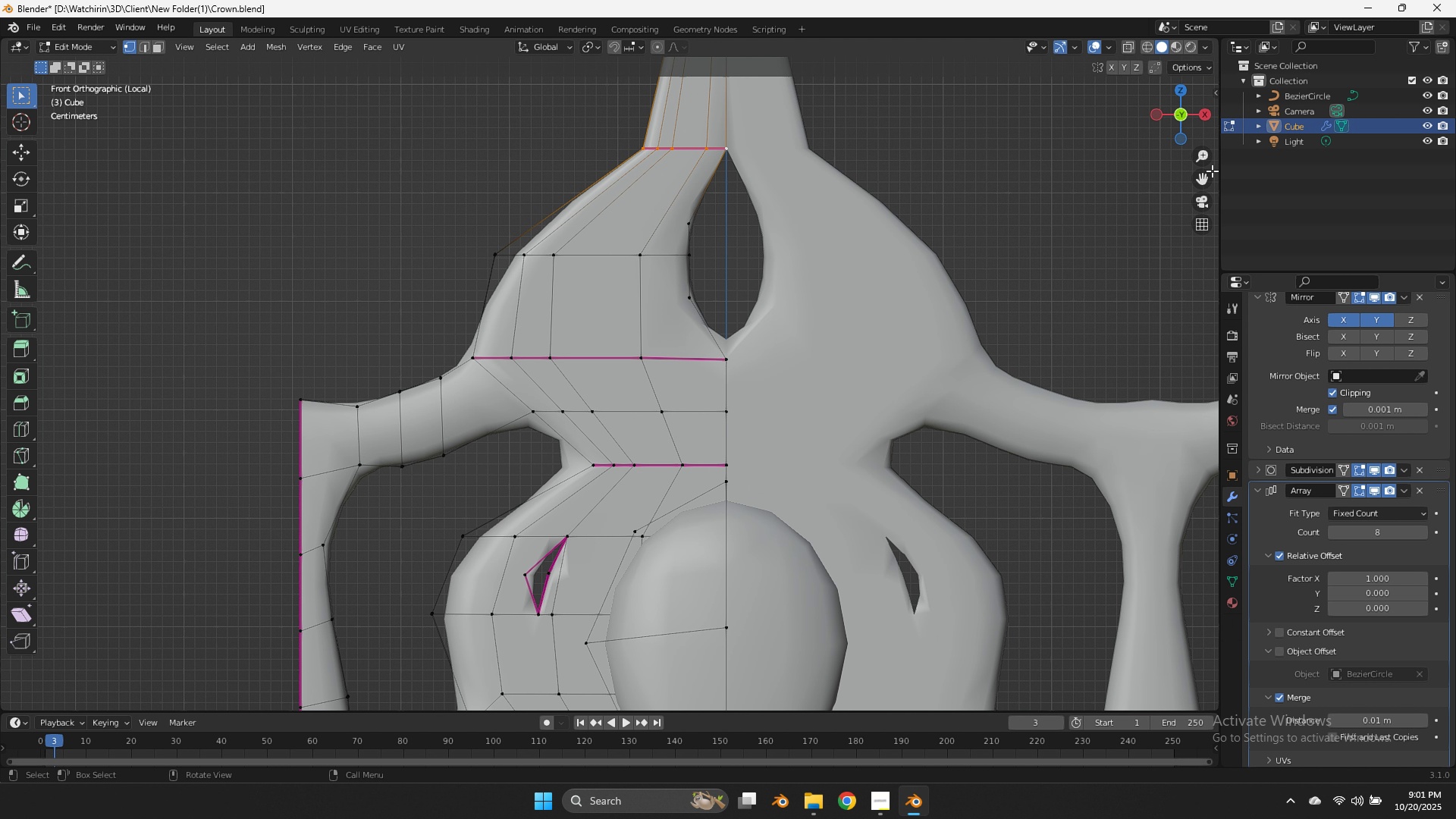 
left_click_drag(start_coordinate=[1206, 172], to_coordinate=[26, 638])
 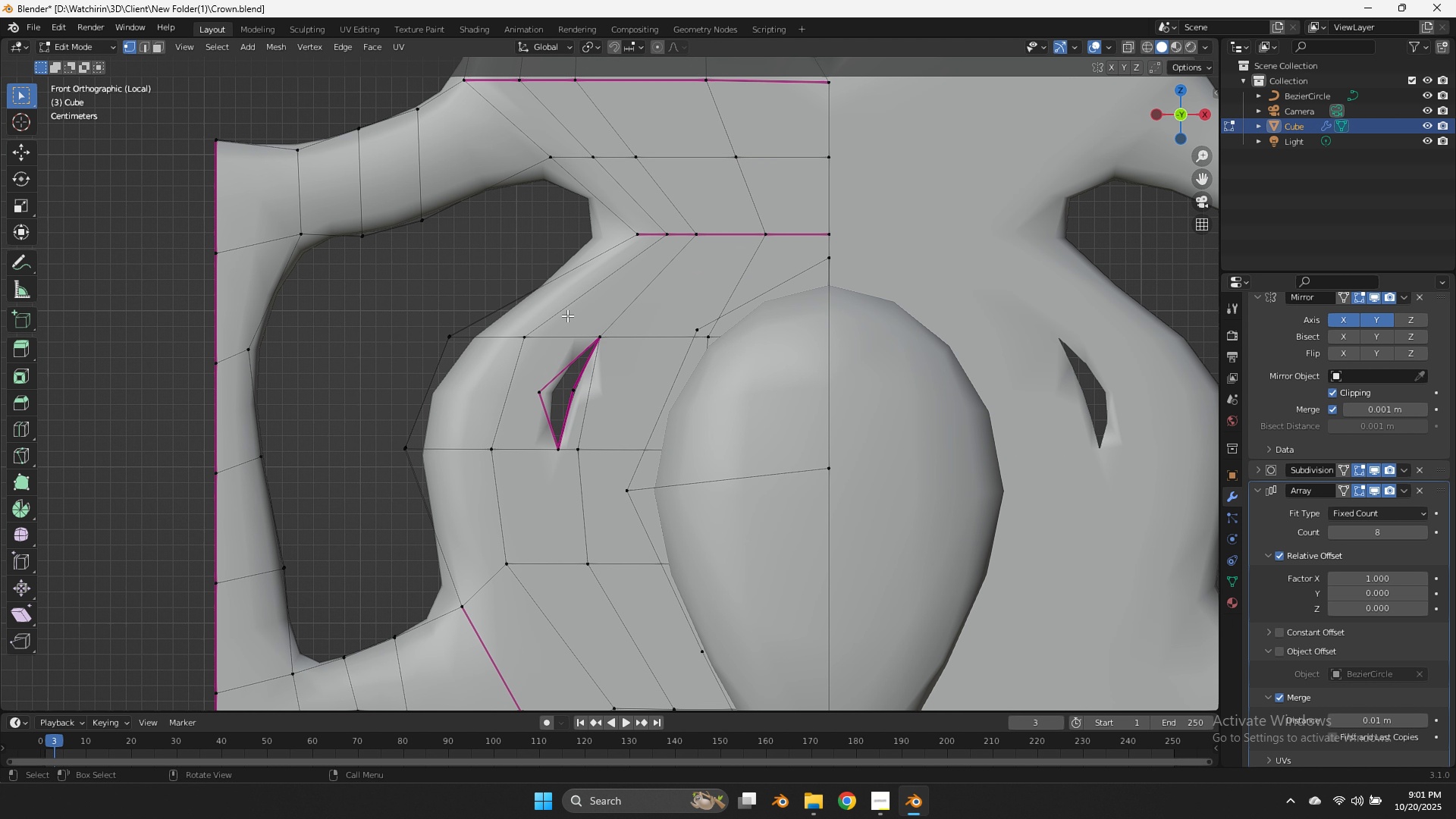 
scroll: coordinate [567, 315], scroll_direction: up, amount: 3.0
 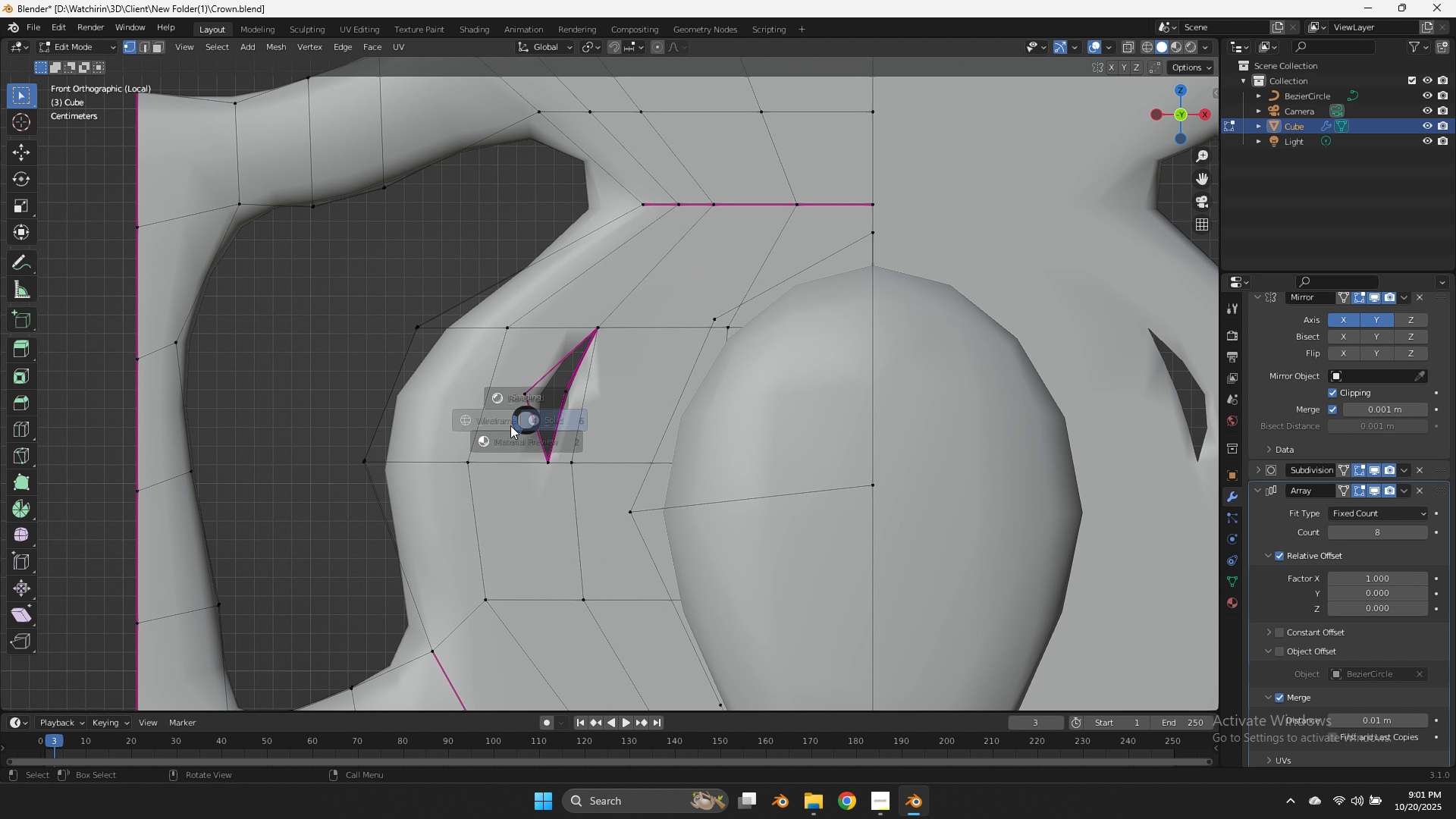 
type(zx)
 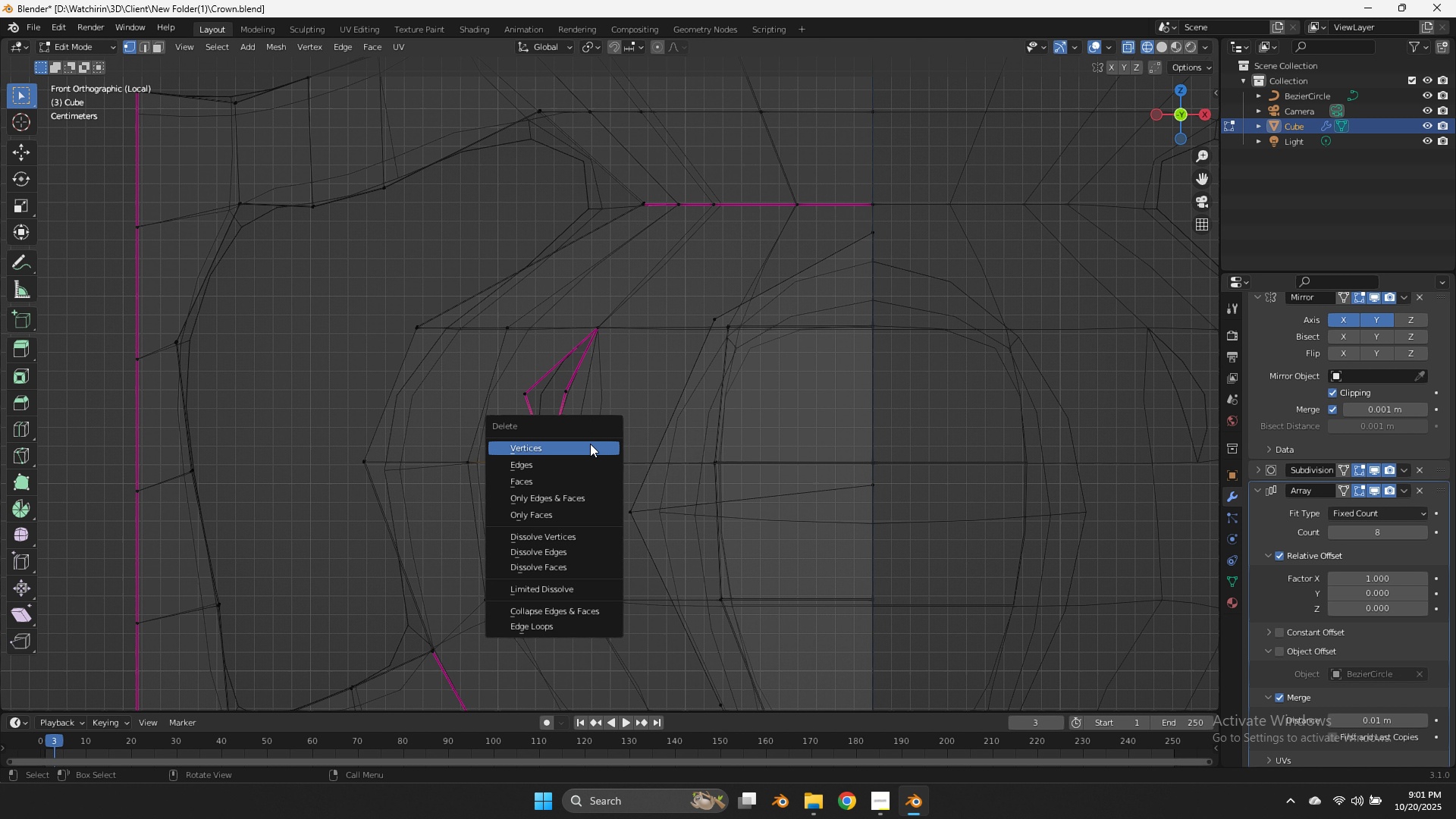 
left_click_drag(start_coordinate=[557, 451], to_coordinate=[526, 469])
 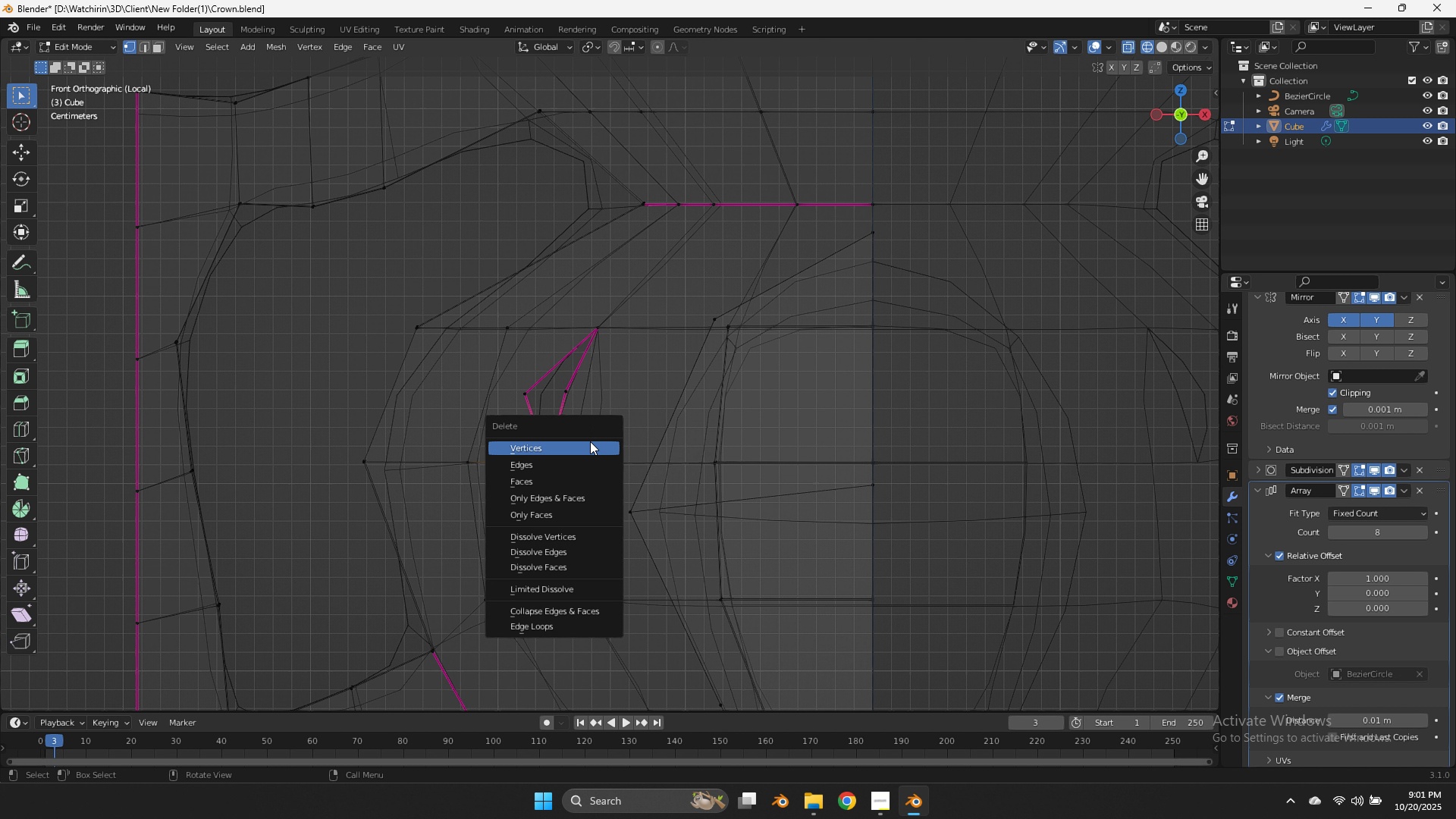 
left_click([590, 444])
 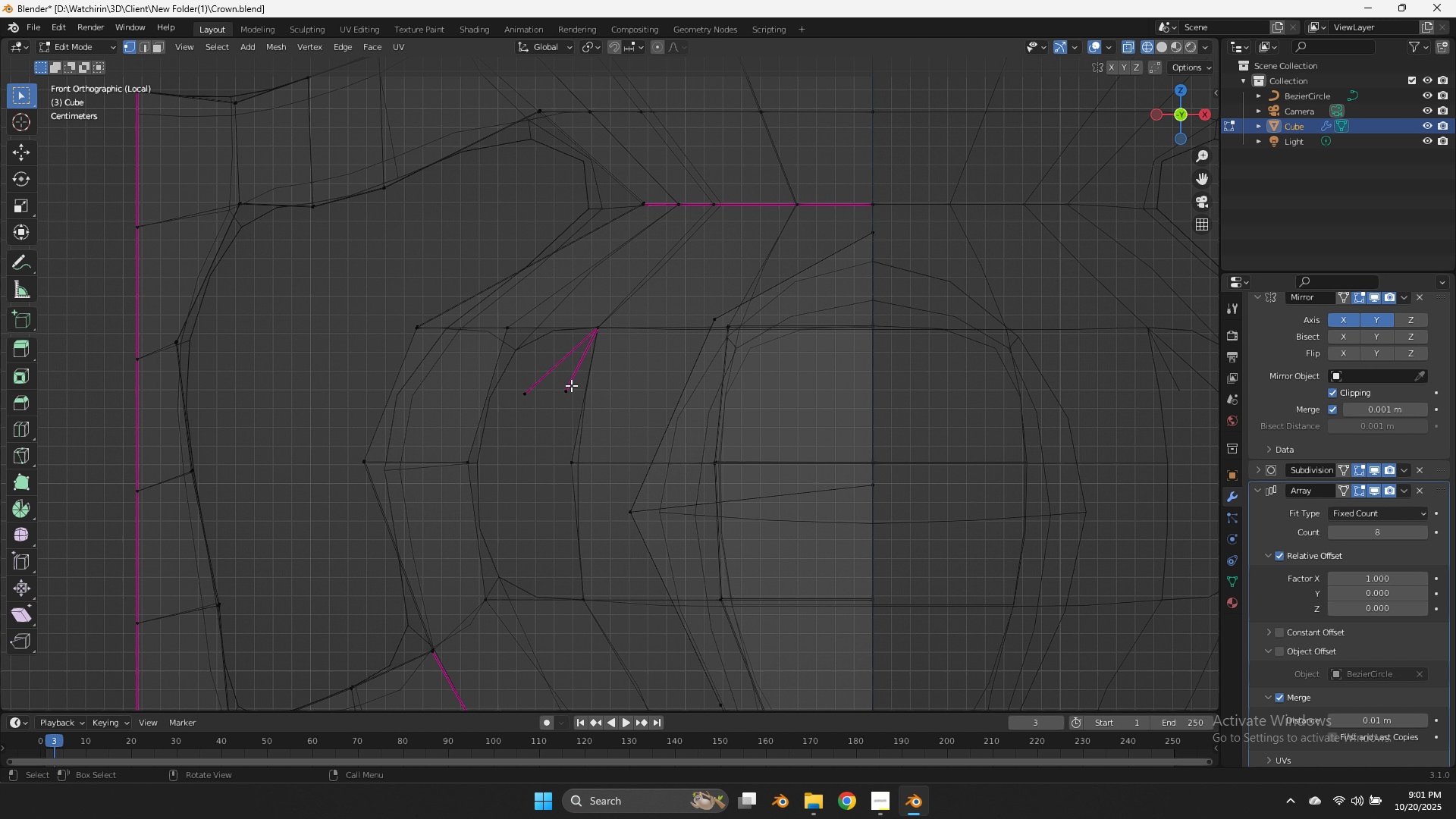 
left_click_drag(start_coordinate=[579, 381], to_coordinate=[494, 406])
 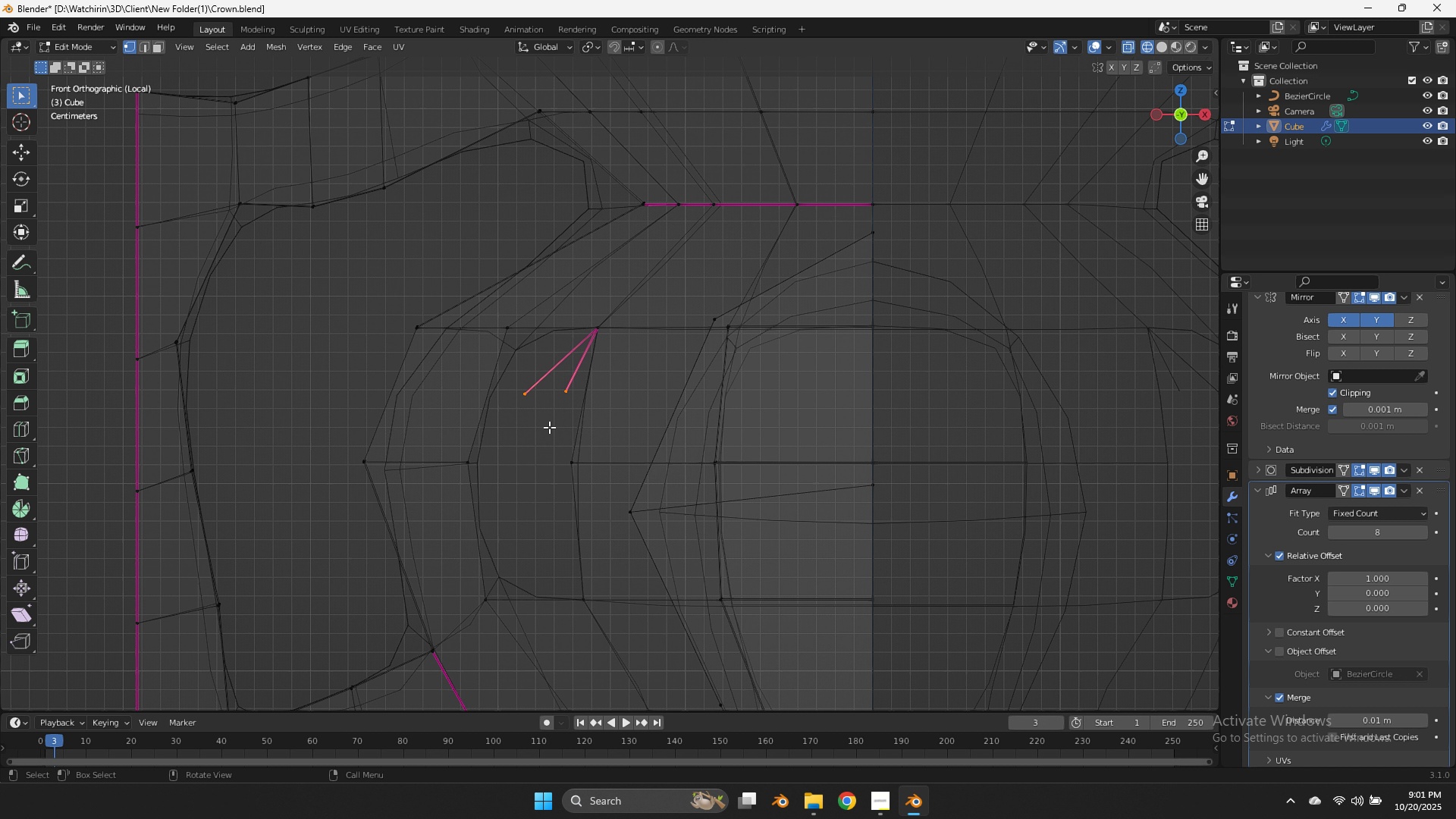 
type(ee)
 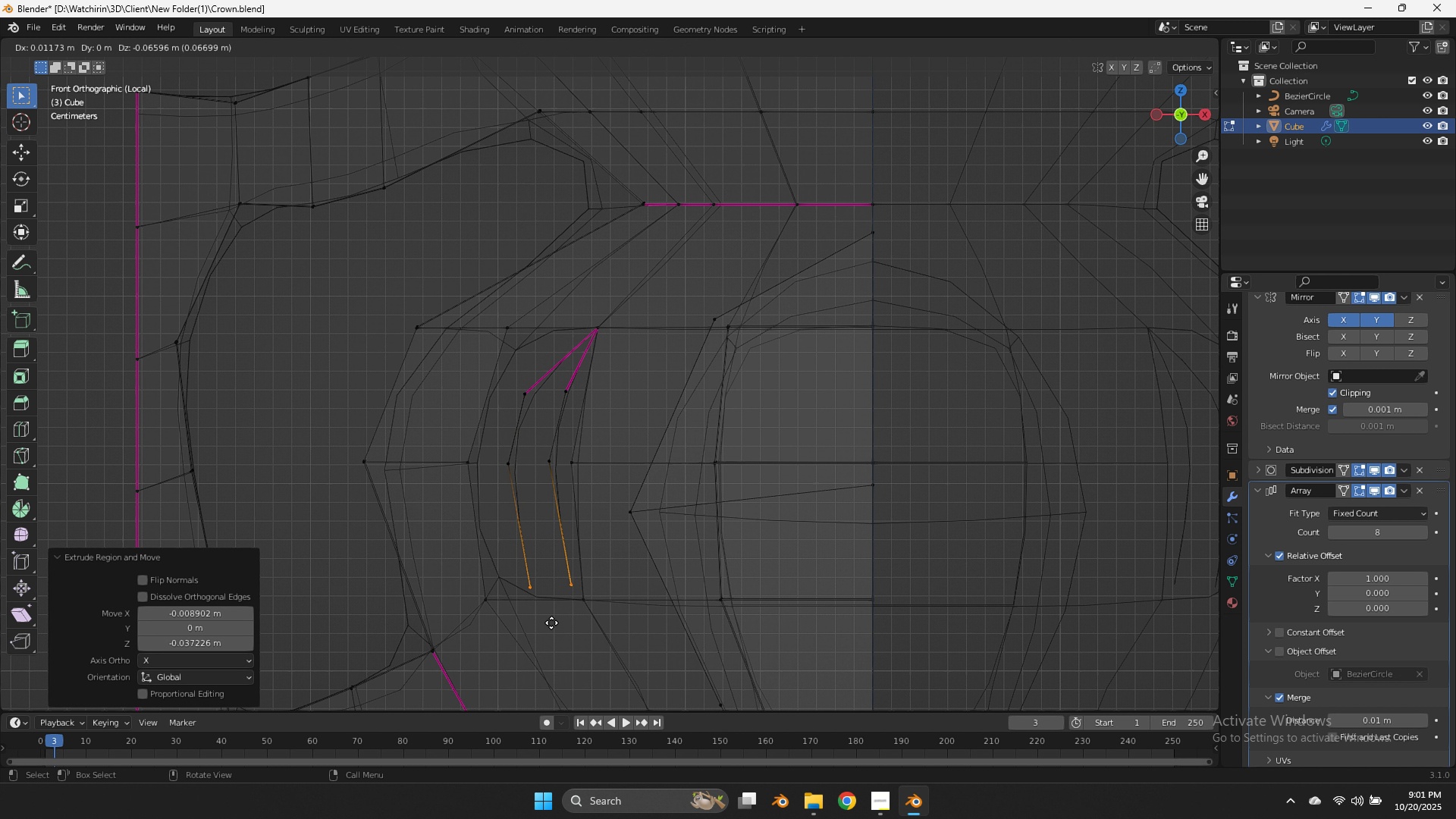 
left_click([554, 624])
 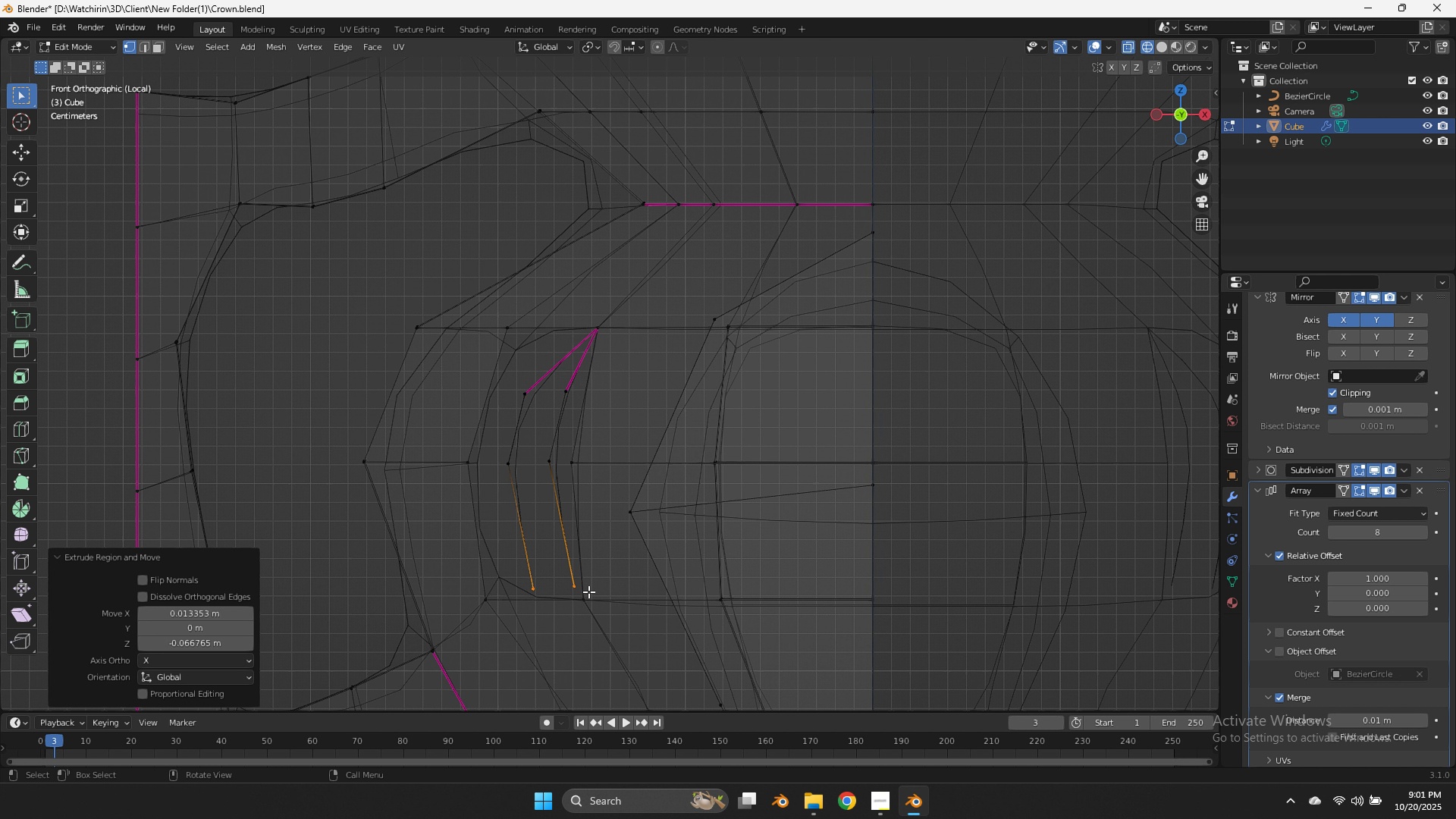 
key(Z)
 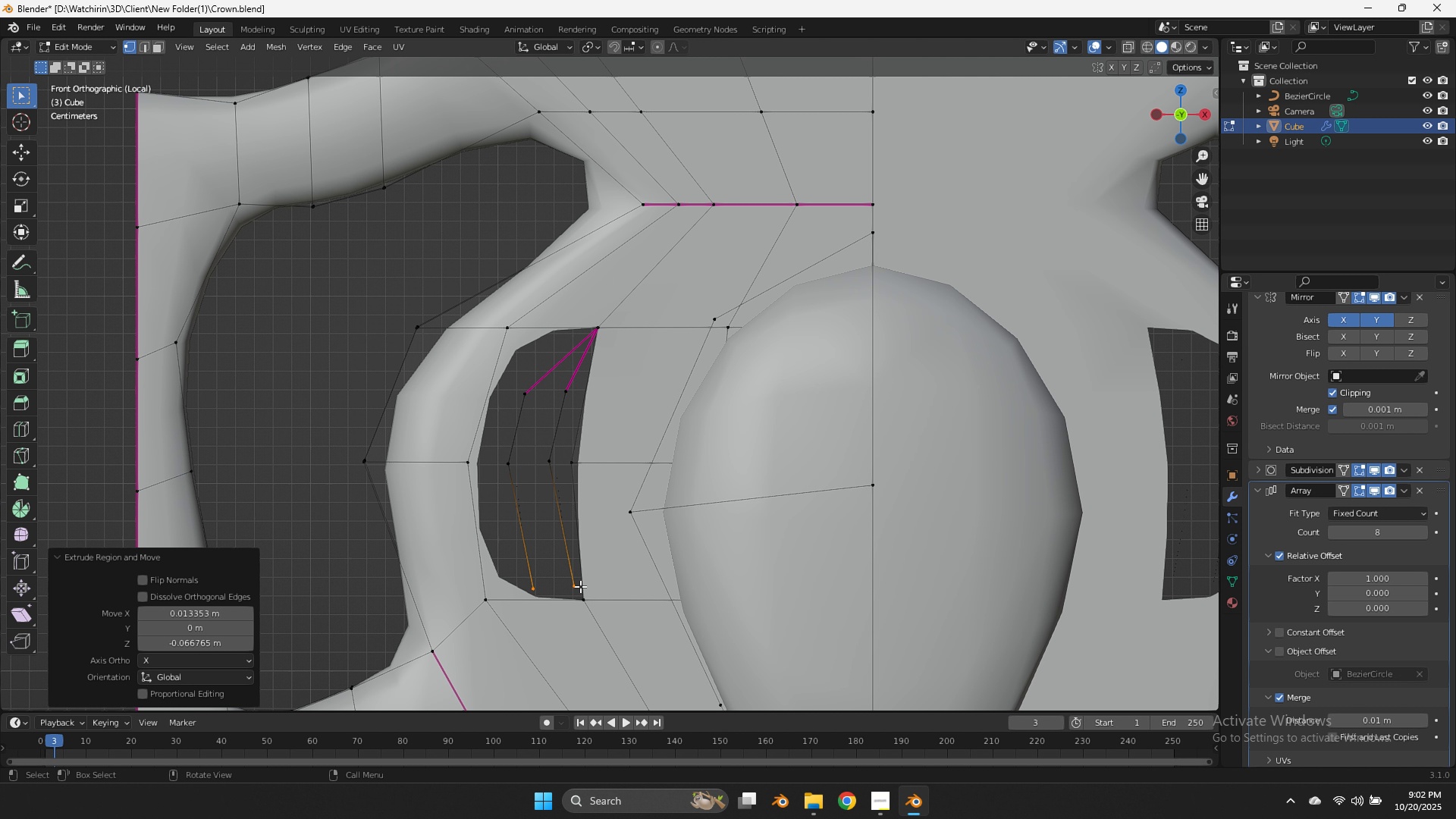 
key(X)
 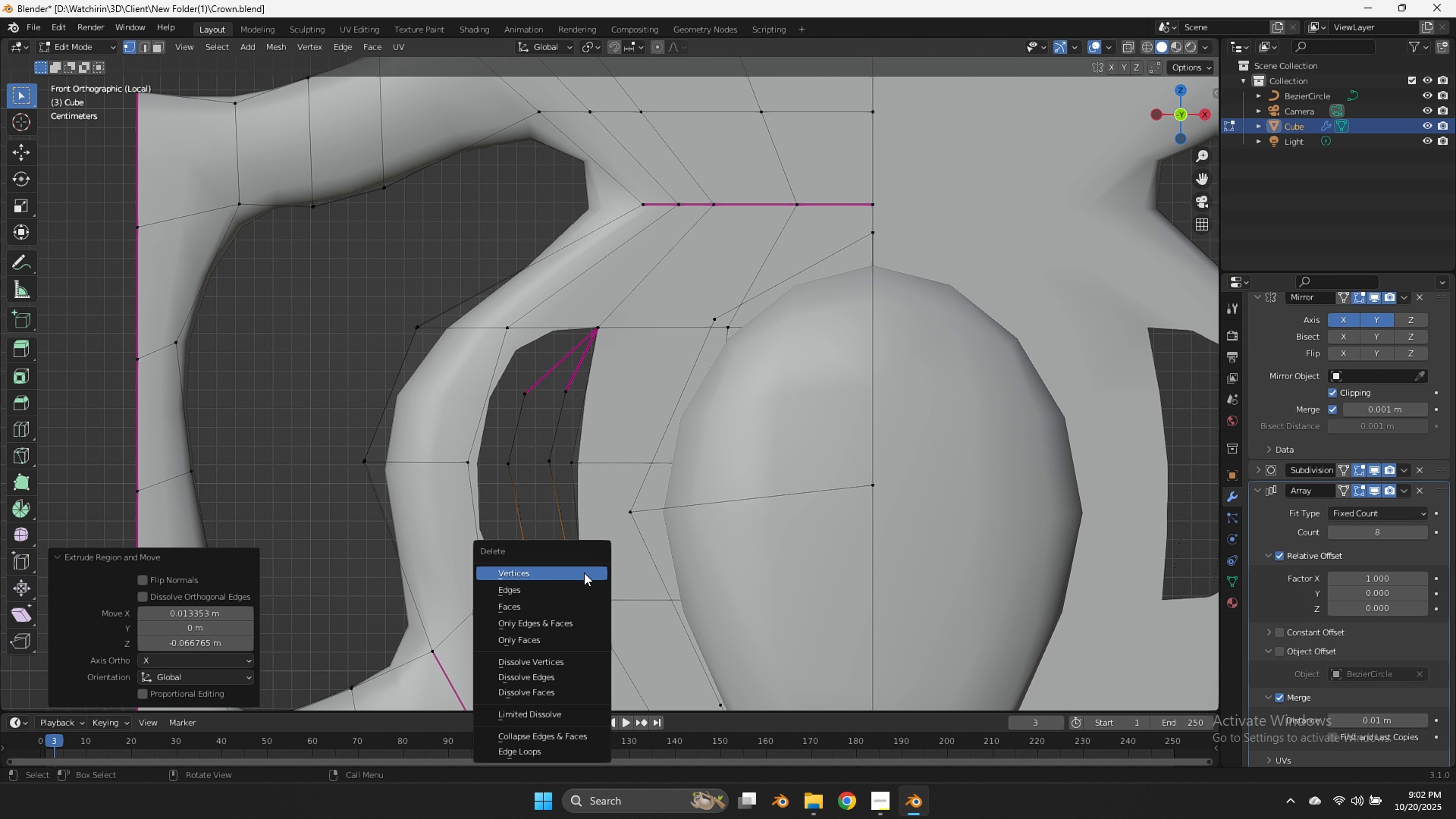 
left_click([584, 573])
 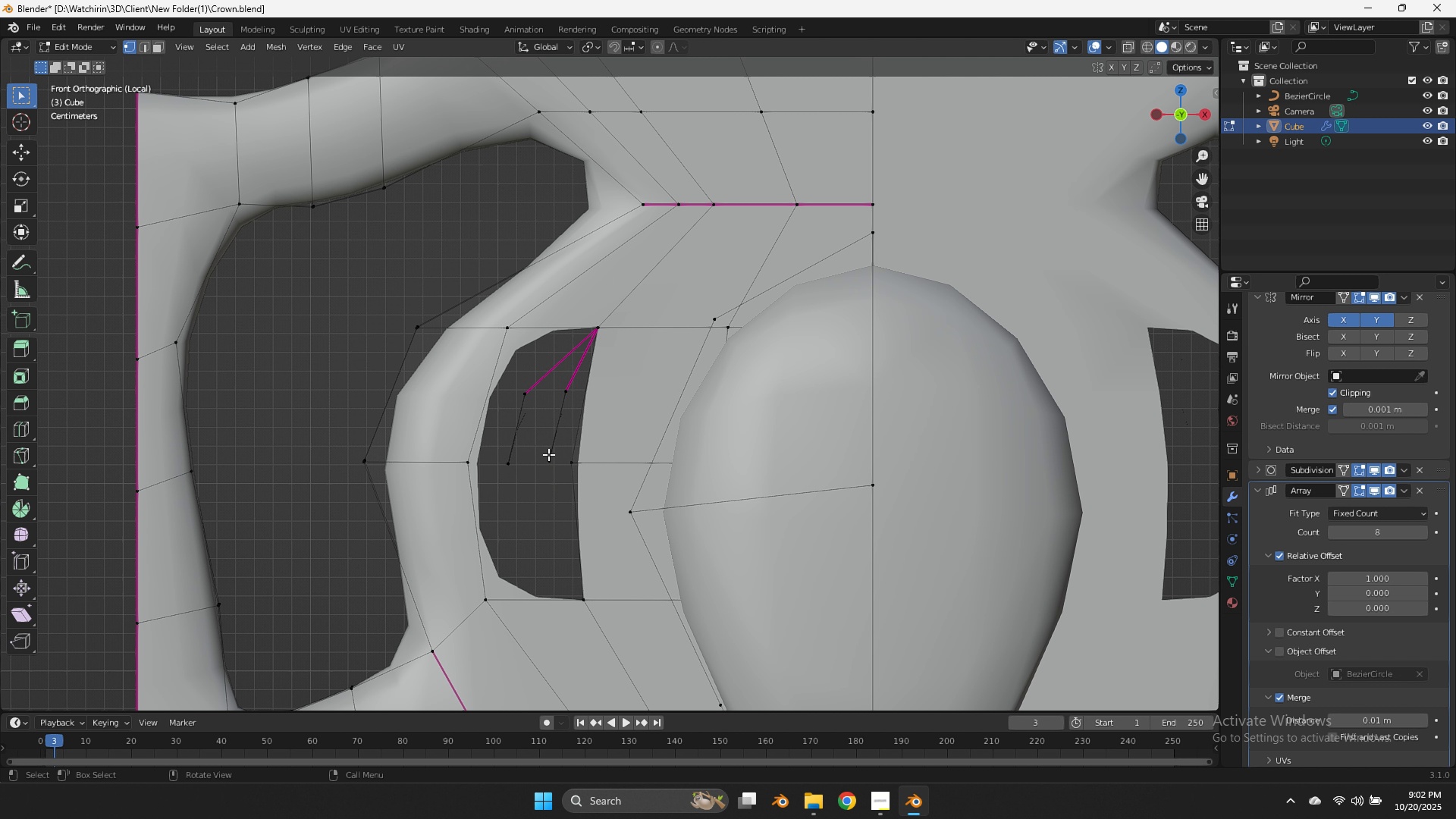 
left_click([548, 453])
 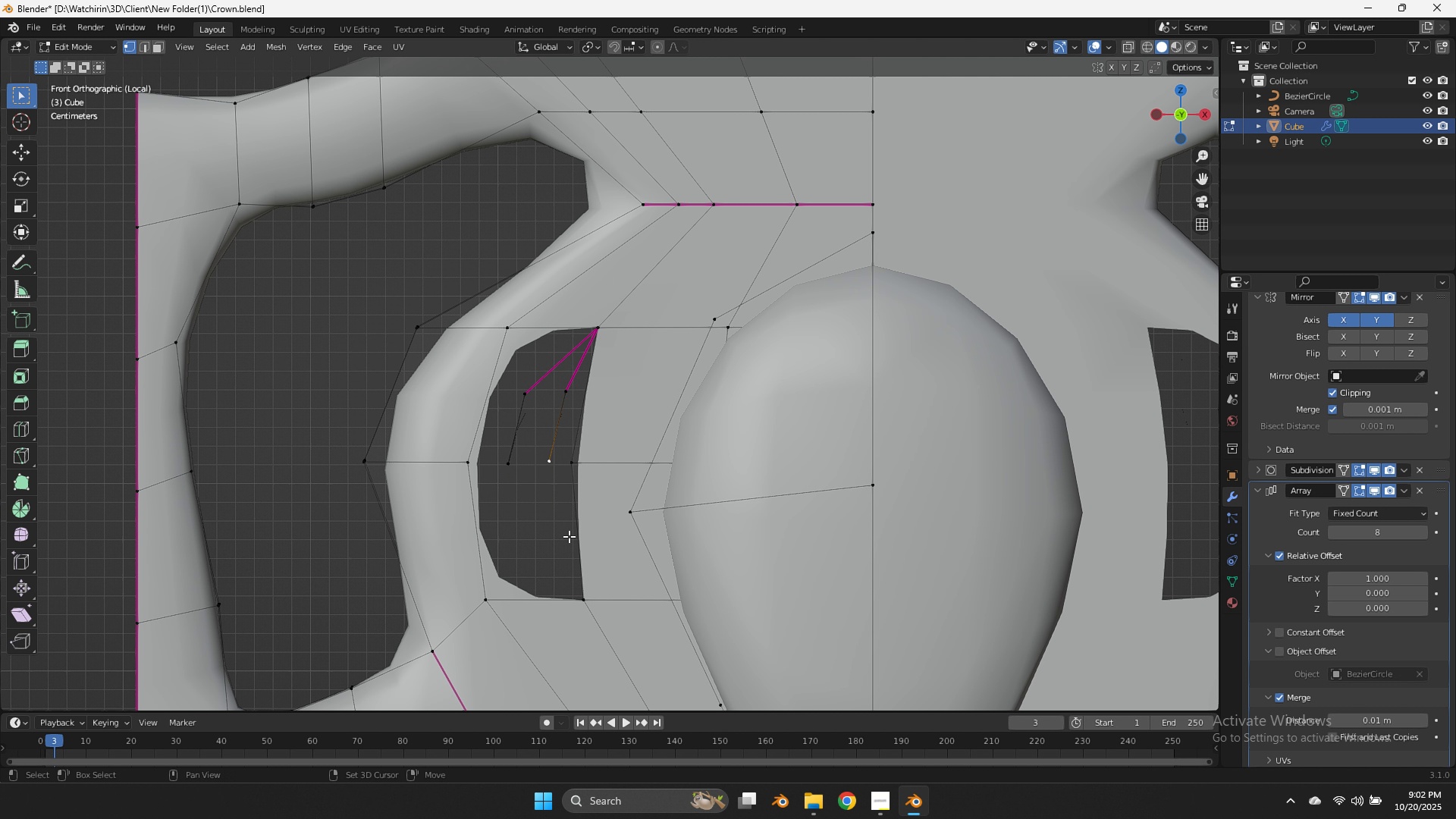 
hold_key(key=ShiftLeft, duration=1.64)
left_click([585, 609])
 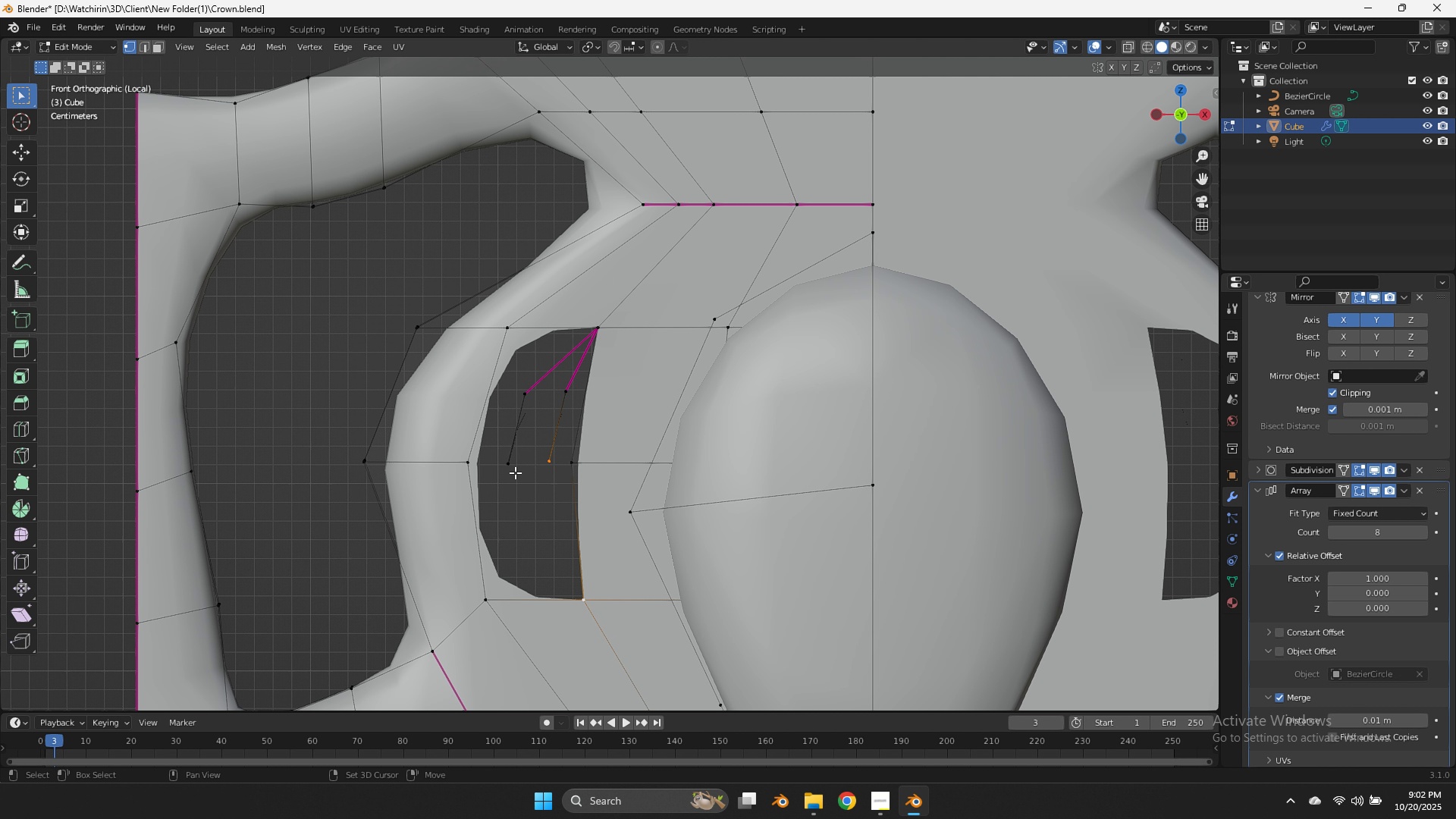 
left_click([515, 472])
 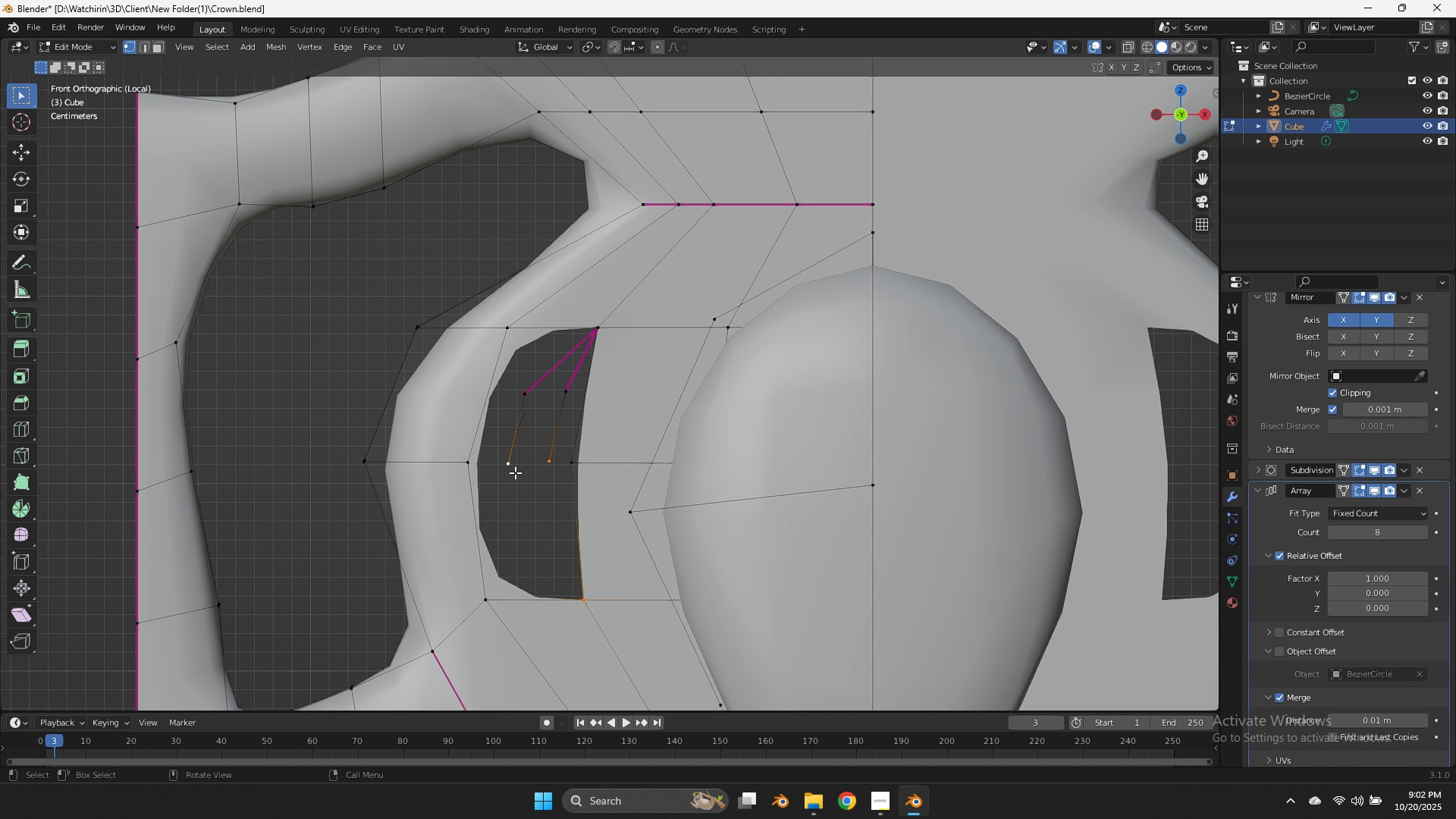 
key(F)
 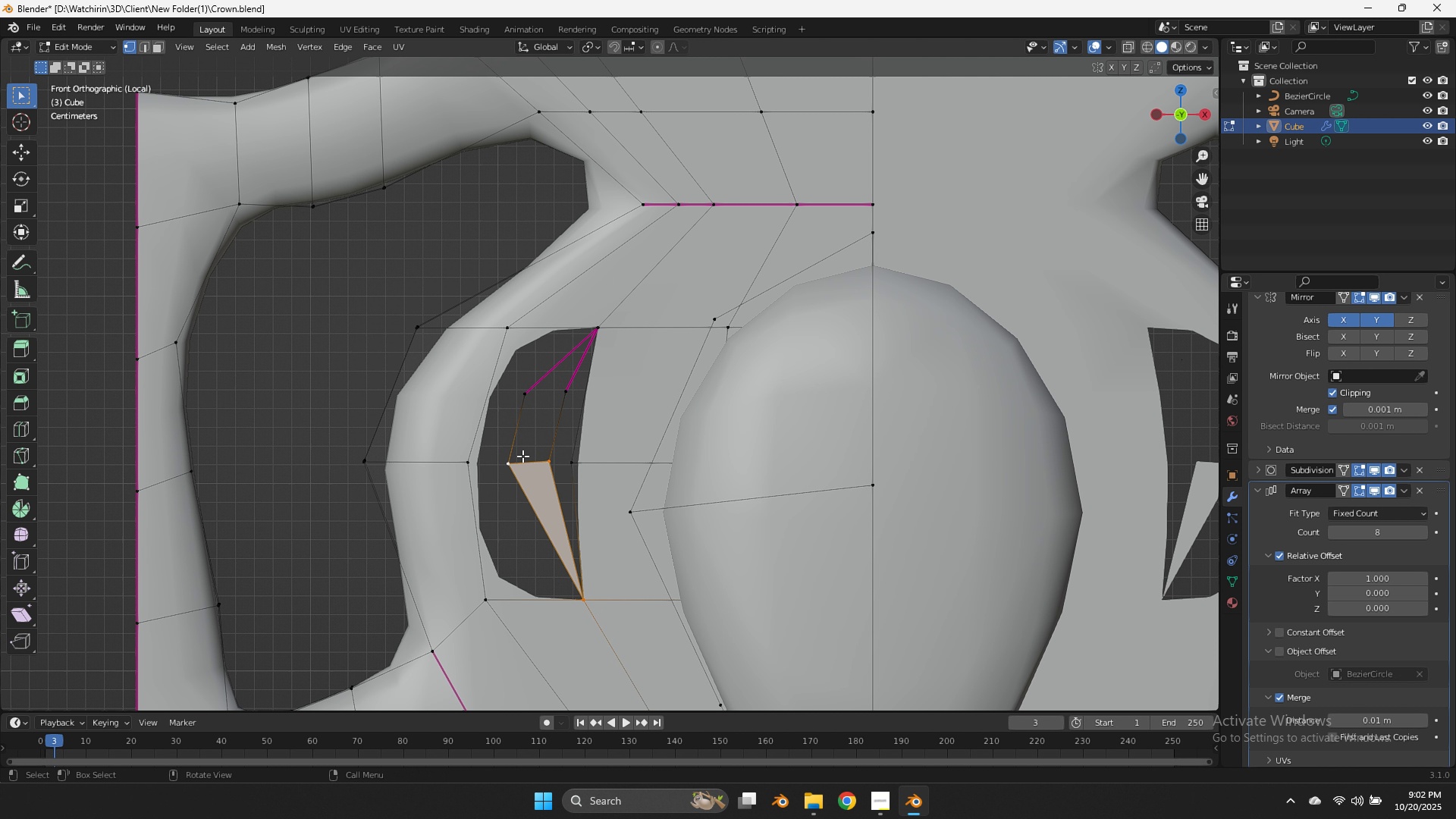 
left_click([507, 461])
 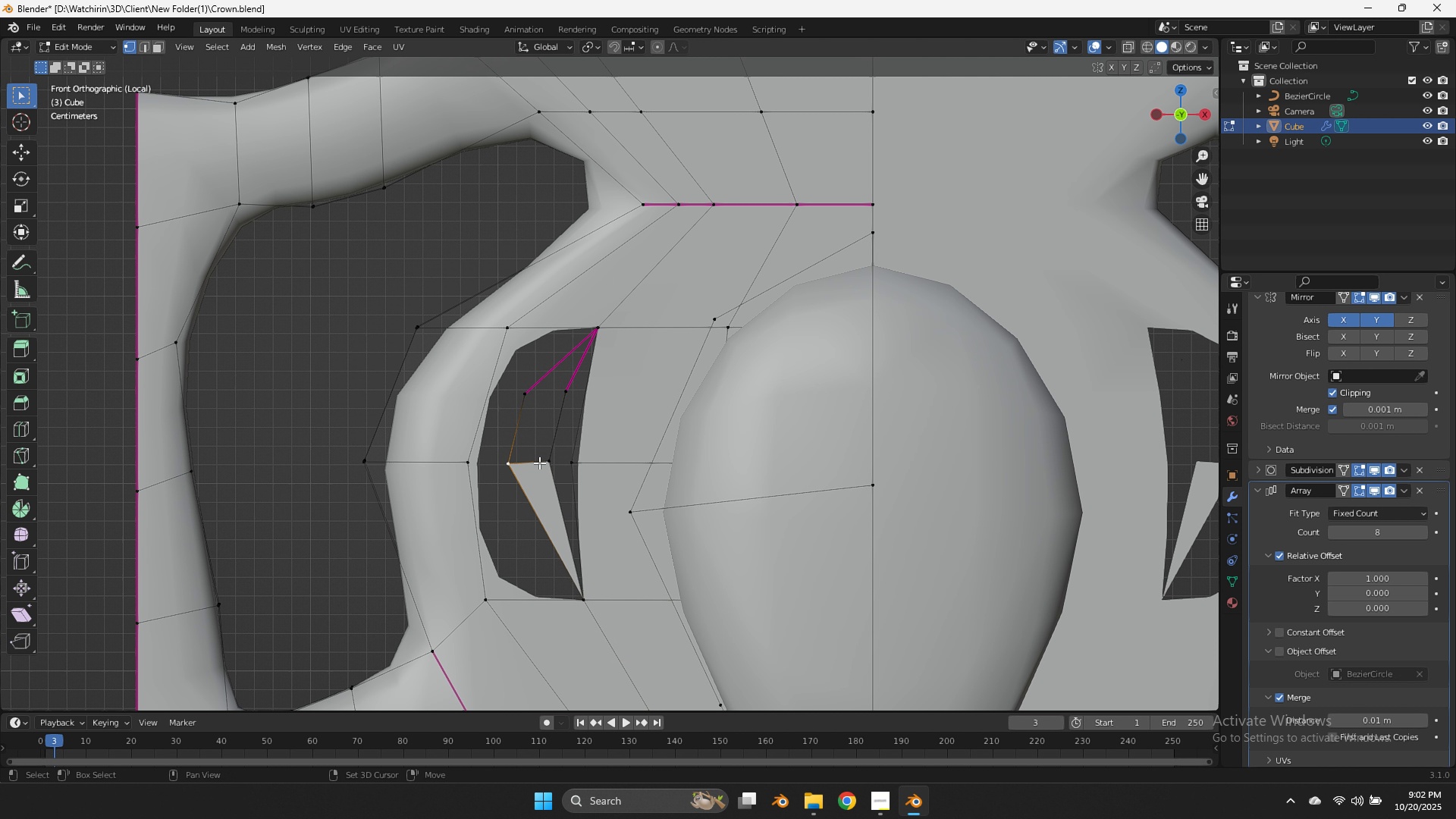 
hold_key(key=ShiftLeft, duration=0.45)
double_click([542, 463])
 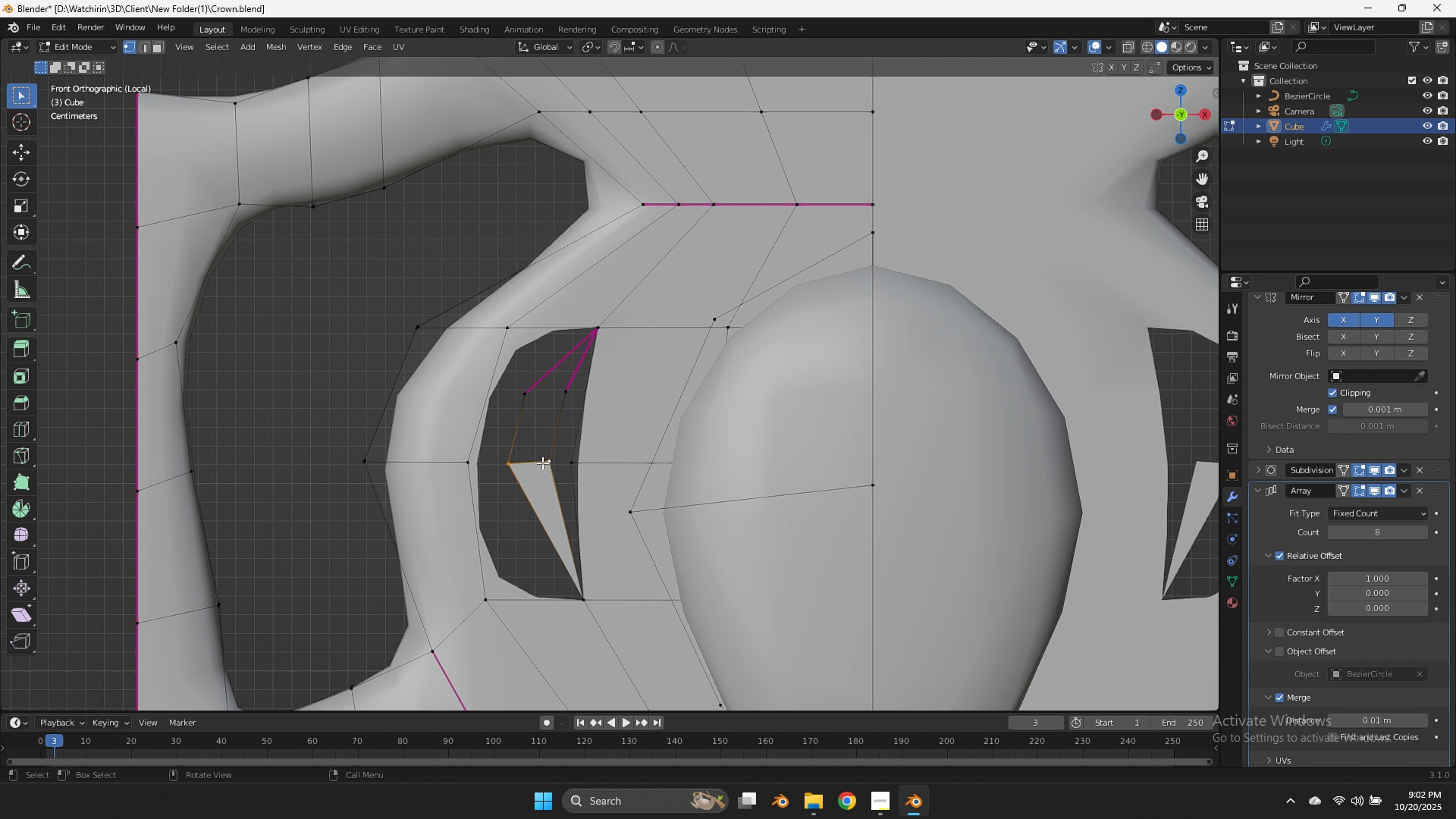 
type(ff)
 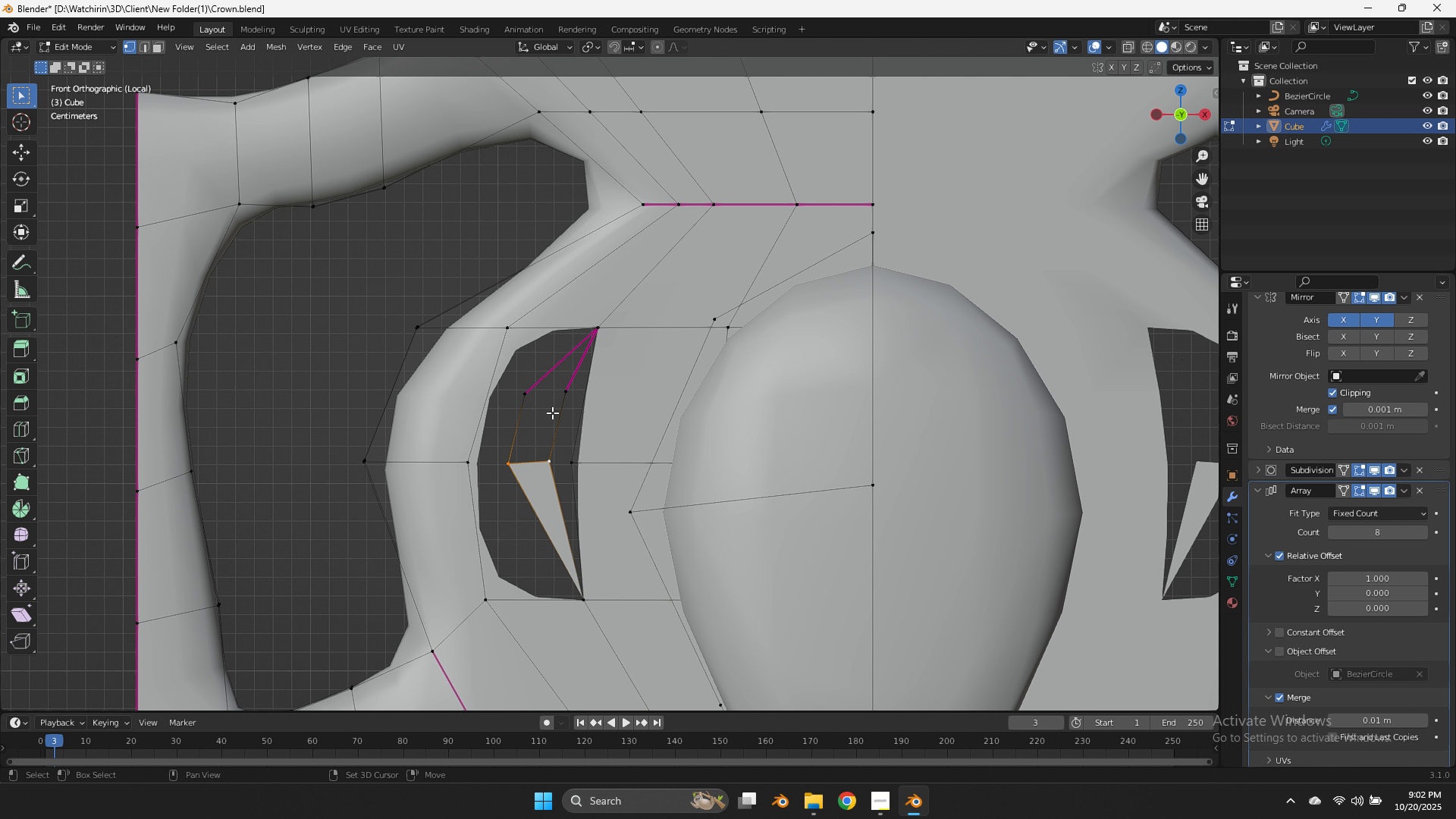 
hold_key(key=ShiftLeft, duration=0.95)
double_click([566, 401])
 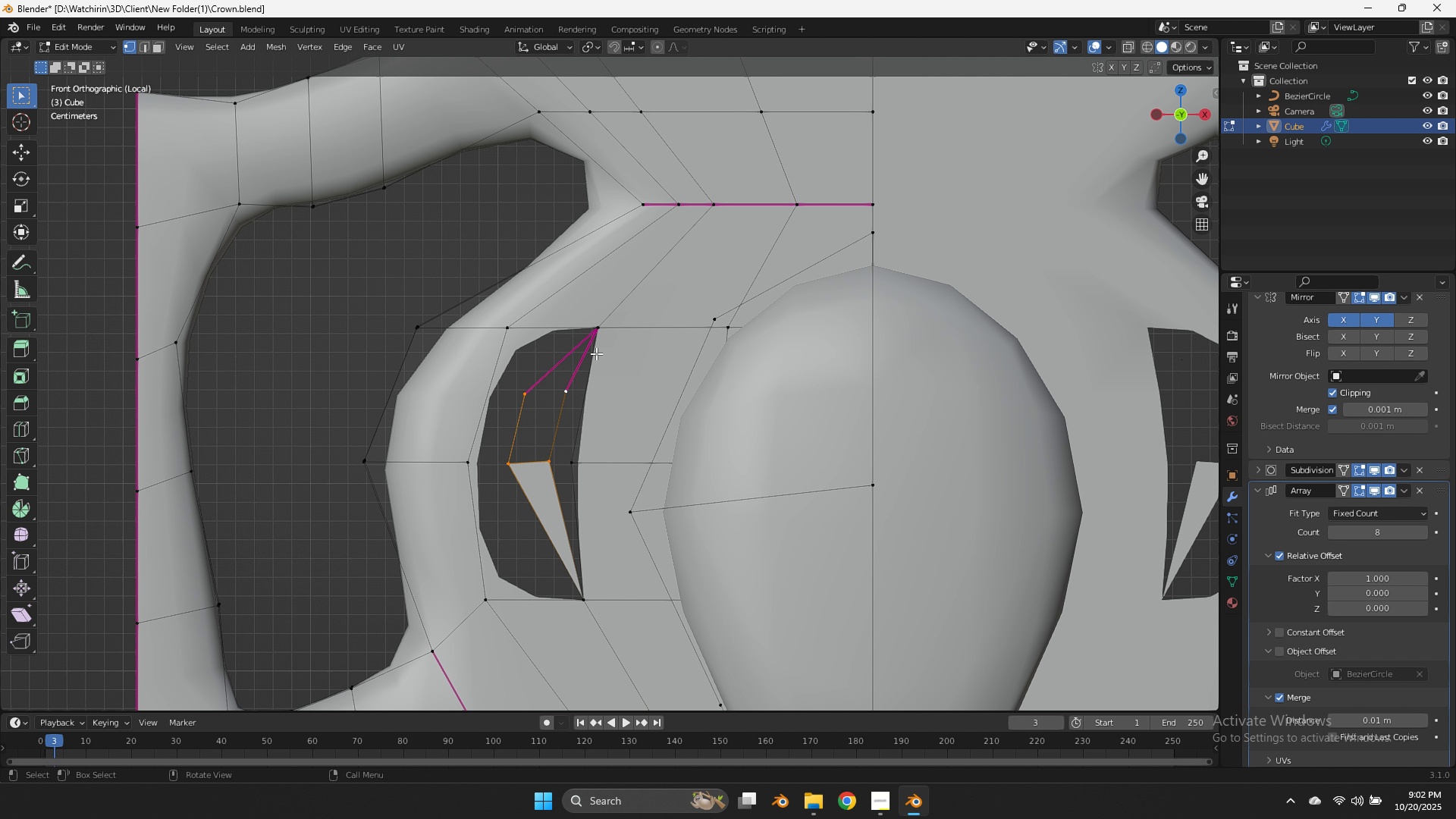 
key(F)
 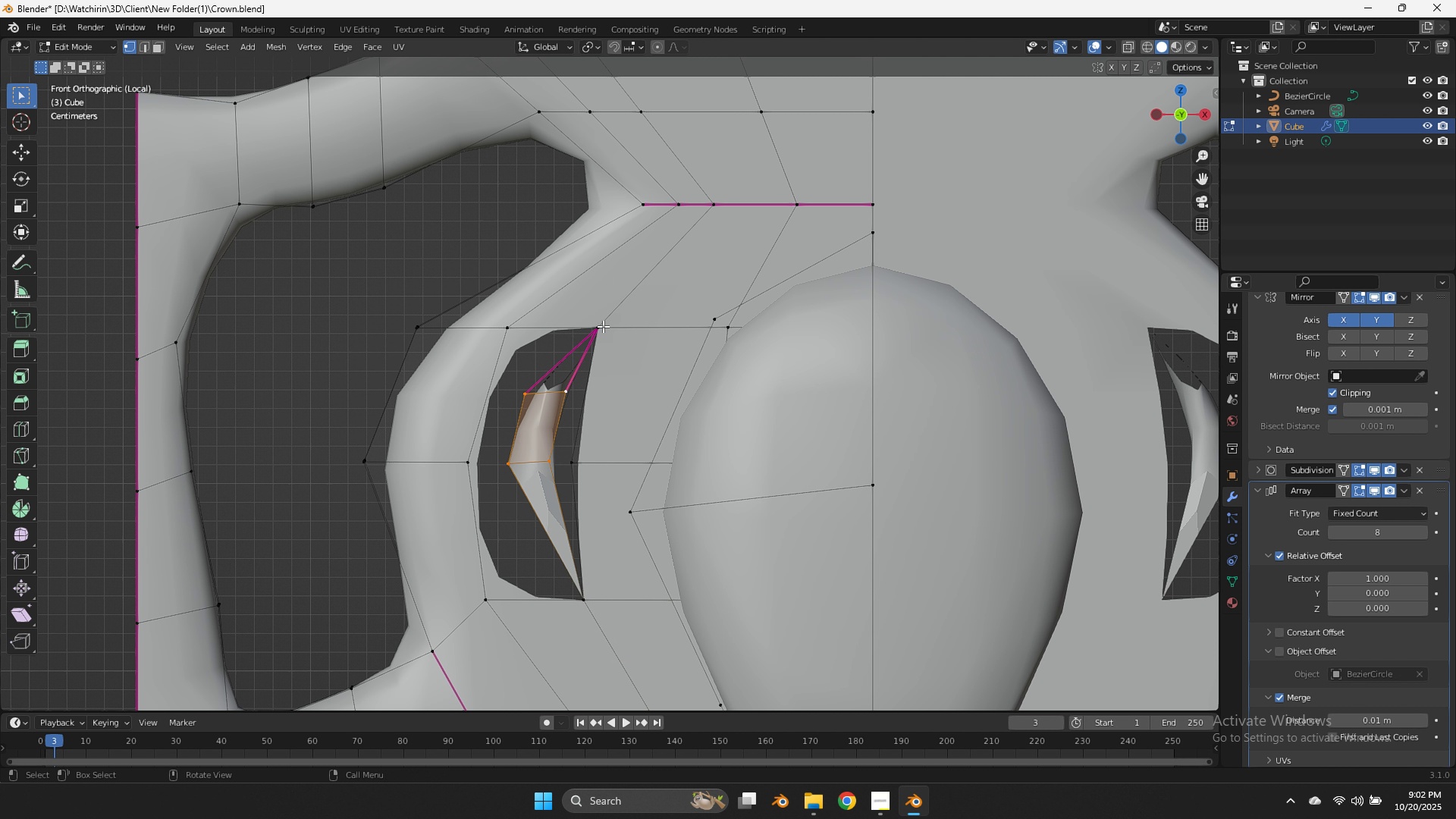 
left_click([603, 326])
 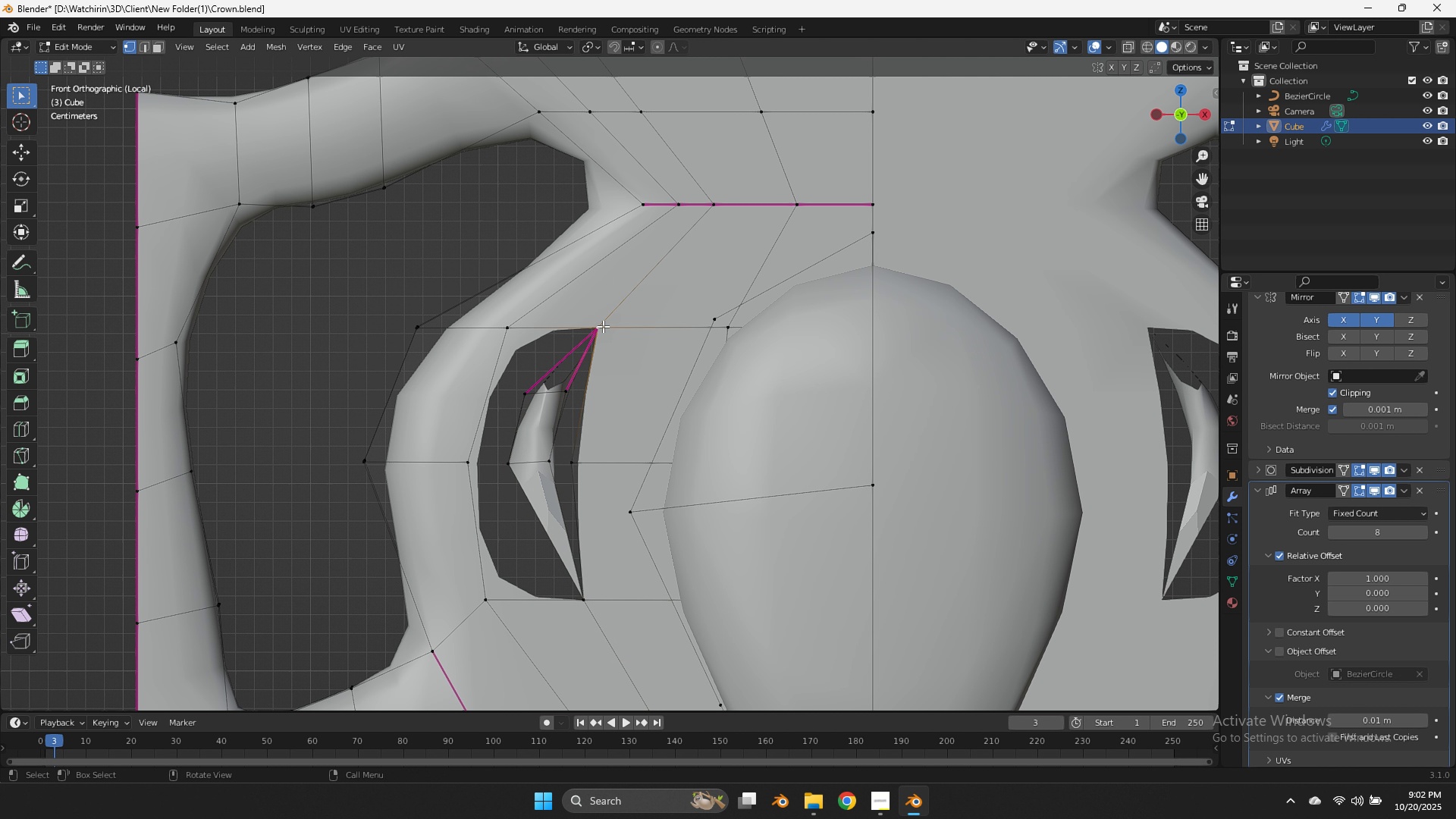 
key(F)
 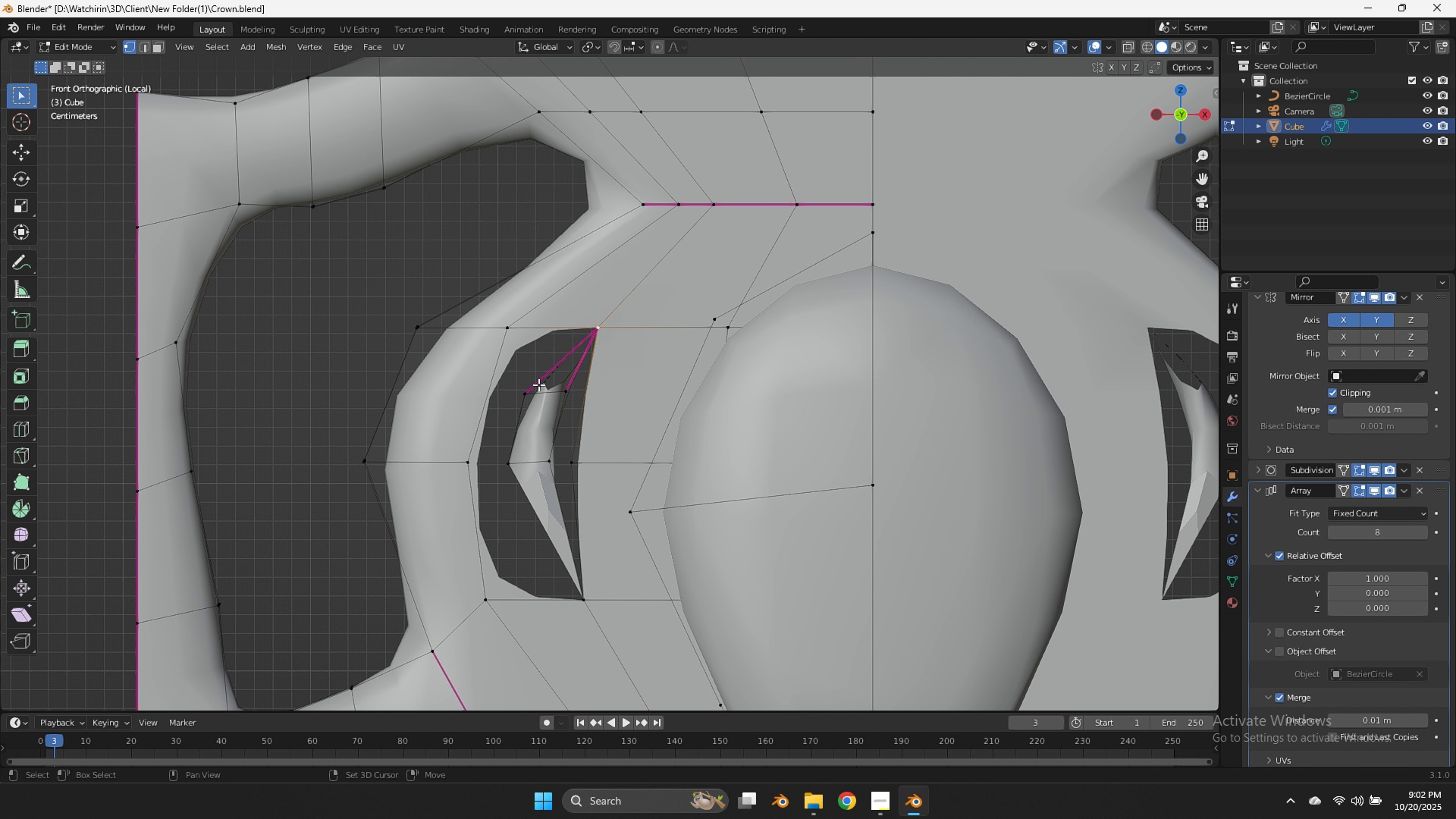 
hold_key(key=ShiftLeft, duration=0.8)
left_click([523, 388])
 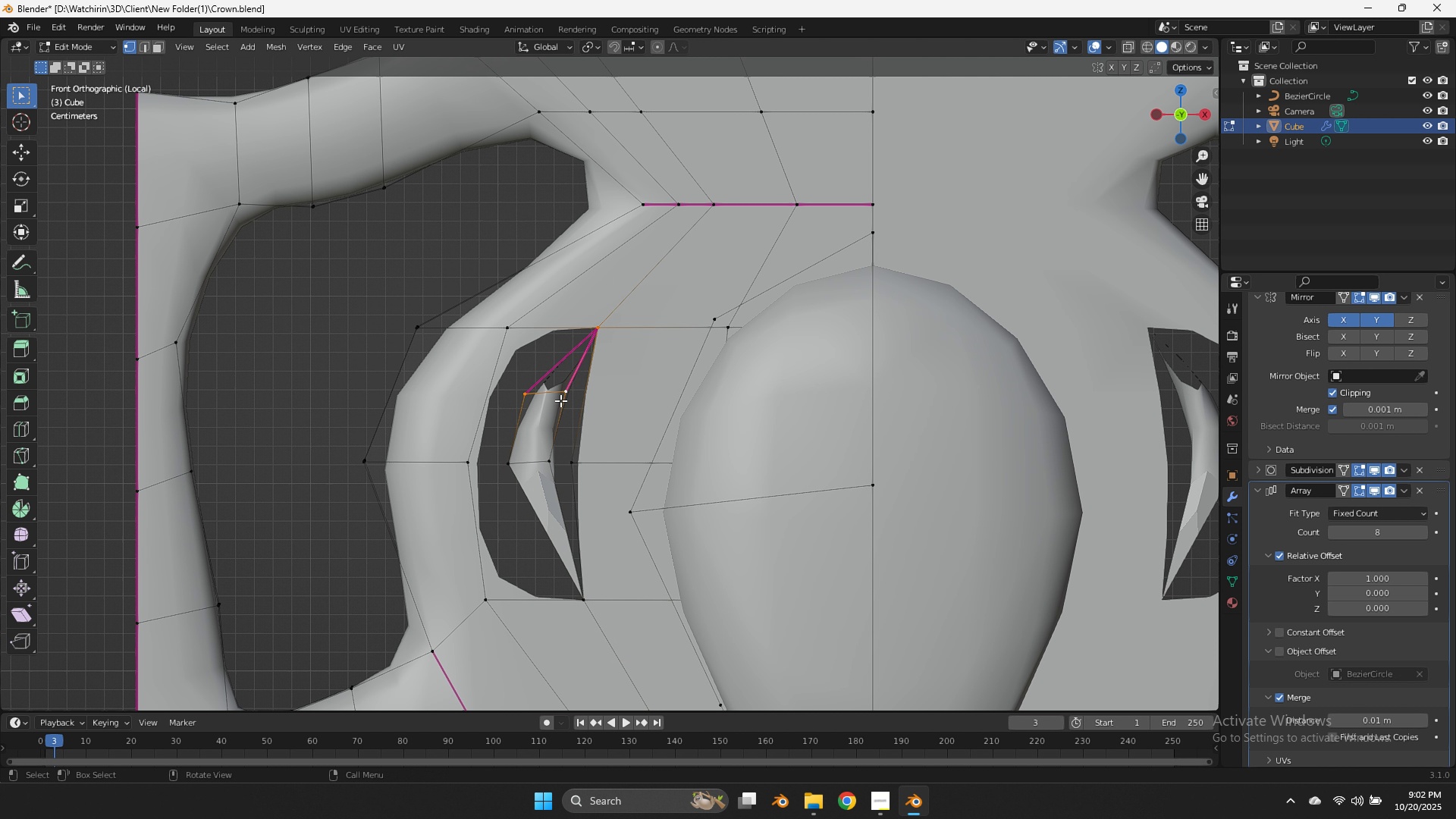 
key(F)
 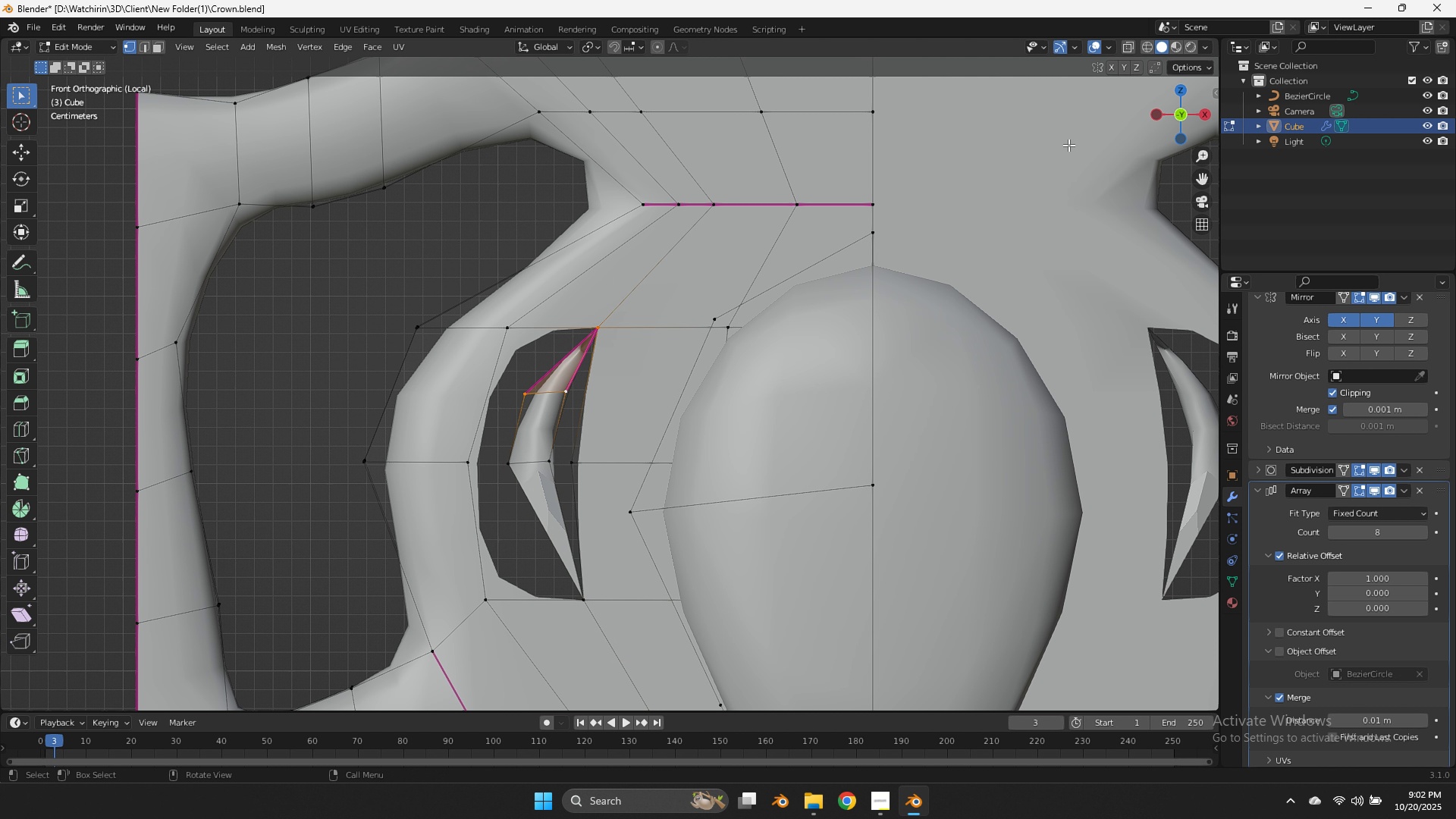 
left_click_drag(start_coordinate=[1163, 124], to_coordinate=[1207, 93])
 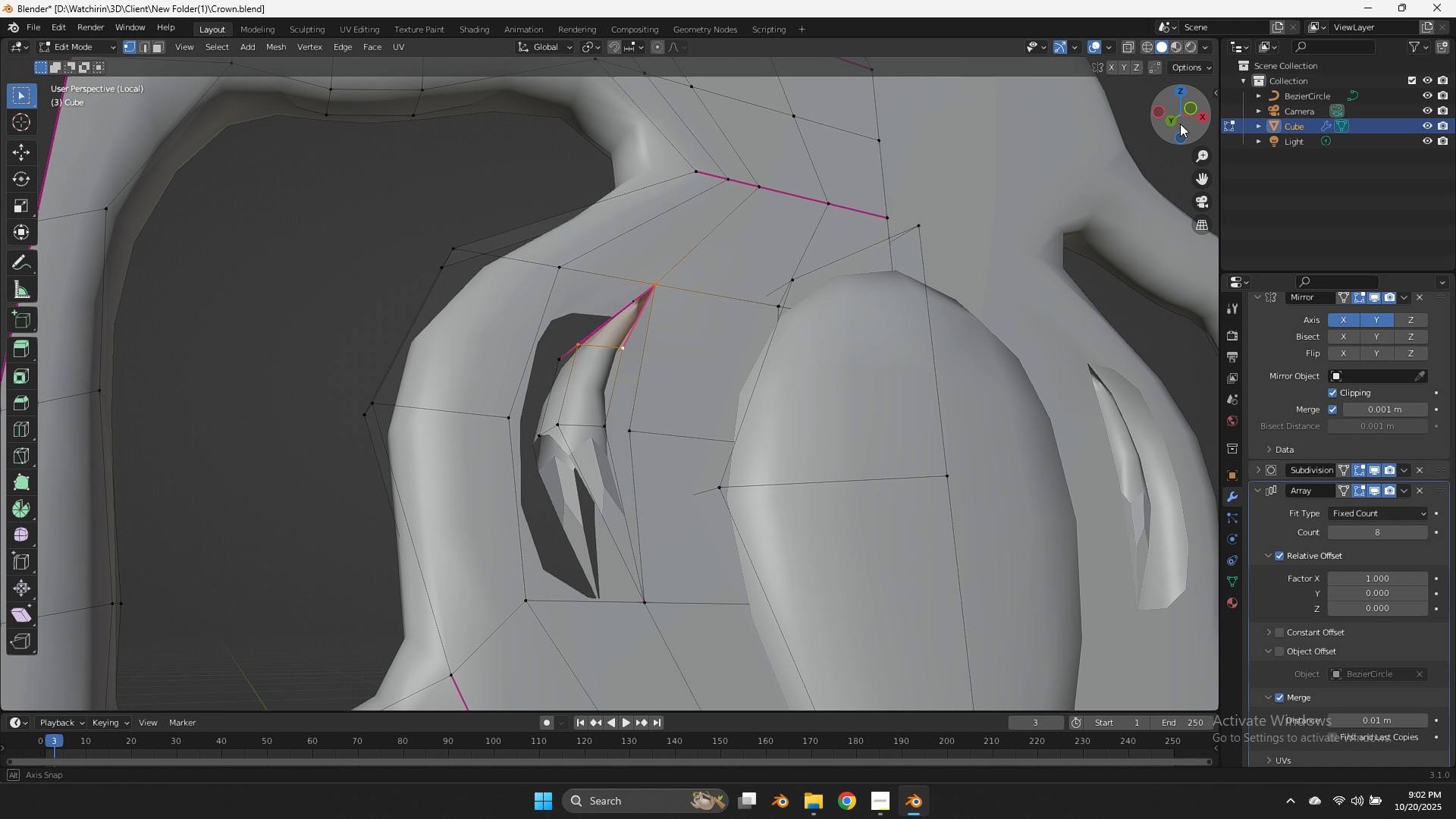 
left_click_drag(start_coordinate=[1172, 124], to_coordinate=[1181, 124])
 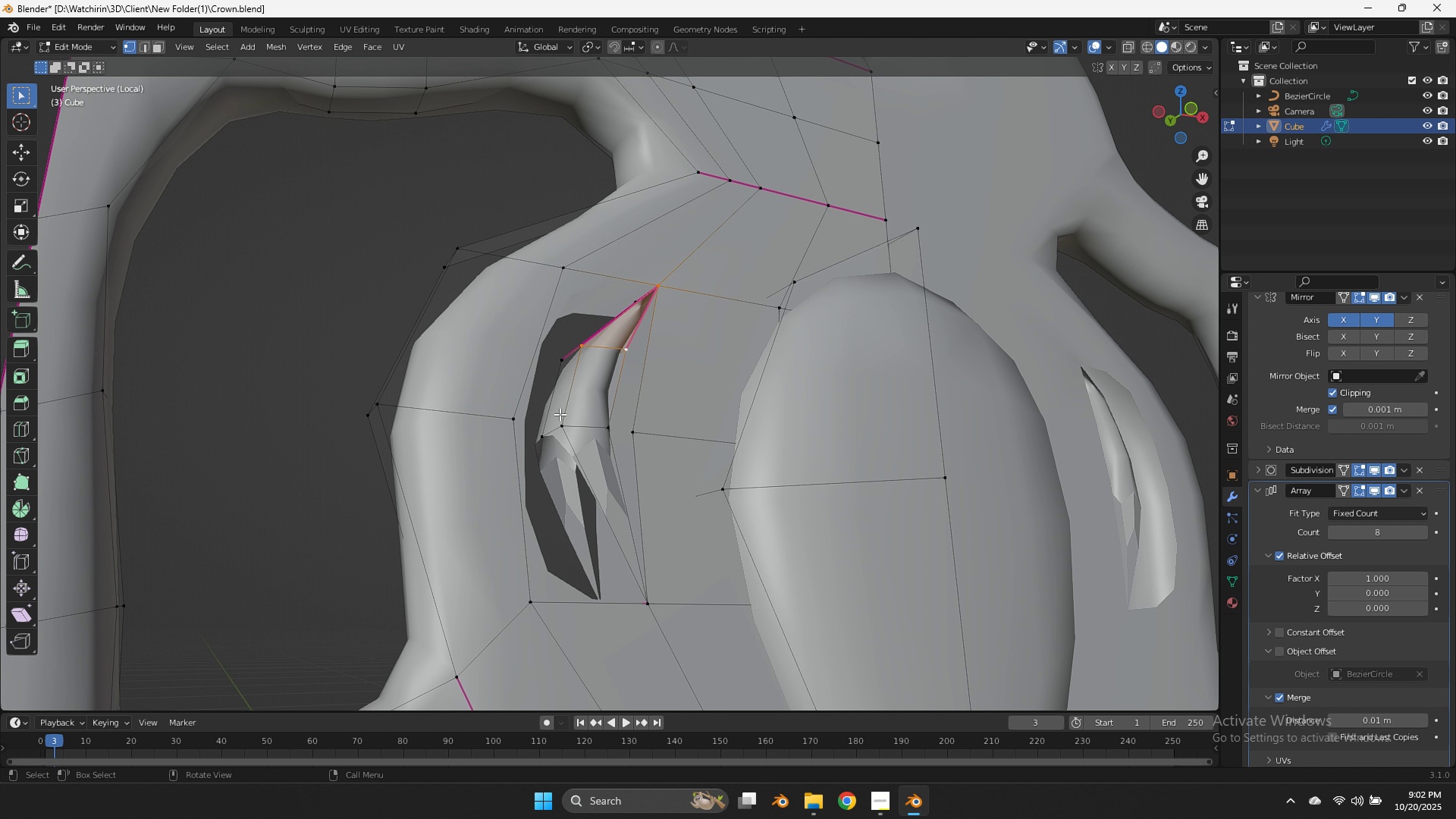 
left_click([560, 416])
 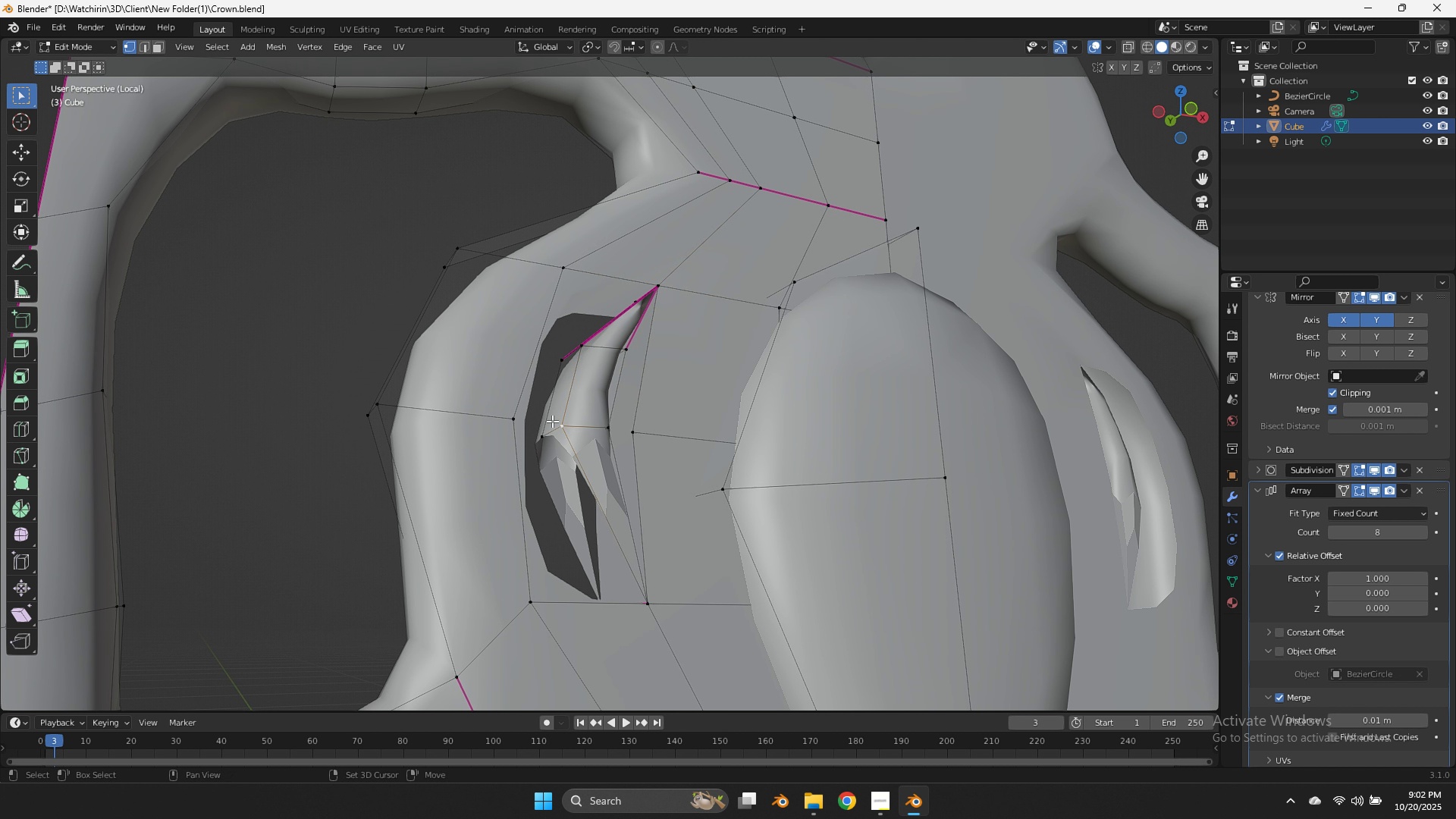 
hold_key(key=ShiftLeft, duration=0.61)
double_click([540, 428])
 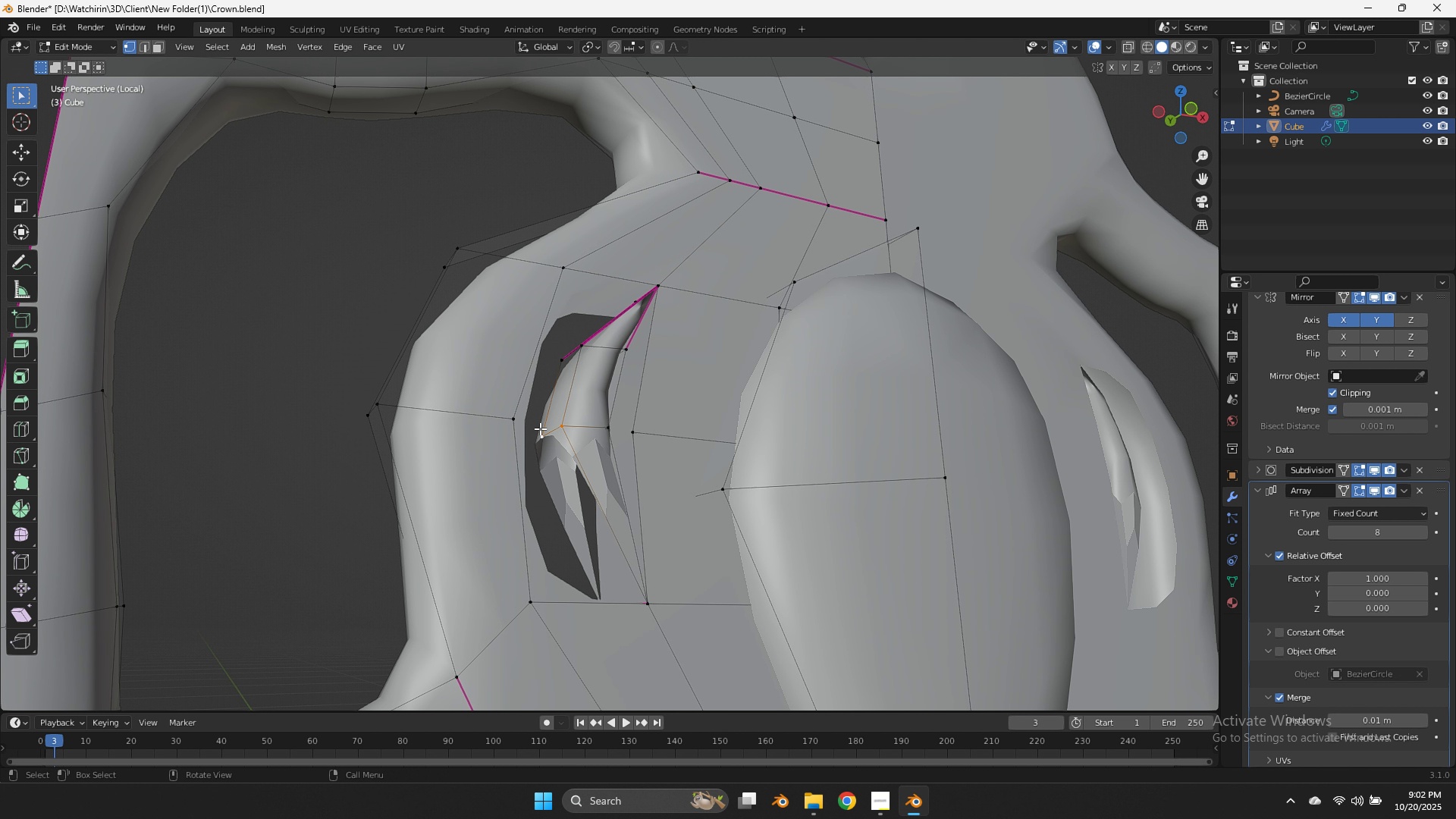 
type(fz)
 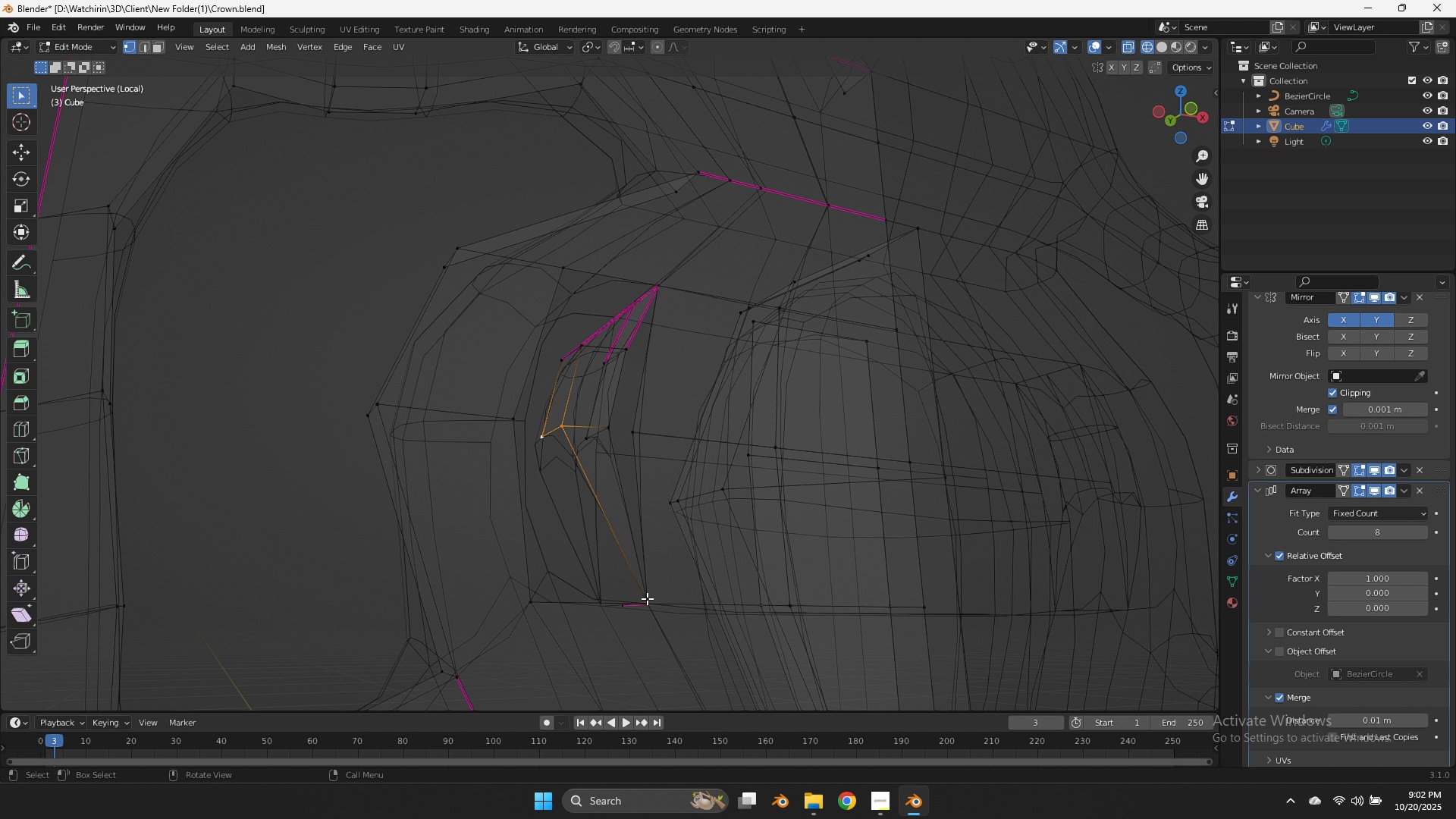 
left_click([647, 599])
 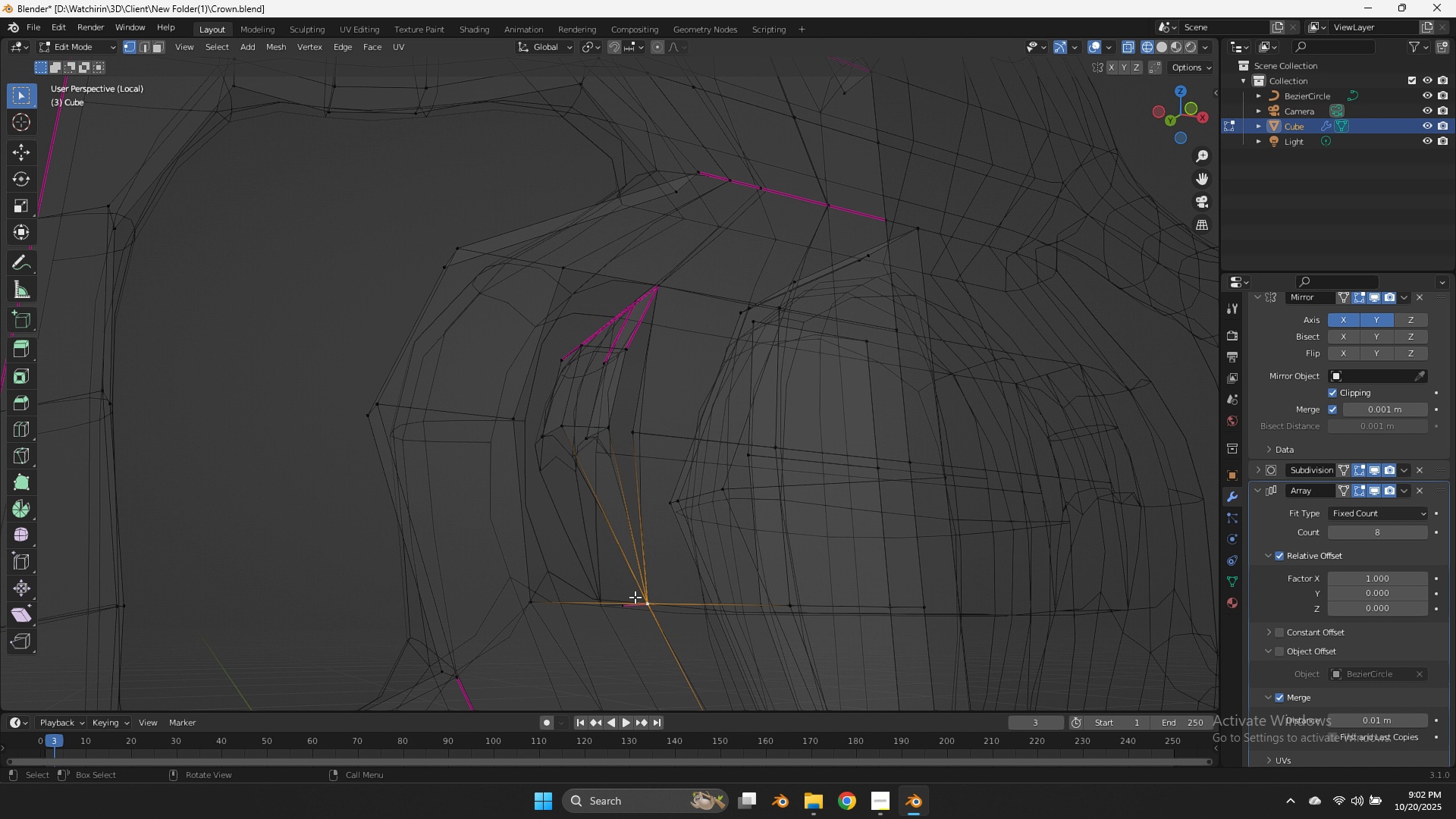 
hold_key(key=ShiftLeft, duration=0.92)
double_click([623, 601])
 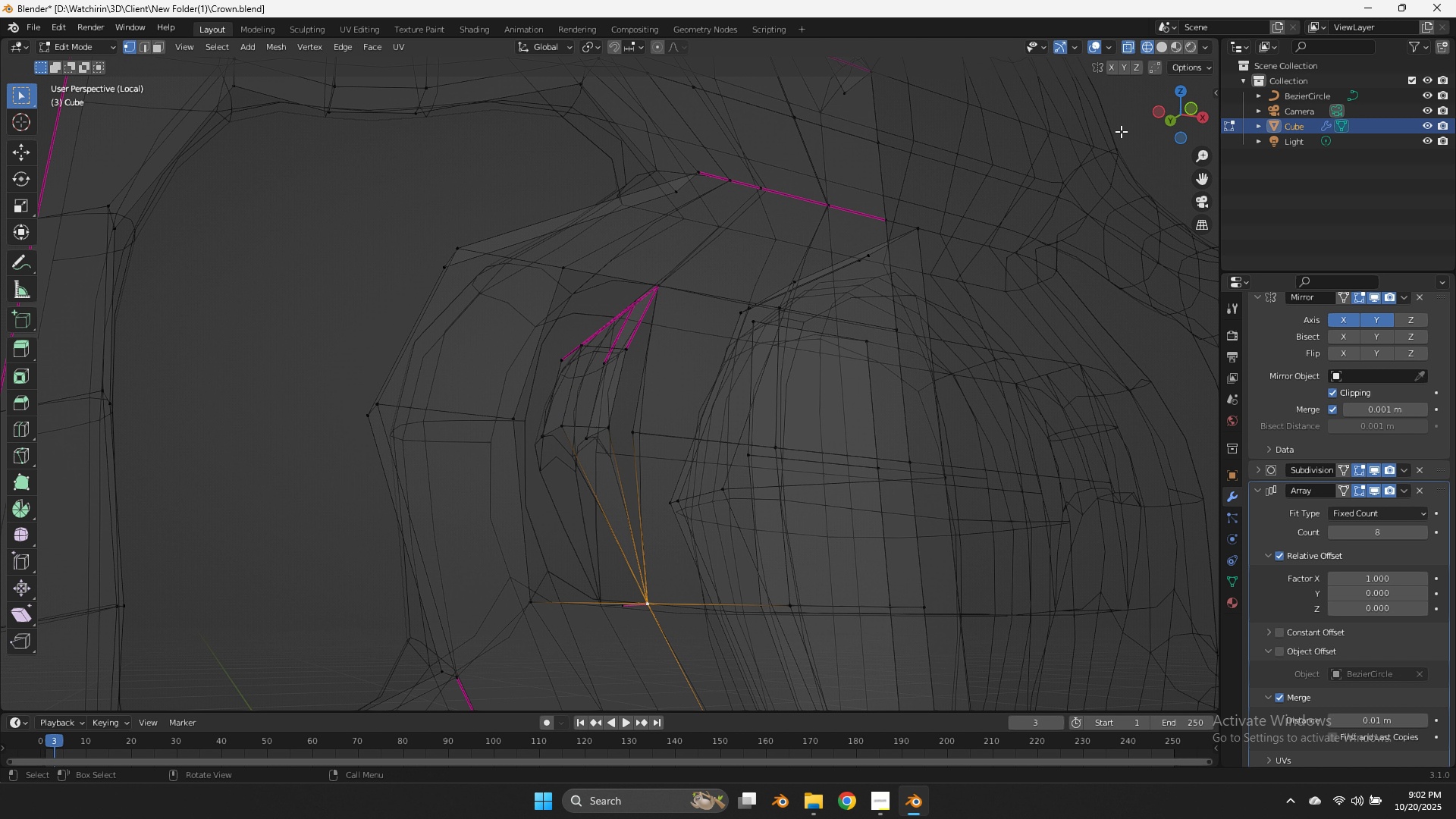 
left_click_drag(start_coordinate=[1160, 108], to_coordinate=[1188, 161])
 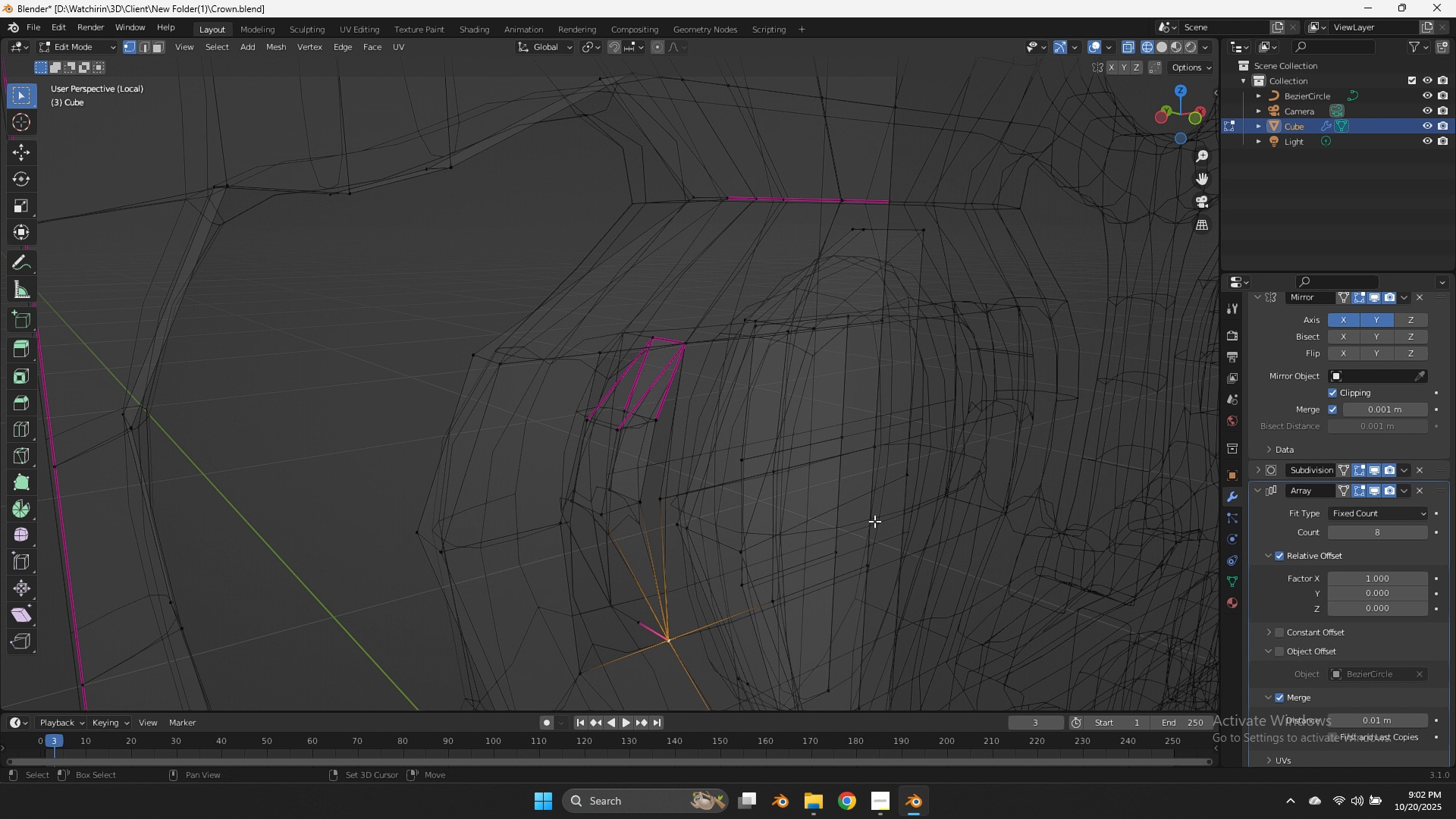 
hold_key(key=ShiftLeft, duration=2.58)
left_click([634, 617])
 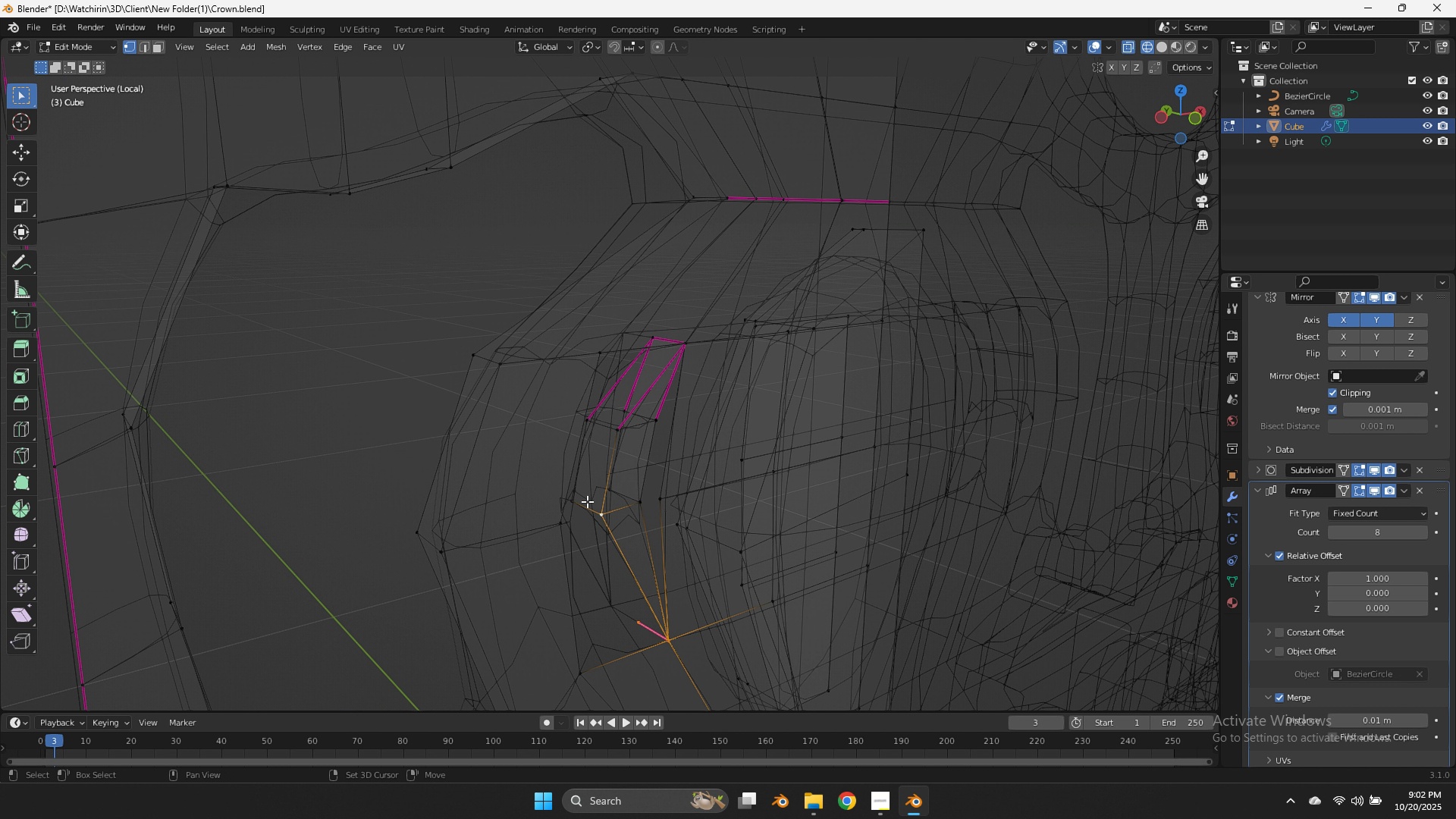 
double_click([574, 497])
 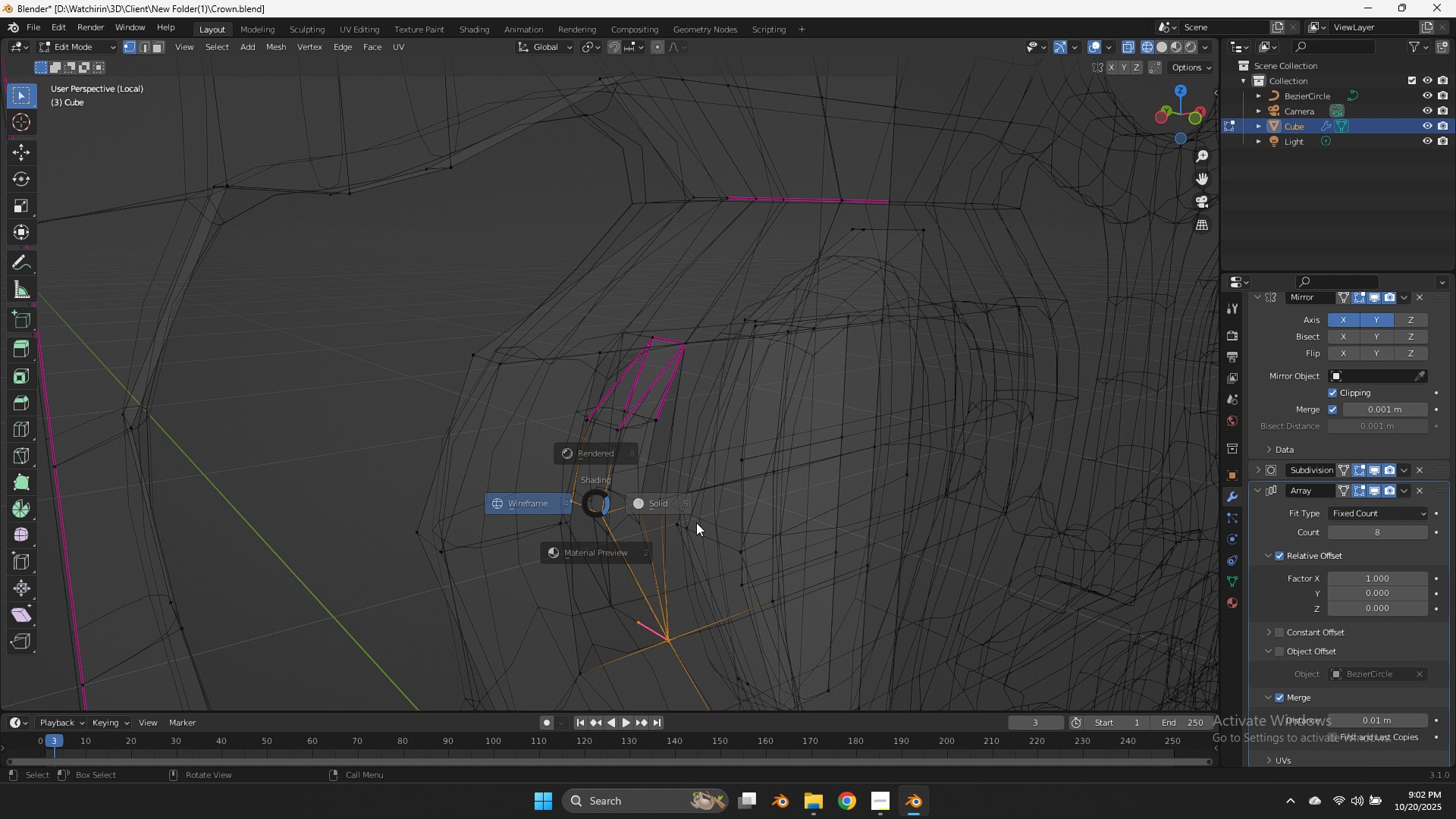 
type(zf)
key(Tab)
 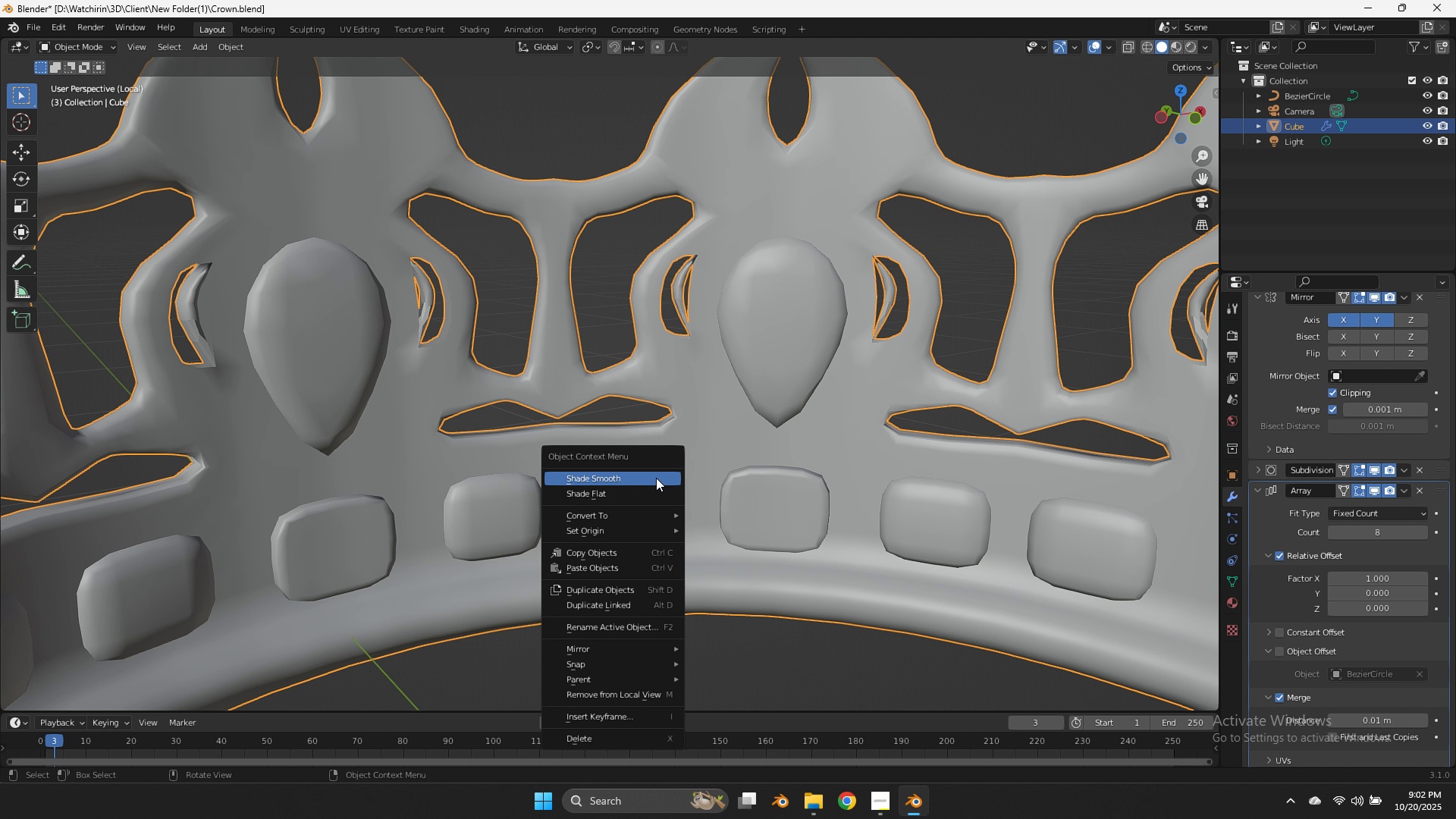 
right_click([656, 478])
 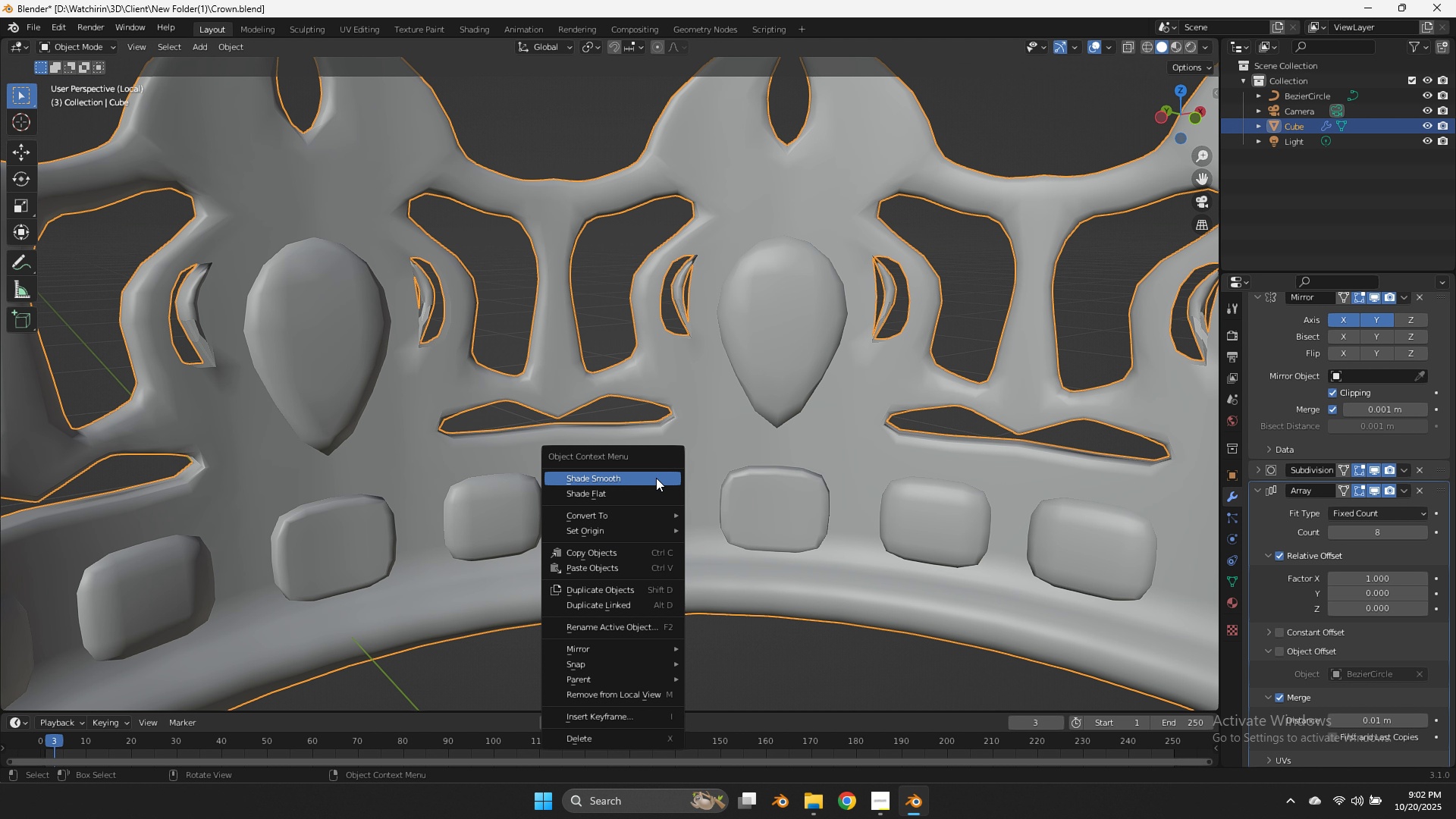 
left_click([656, 478])
 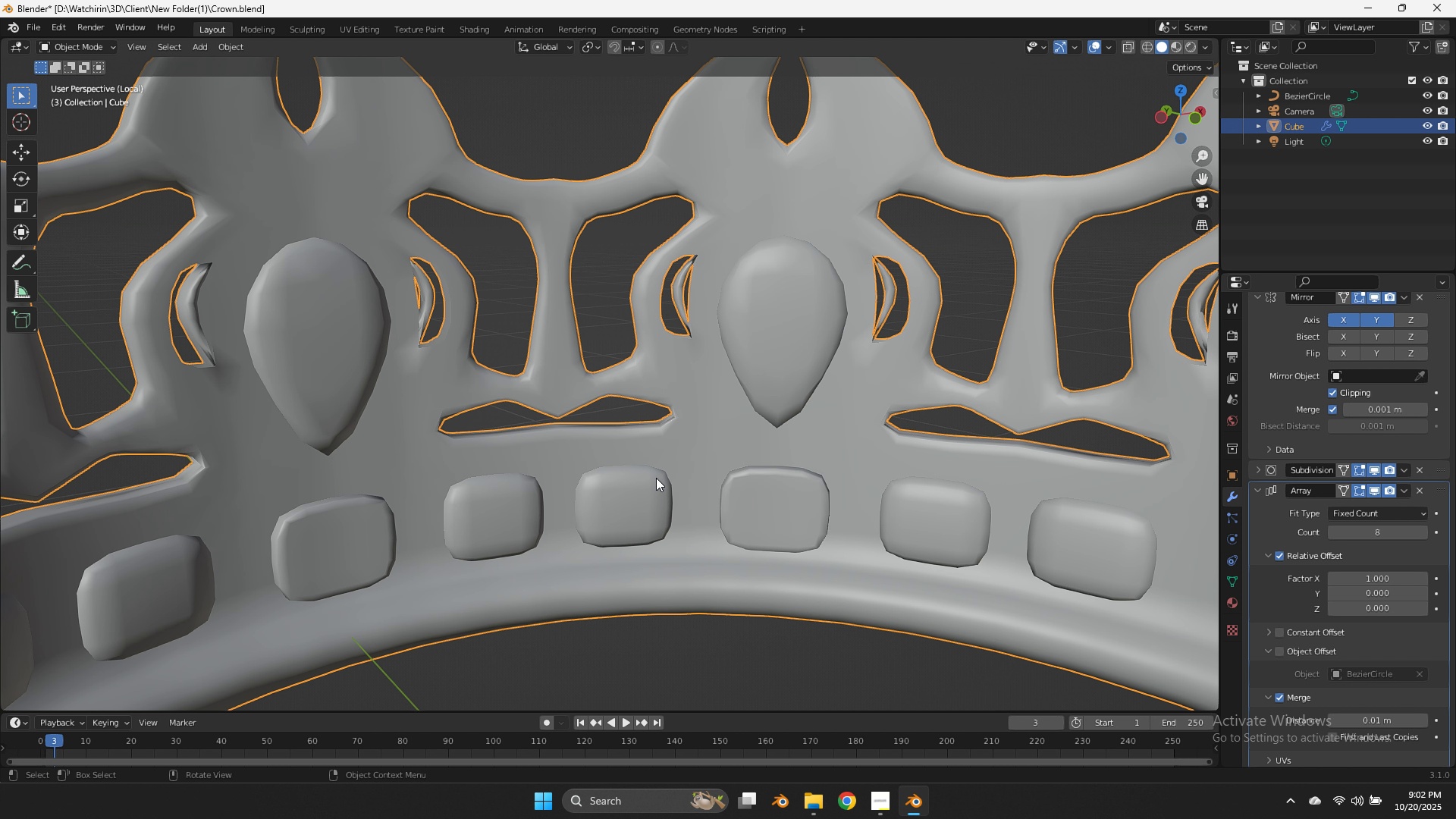 
key(Tab)
 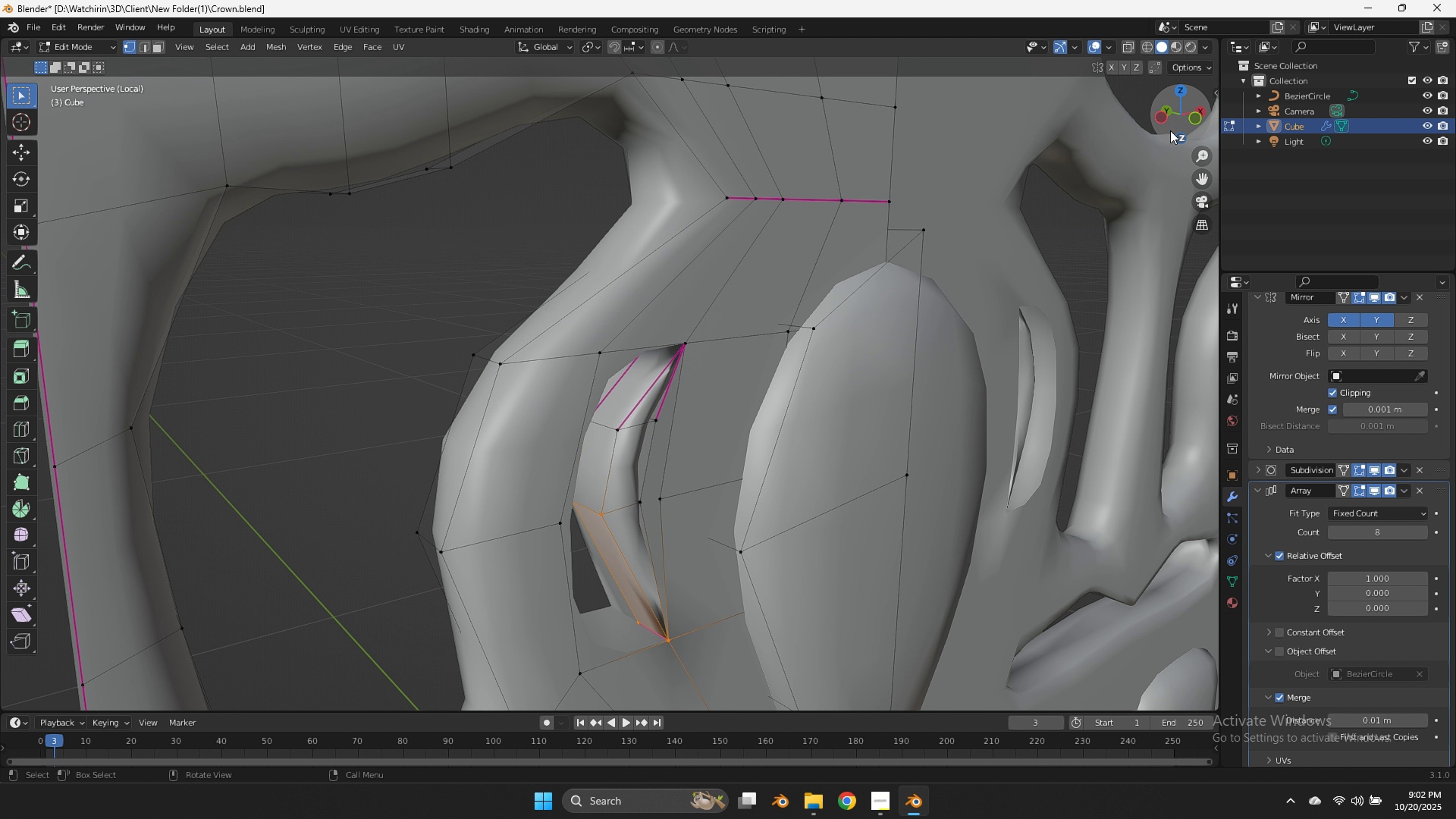 
left_click([1194, 126])
 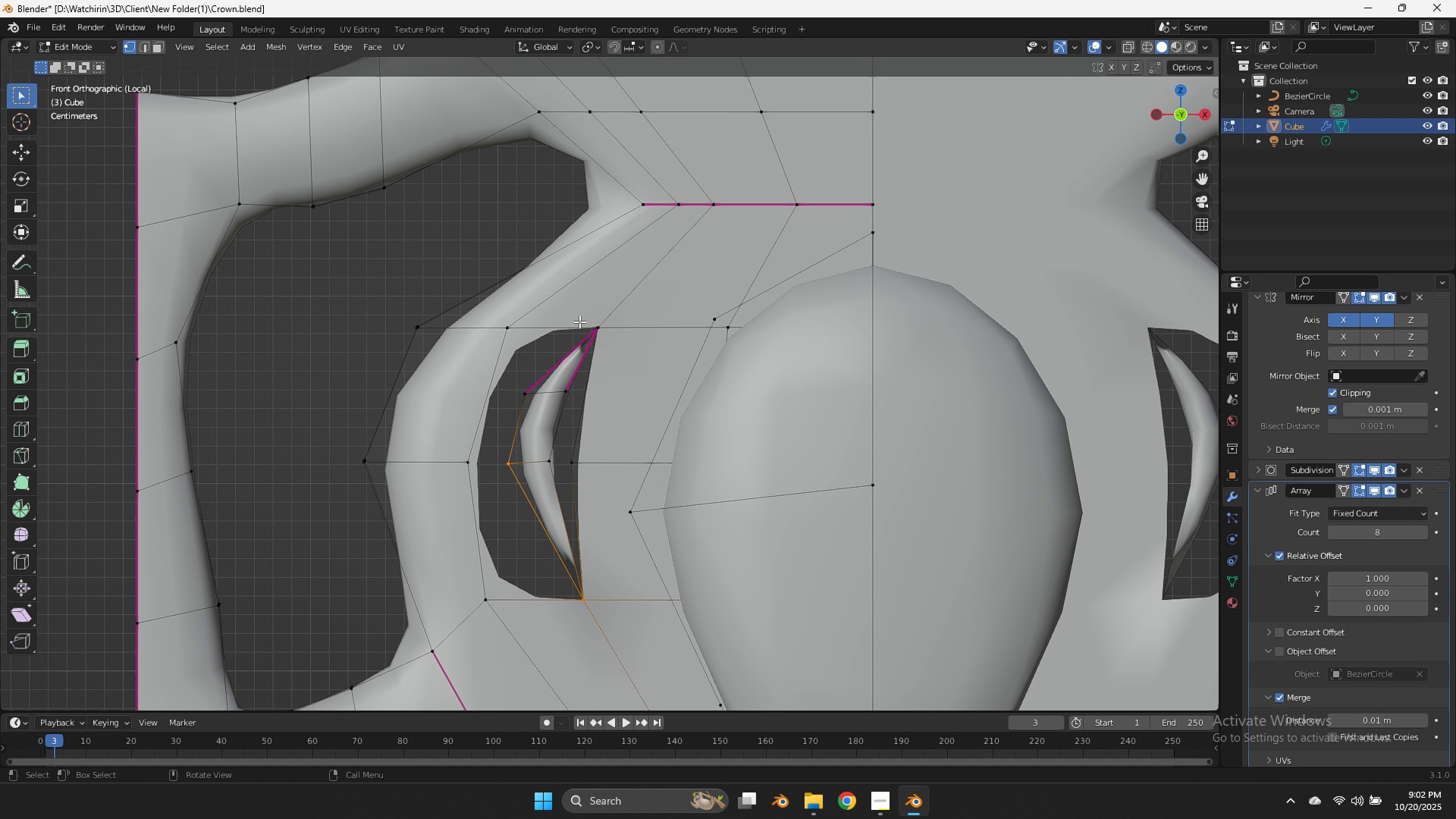 
left_click([588, 322])
 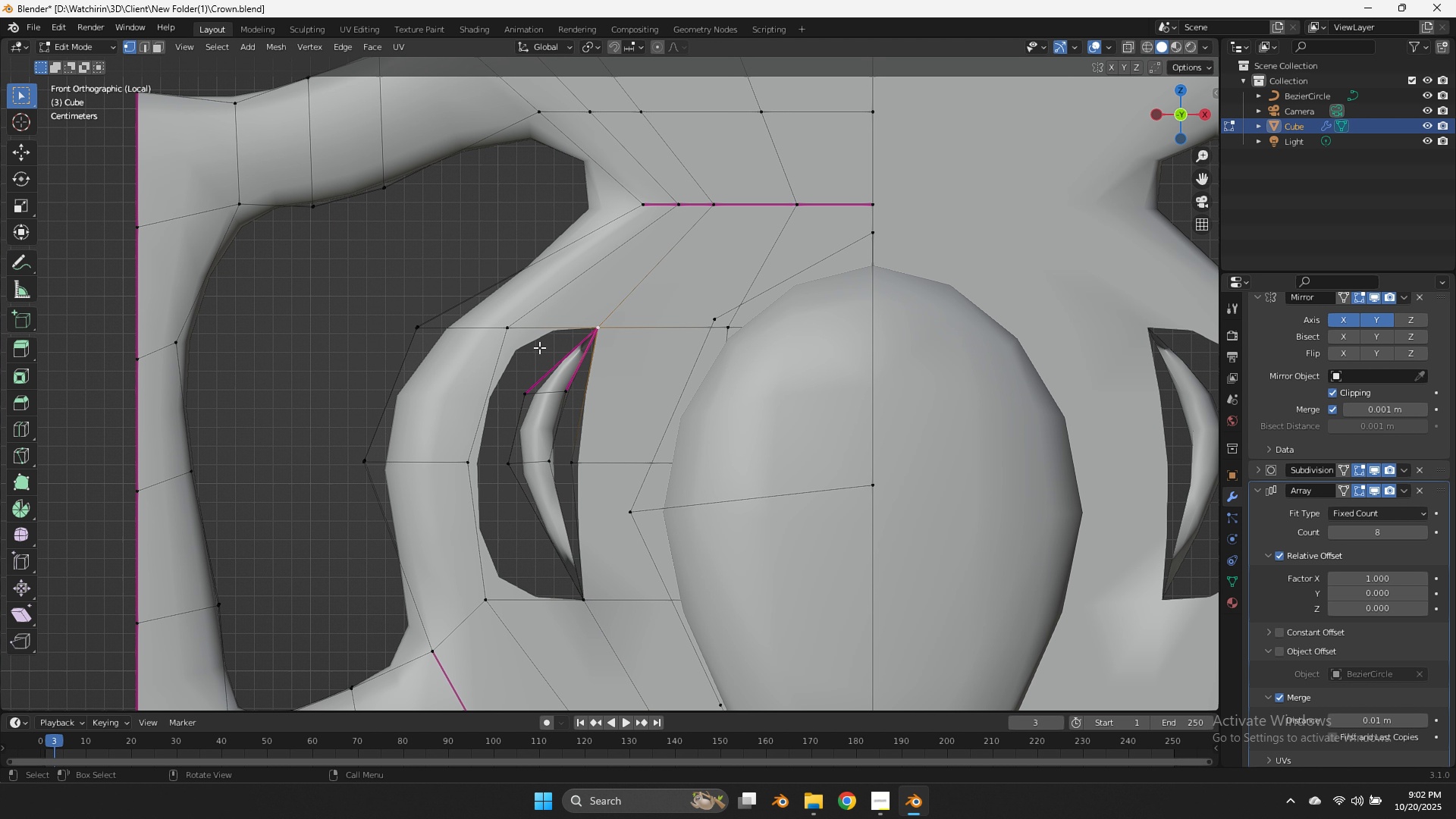 
hold_key(key=ShiftLeft, duration=0.34)
 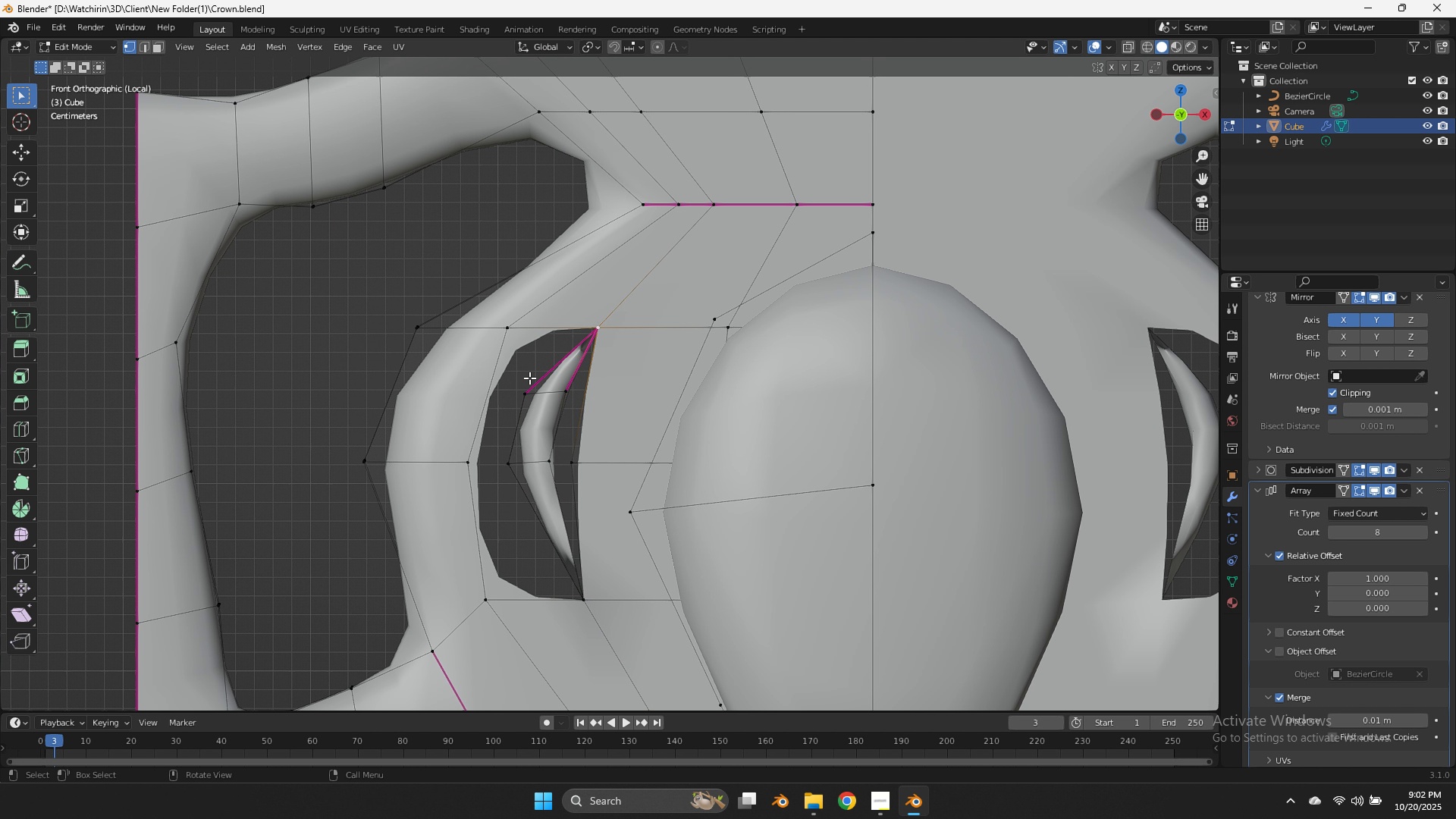 
hold_key(key=ShiftLeft, duration=2.37)
double_click([513, 465])
 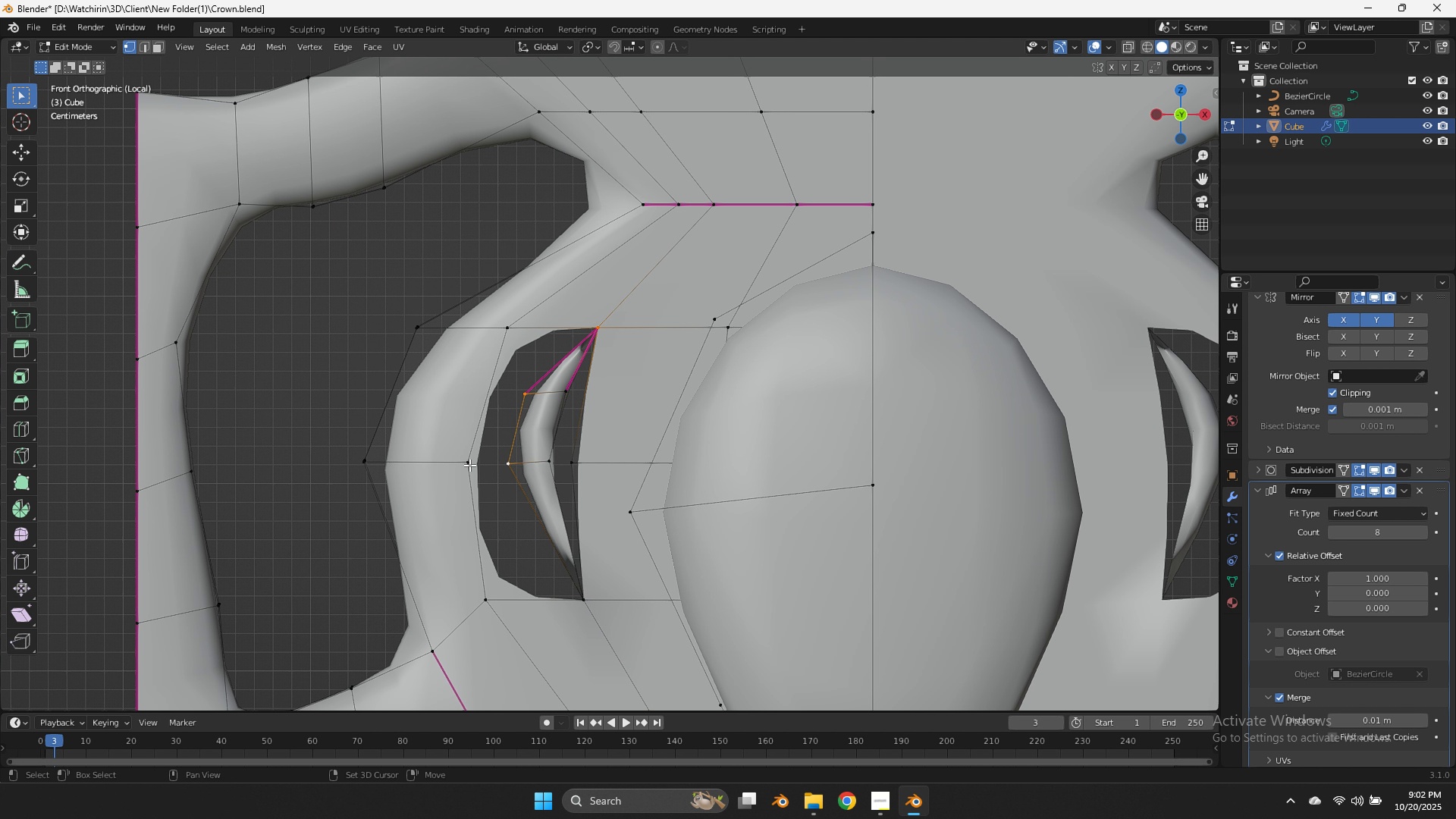 
triple_click([469, 465])
 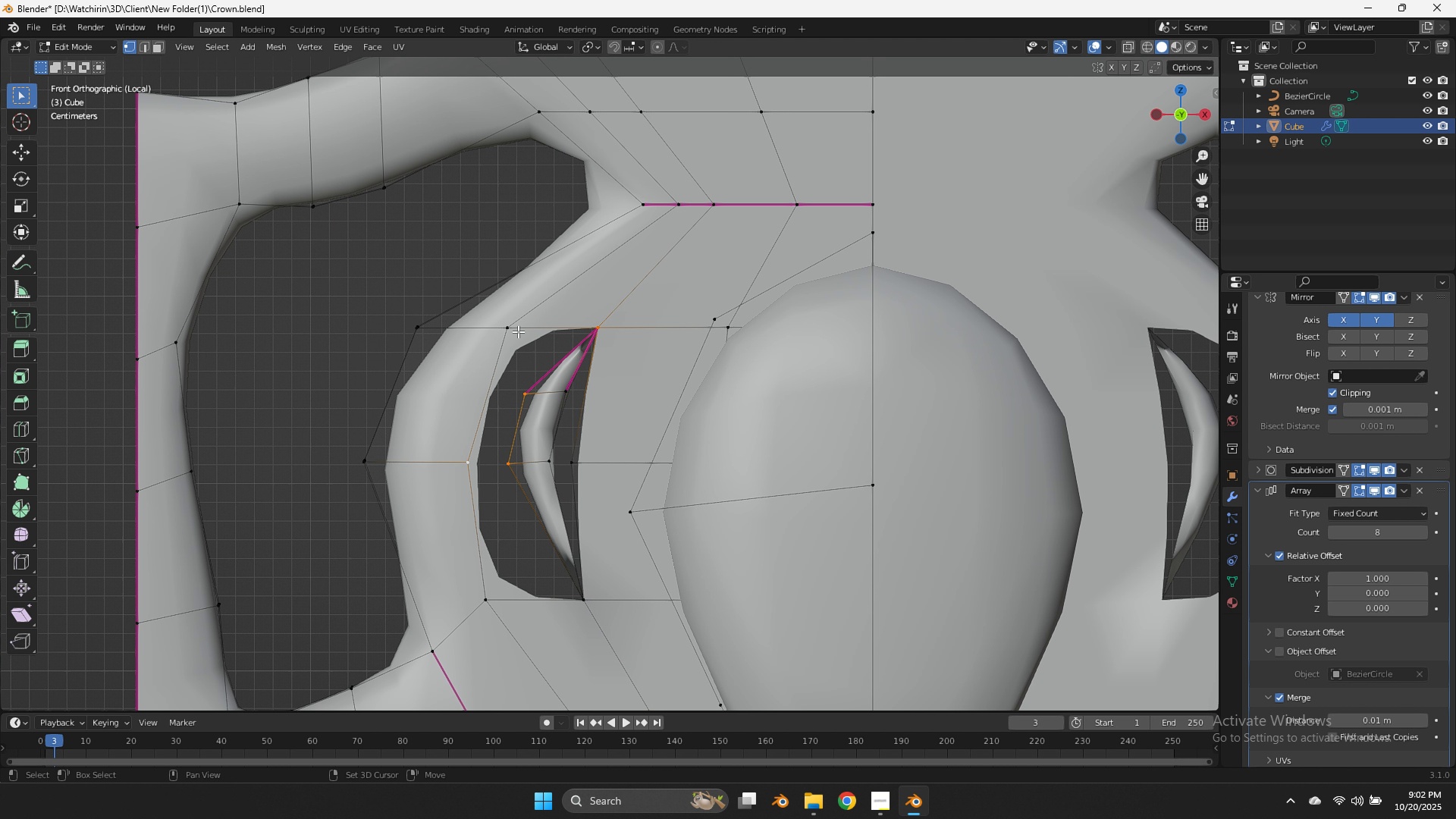 
left_click([518, 331])
 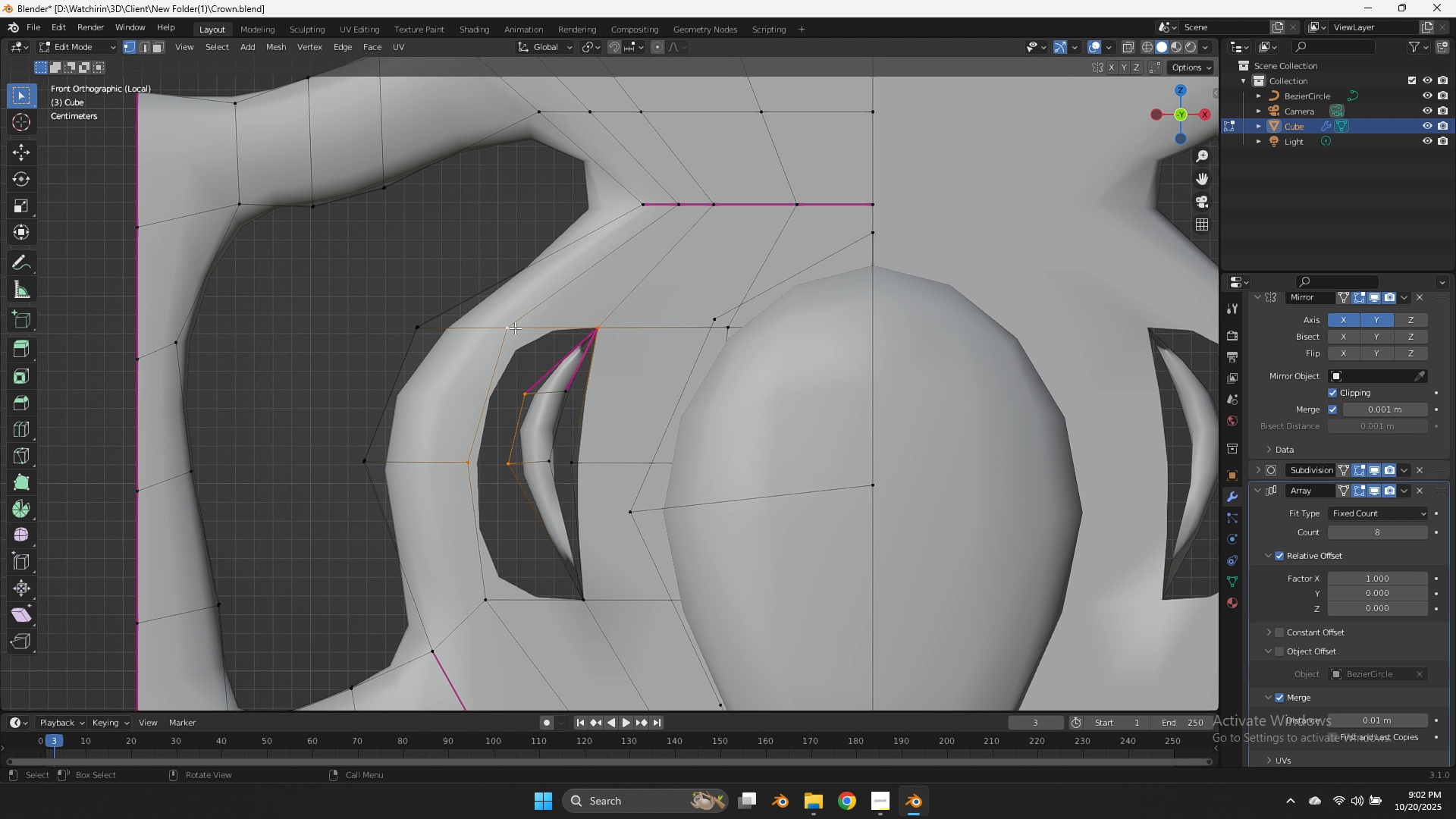 
key(F)
 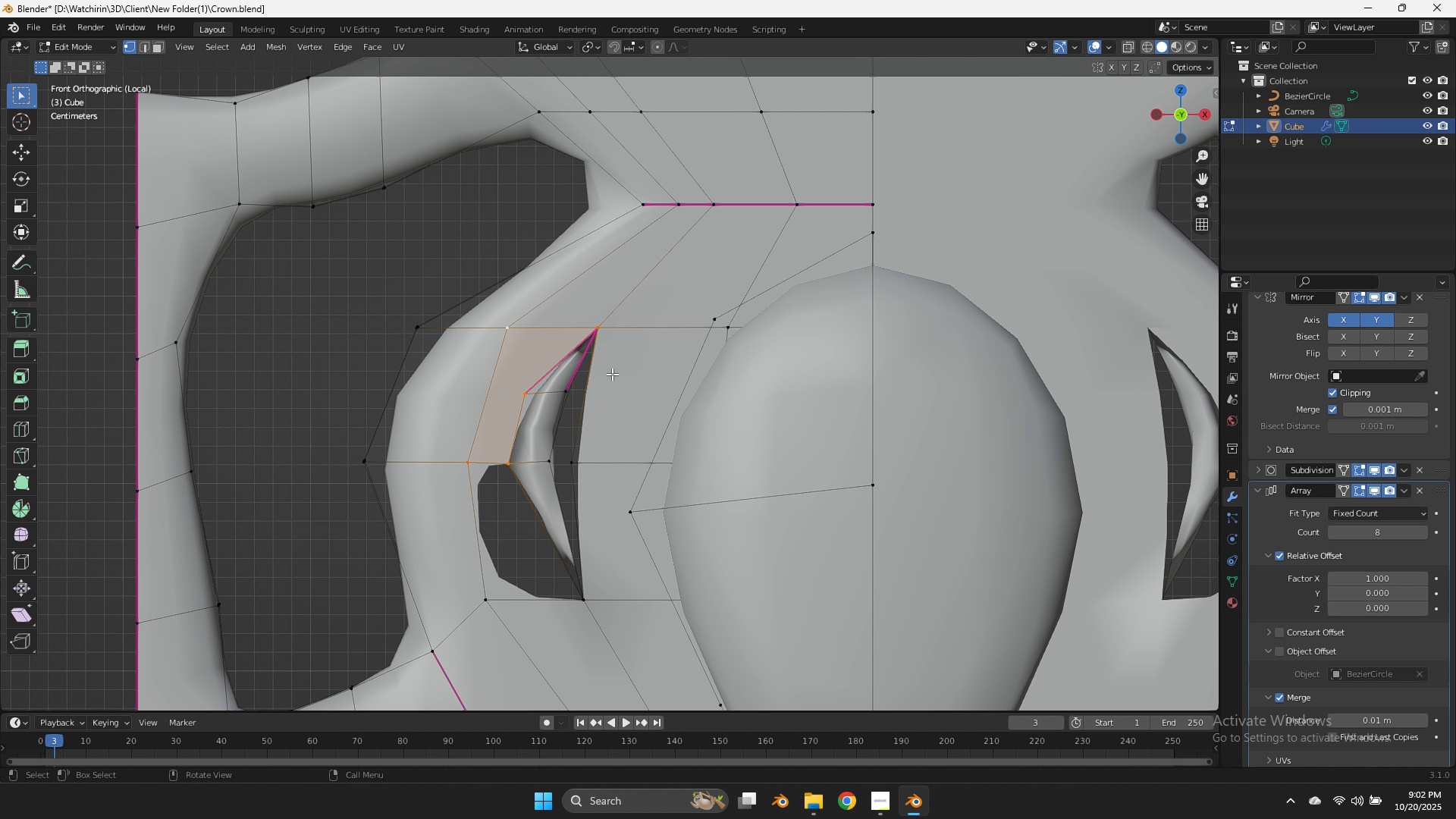 
key(Tab)
 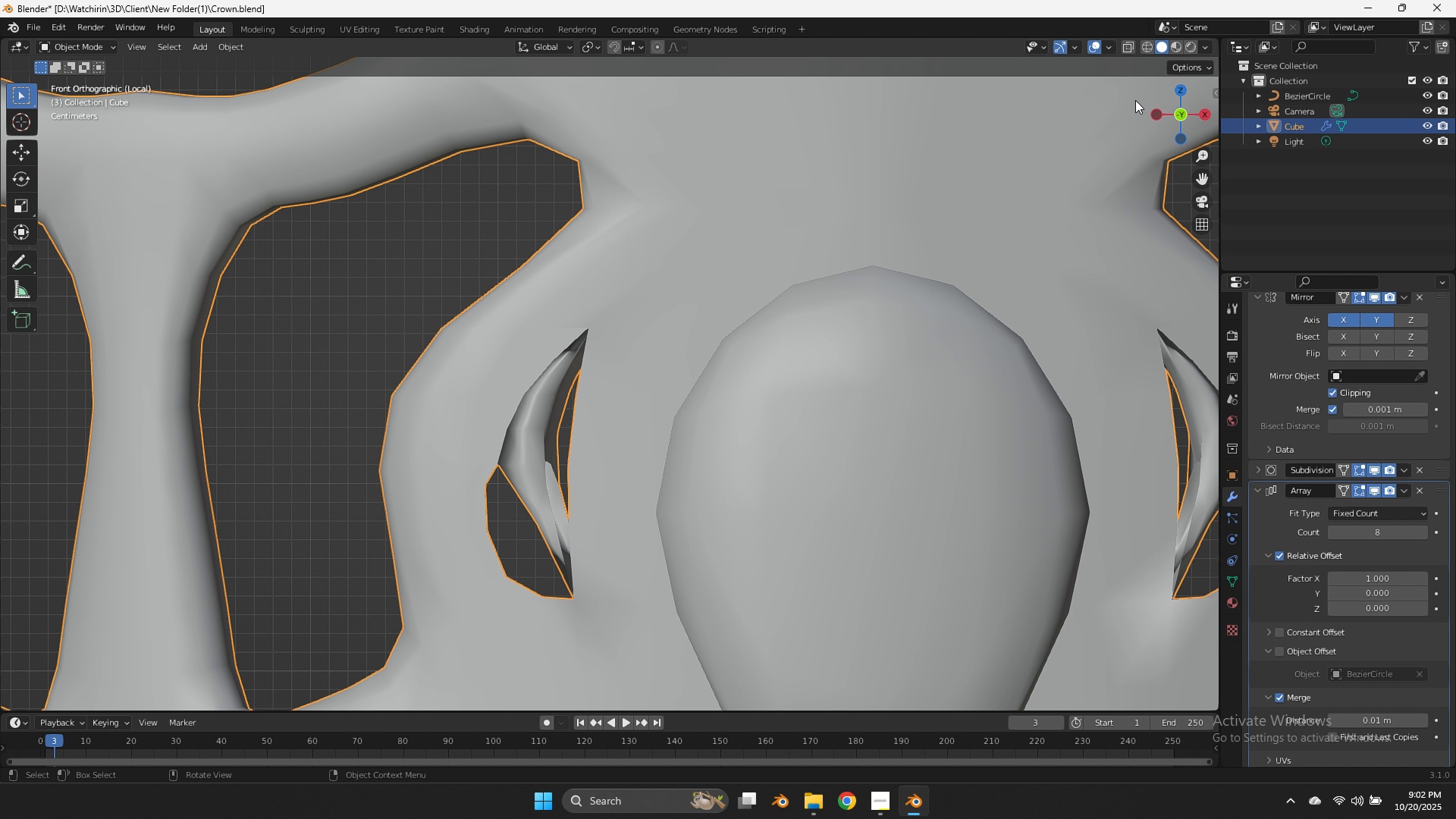 
left_click_drag(start_coordinate=[1179, 98], to_coordinate=[4, 121])
 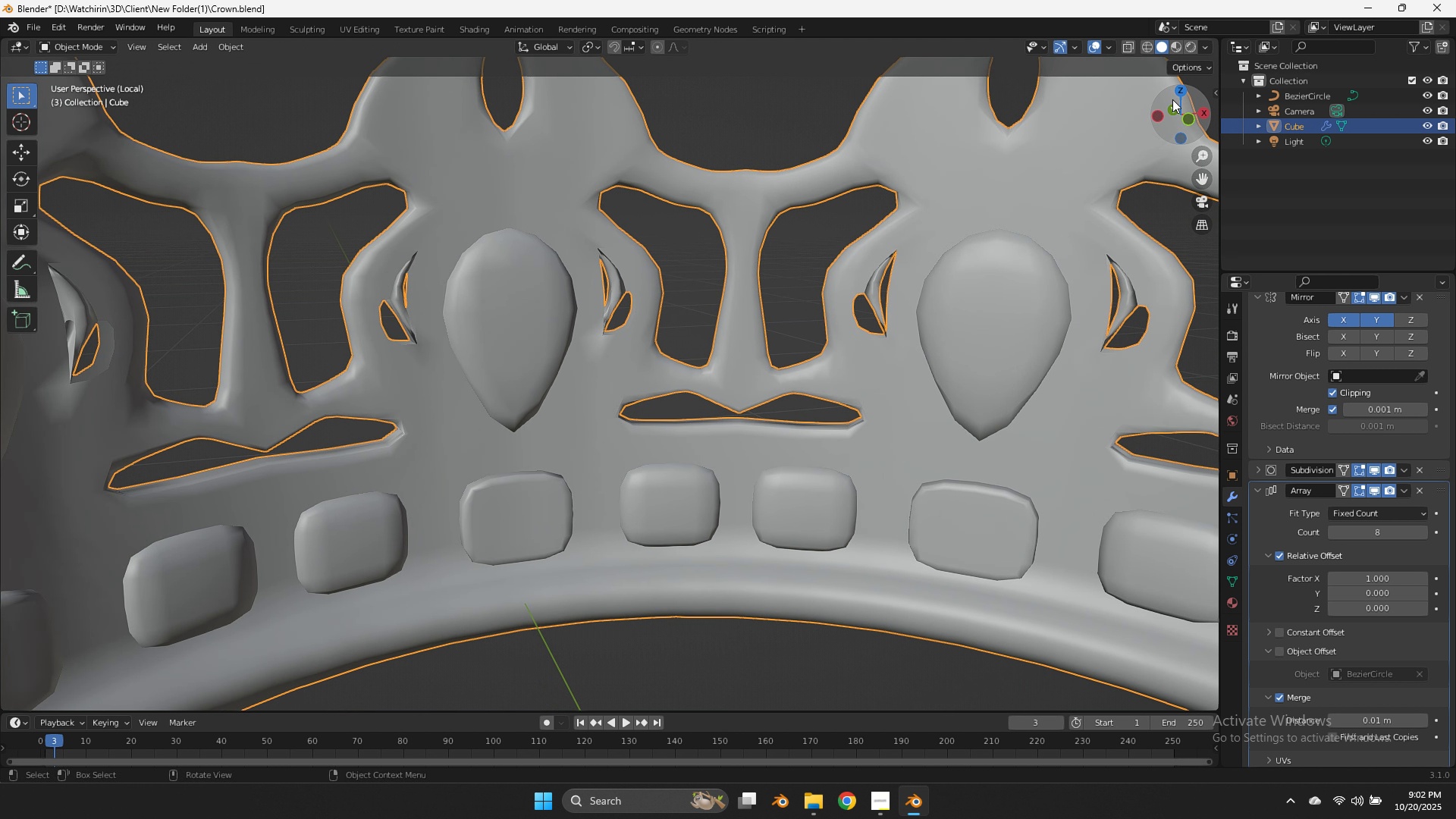 
key(Tab)
 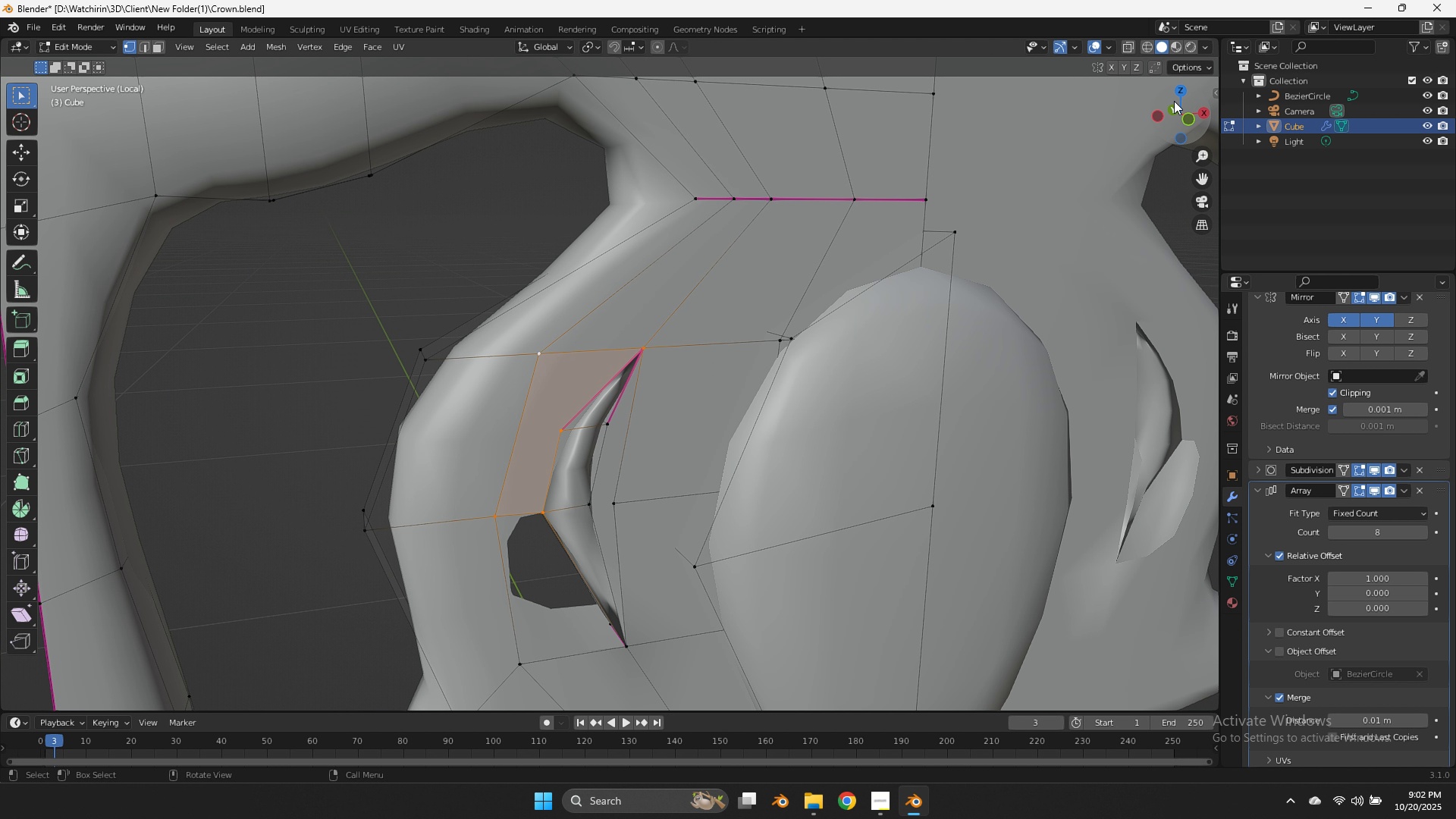 
scroll: coordinate [1174, 101], scroll_direction: down, amount: 2.0
 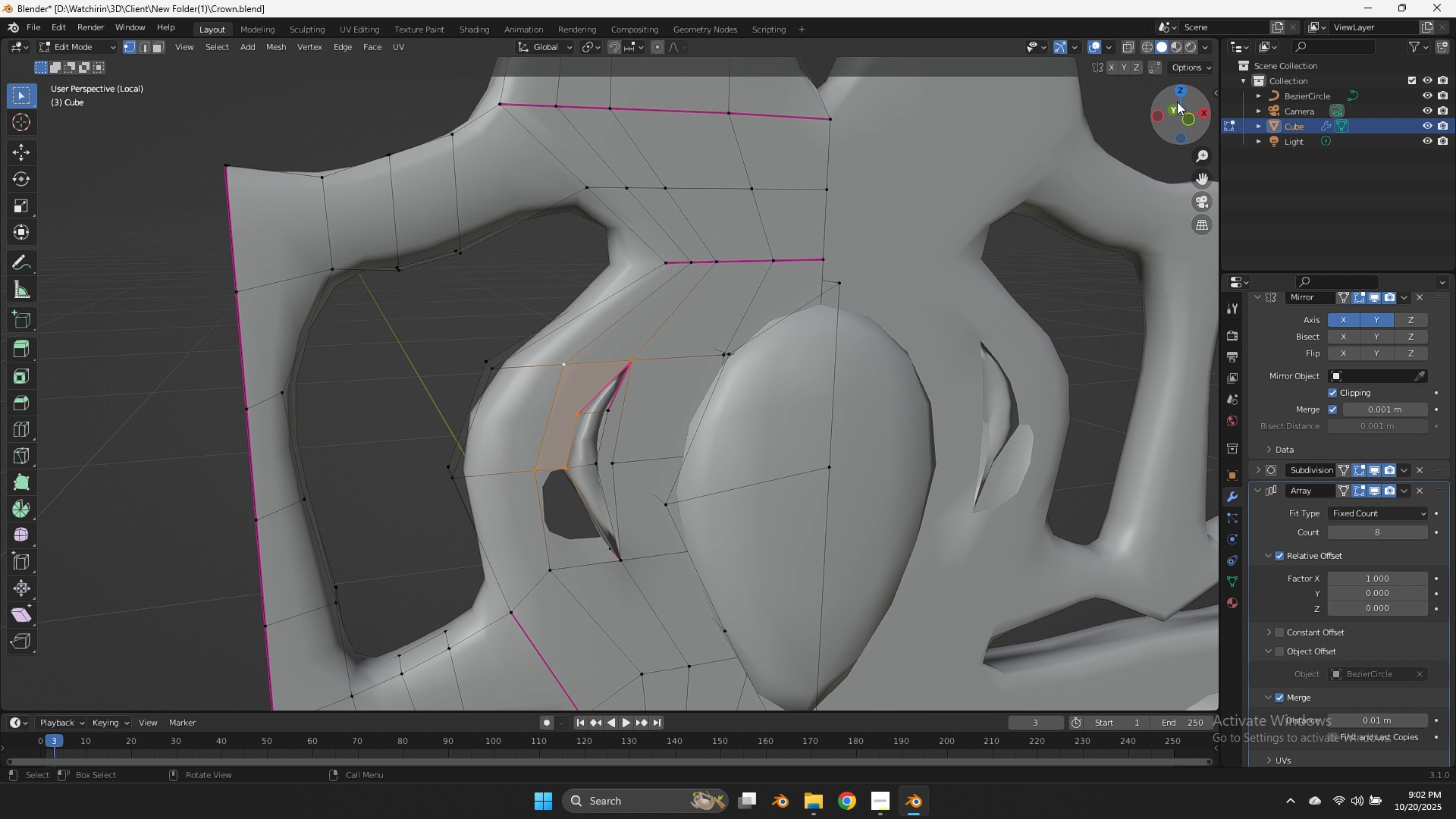 
left_click_drag(start_coordinate=[1175, 101], to_coordinate=[1215, 102])
 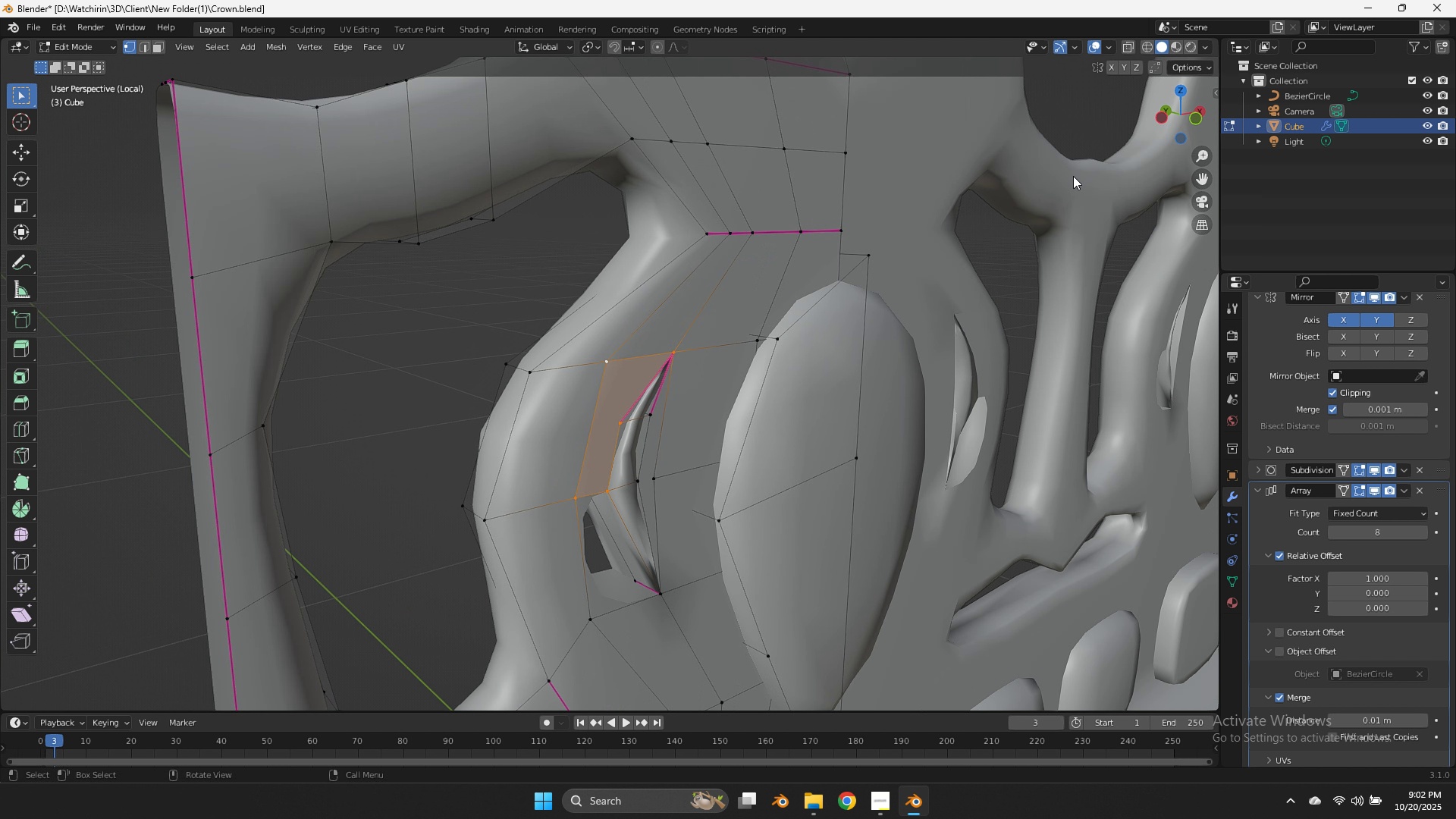 
scroll: coordinate [815, 310], scroll_direction: up, amount: 2.0
 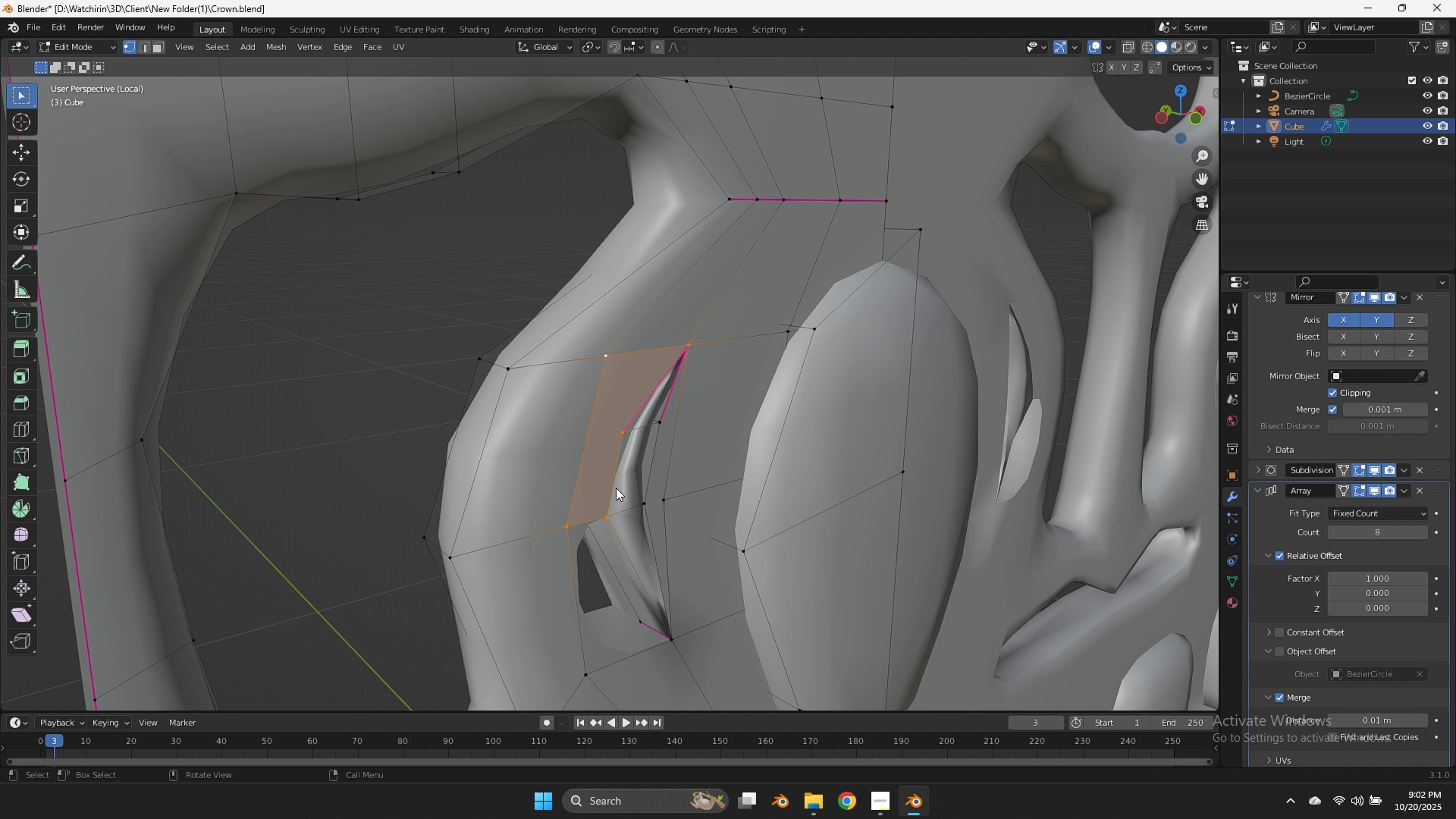 
left_click([607, 512])
 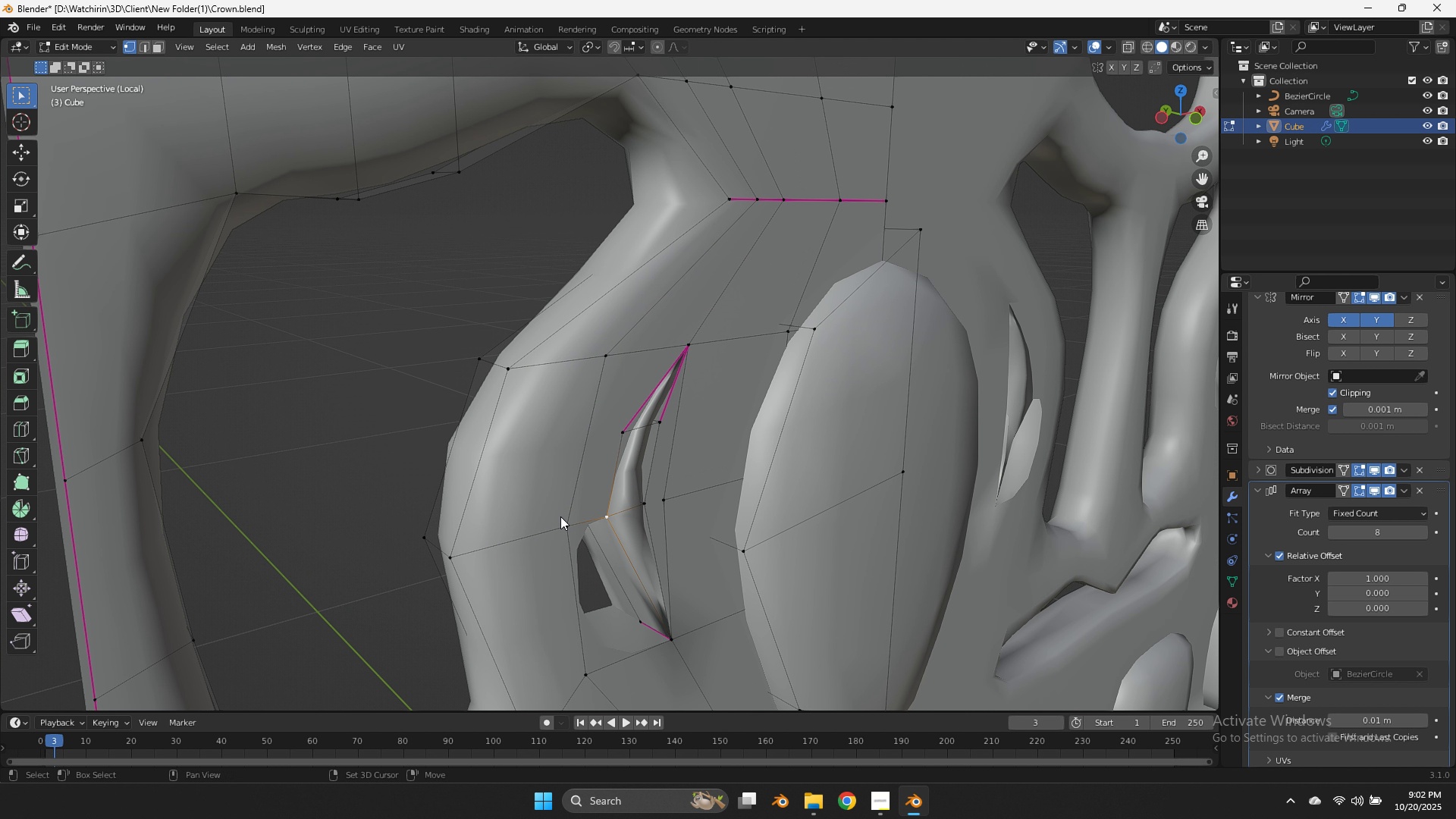 
hold_key(key=ShiftLeft, duration=0.4)
double_click([560, 516])
 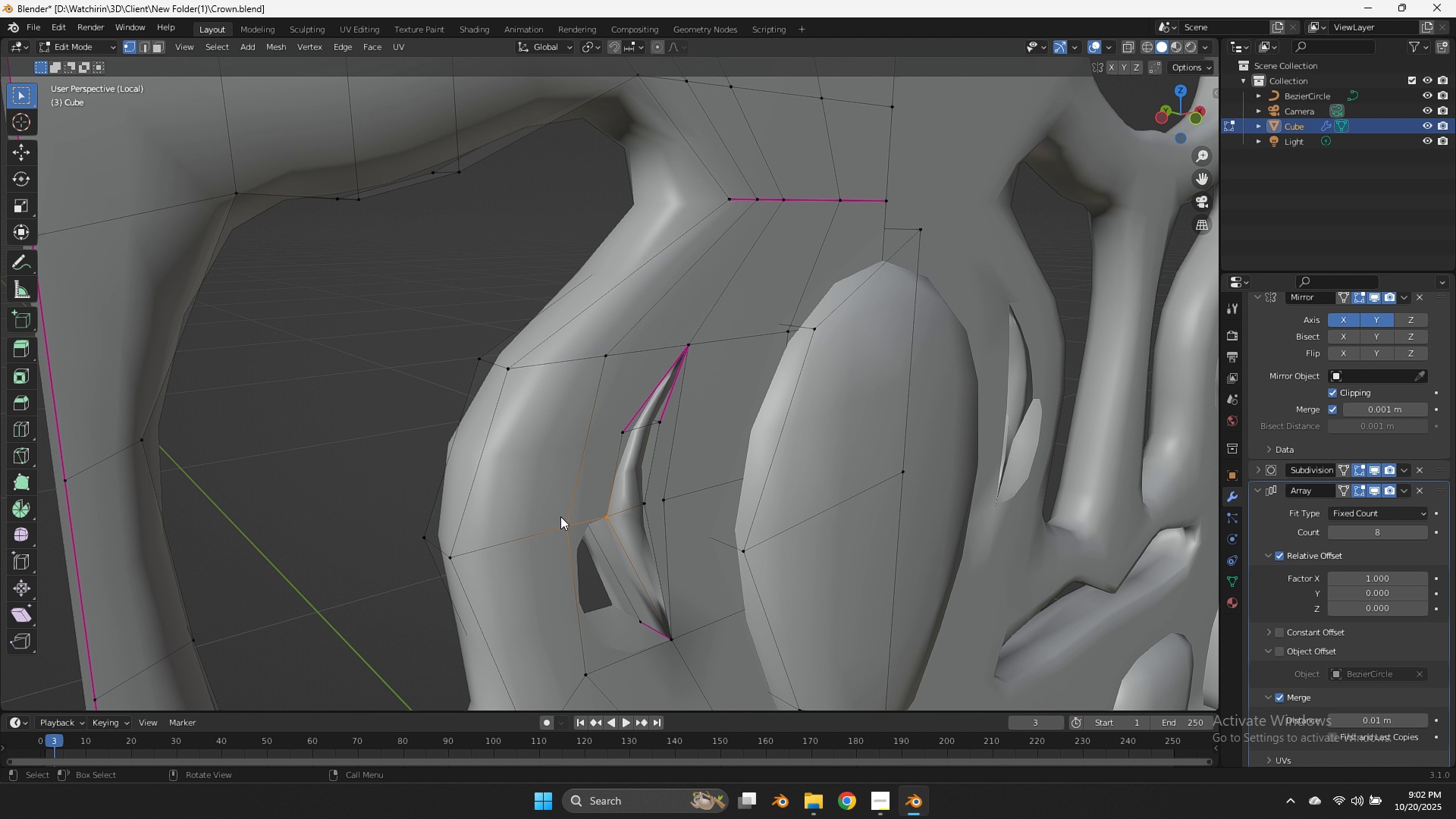 
key(F)
 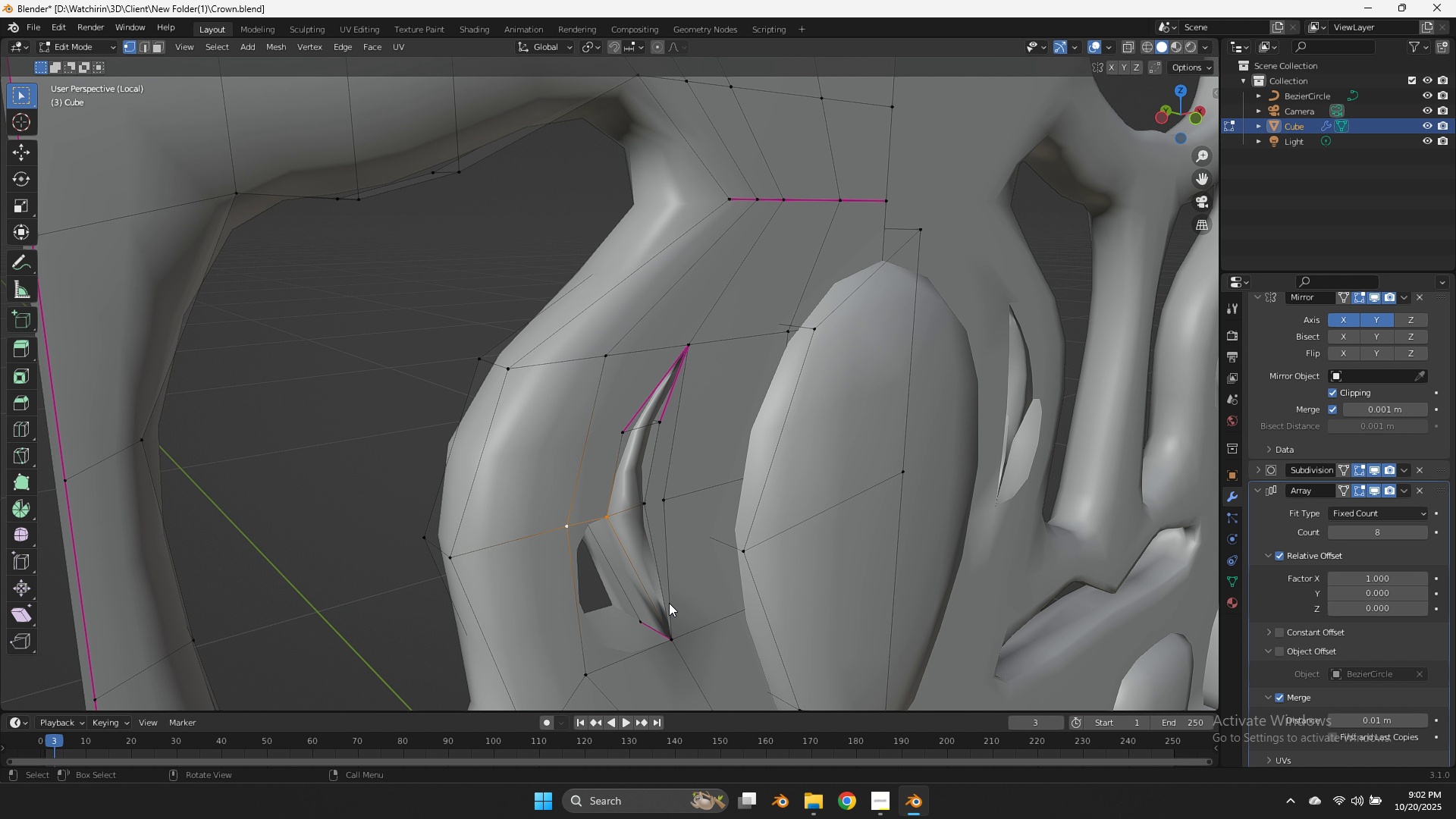 
hold_key(key=ShiftLeft, duration=1.03)
double_click([595, 671])
 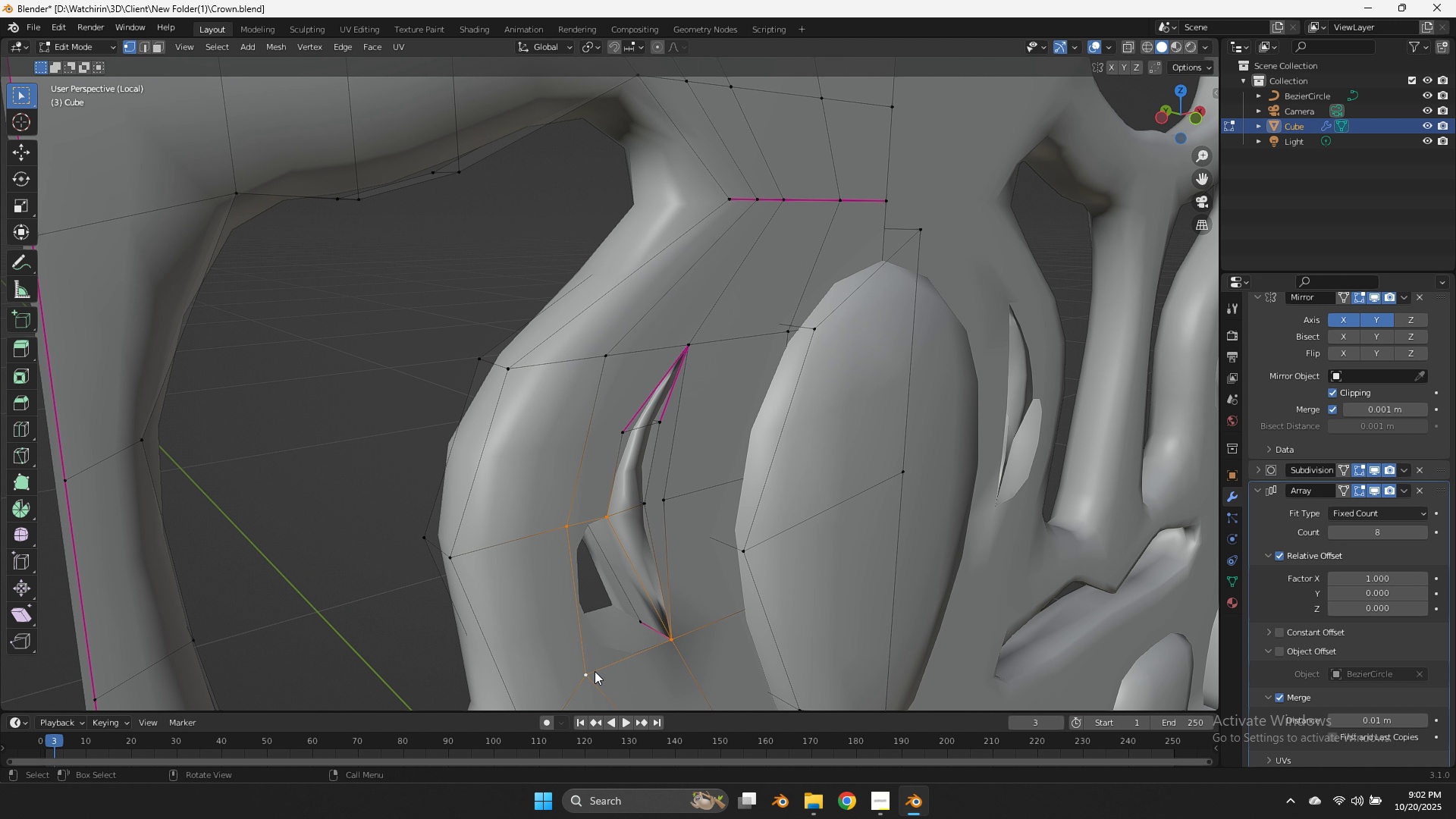 
key(F)
 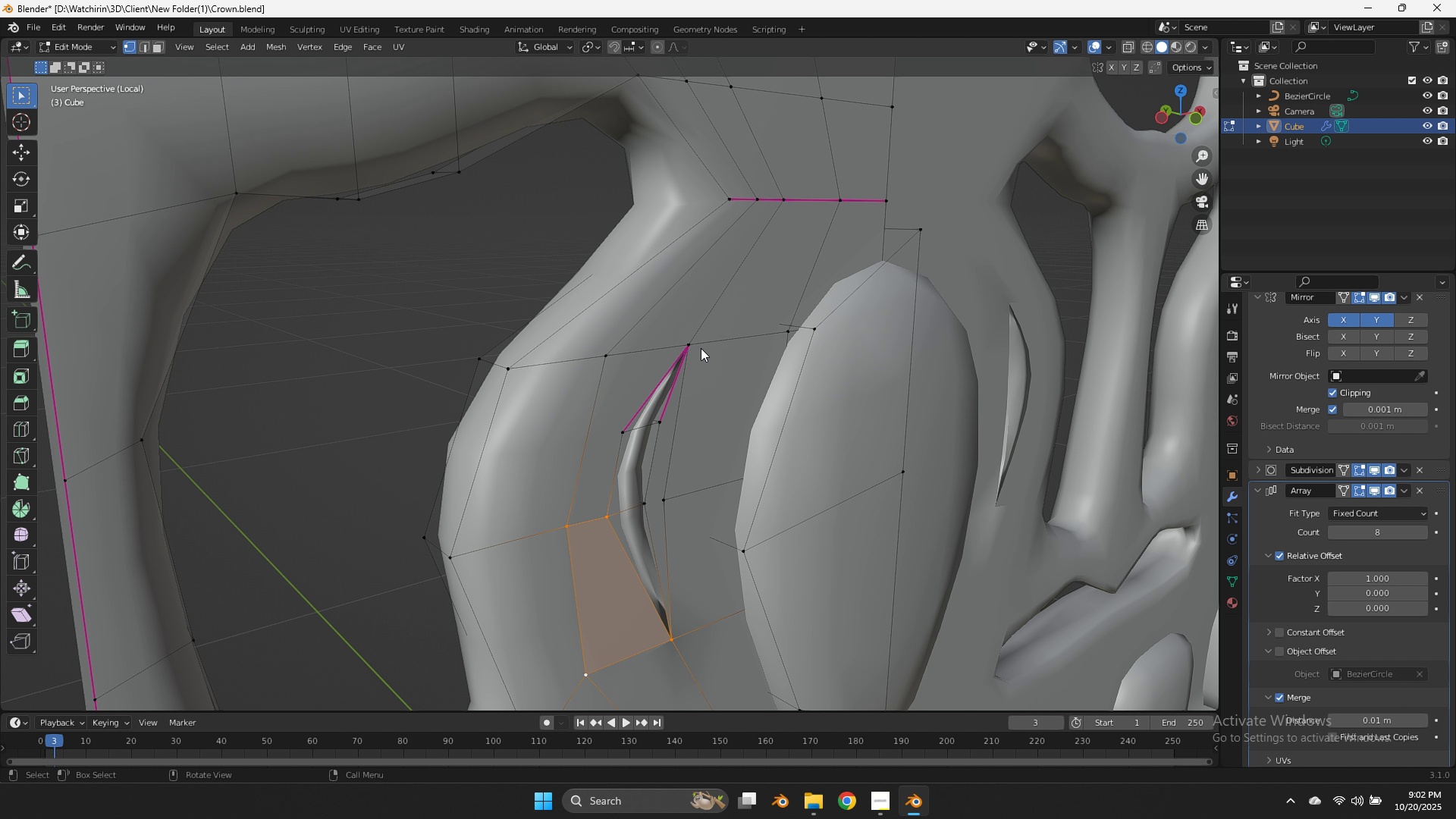 
hold_key(key=ShiftLeft, duration=1.26)
double_click([675, 499])
 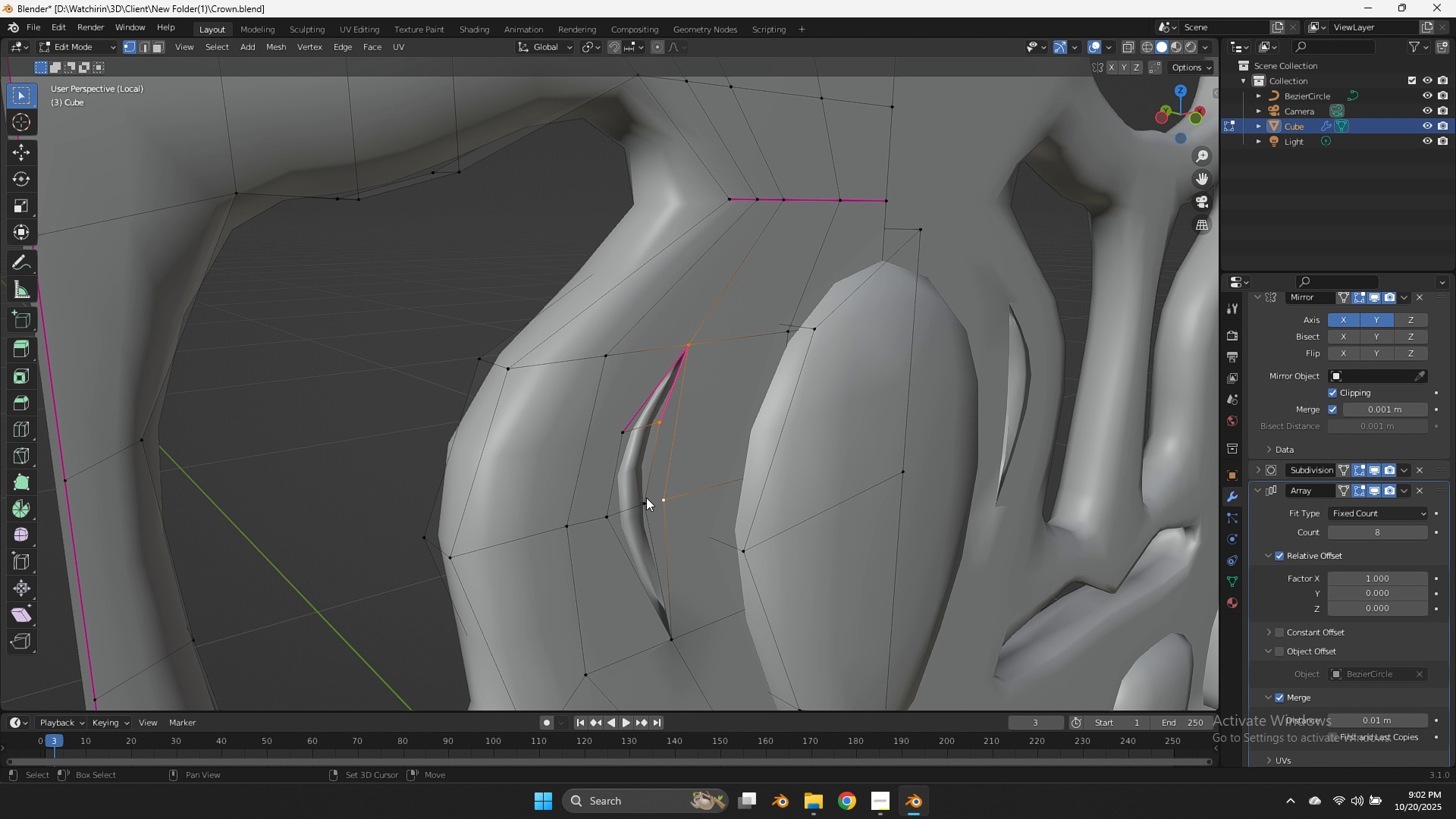 
triple_click([646, 497])
 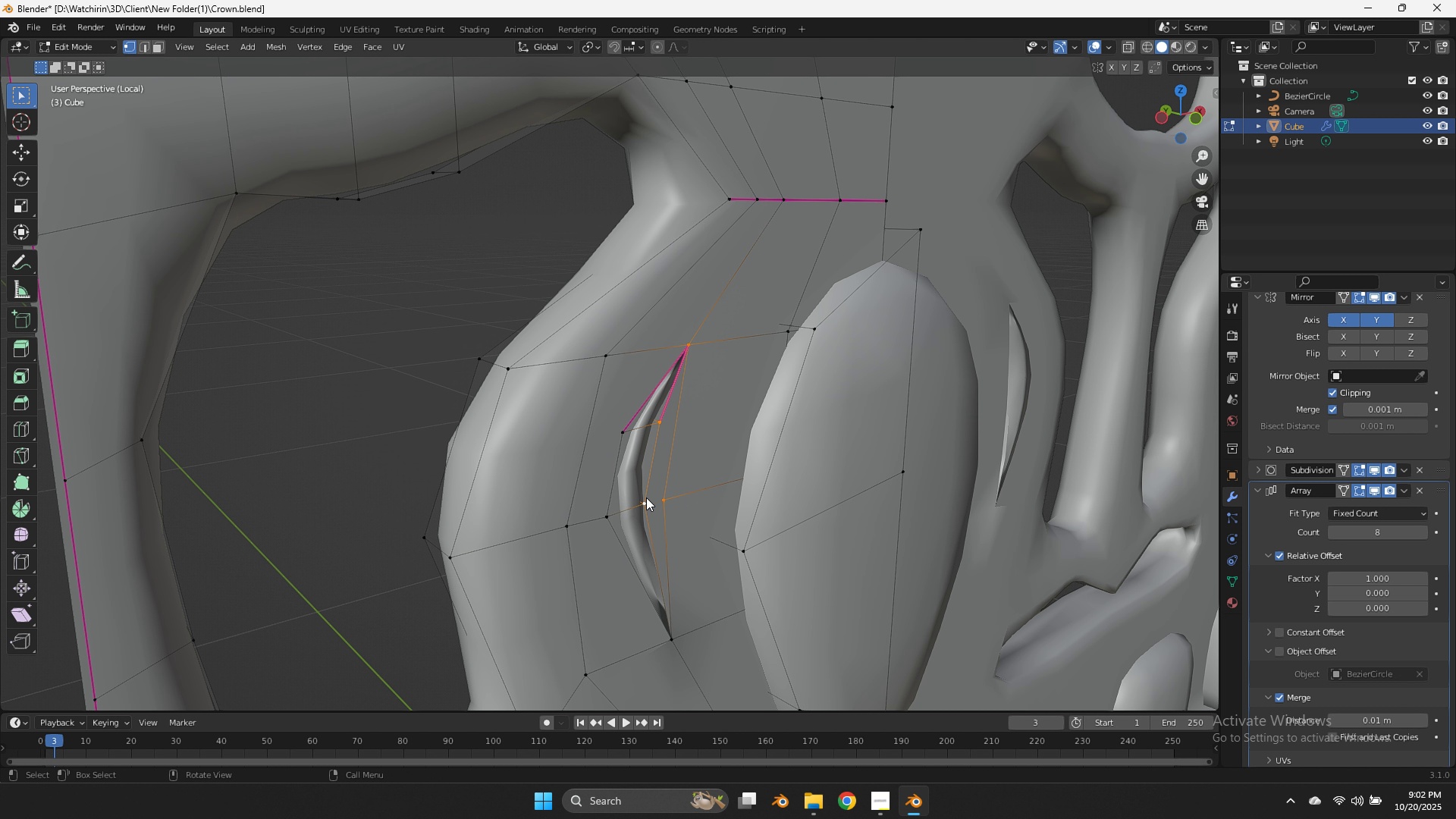 
key(F)
 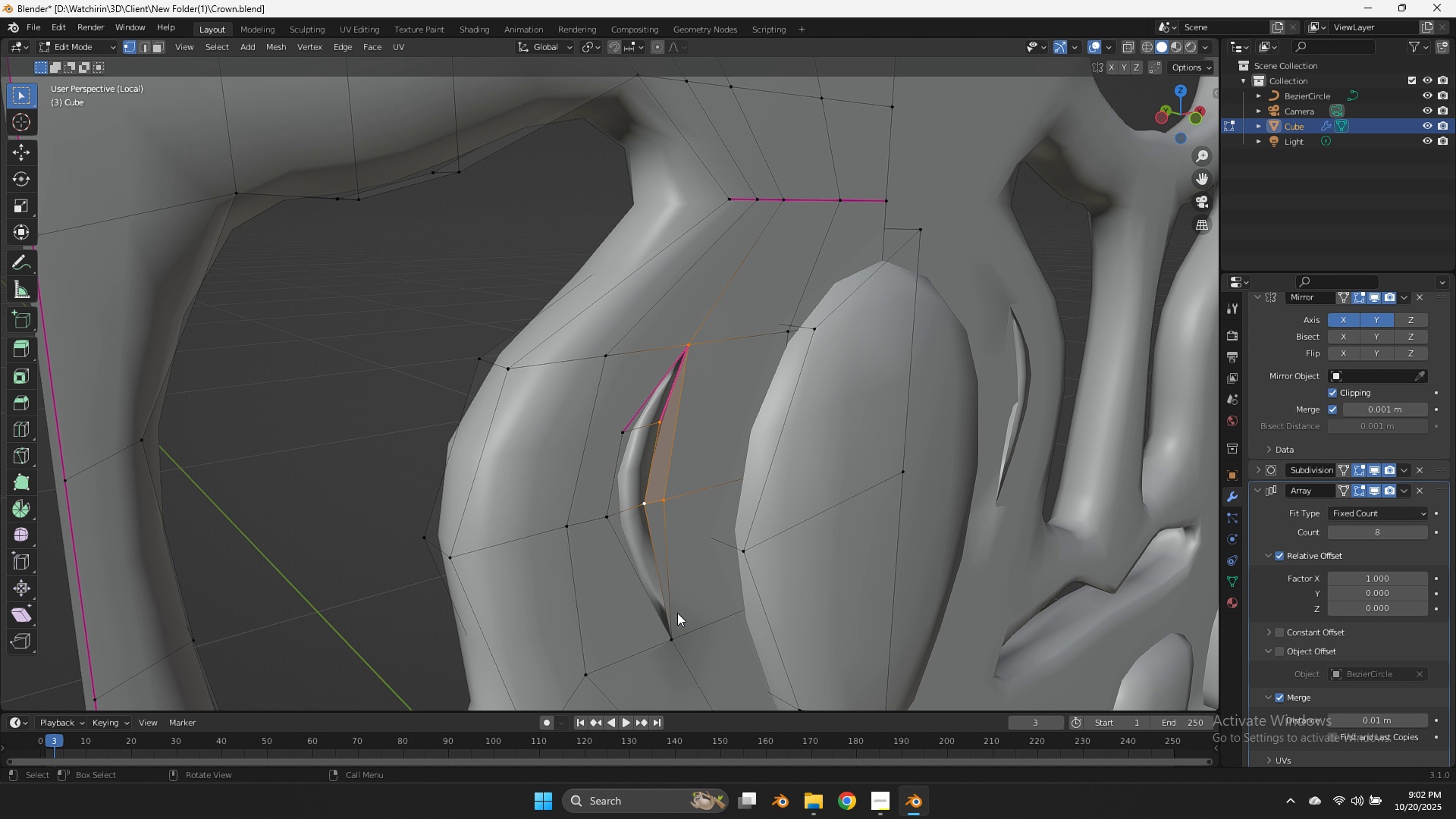 
left_click([677, 613])
 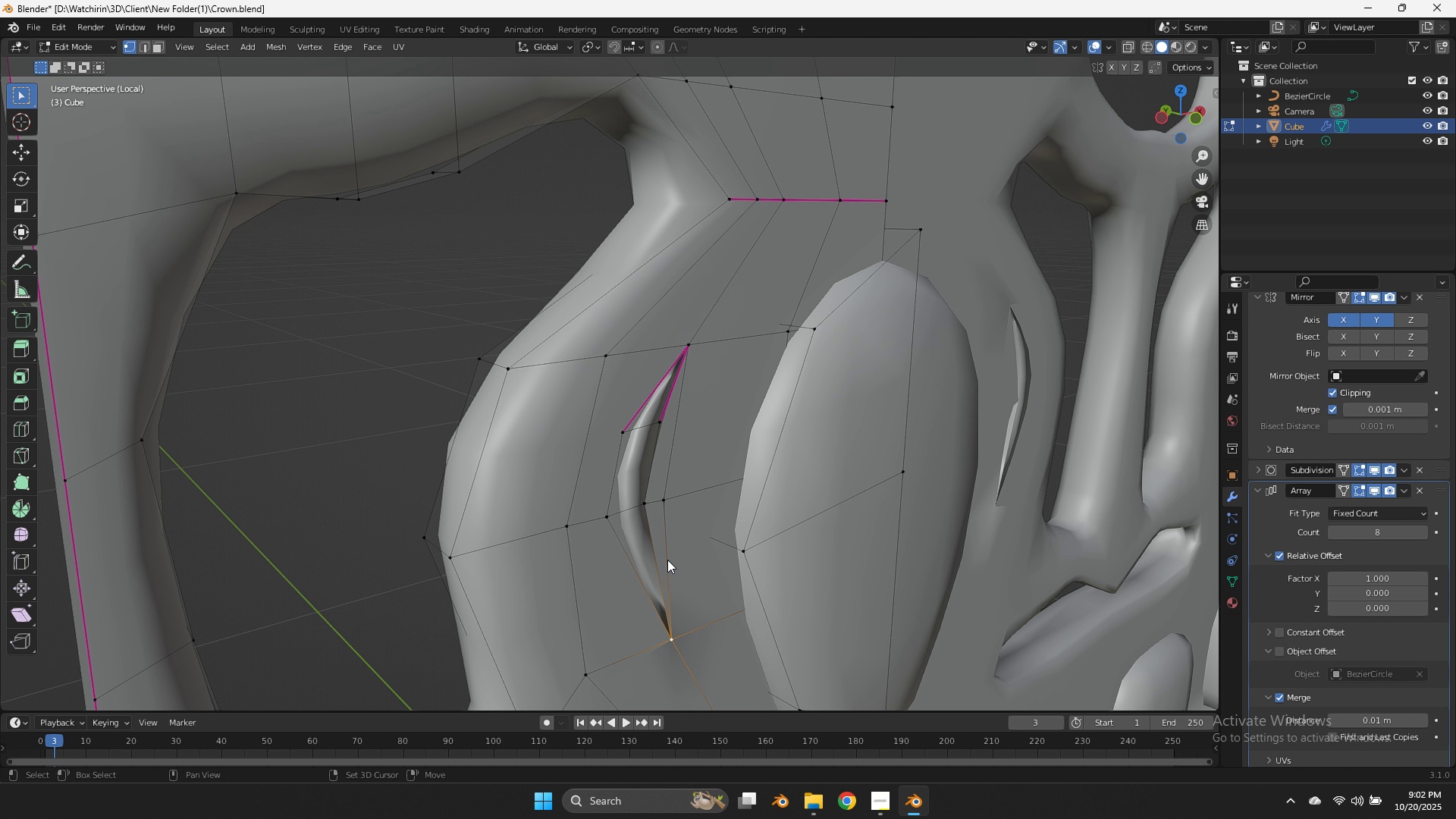 
hold_key(key=ShiftLeft, duration=0.87)
left_click([647, 499])
 